 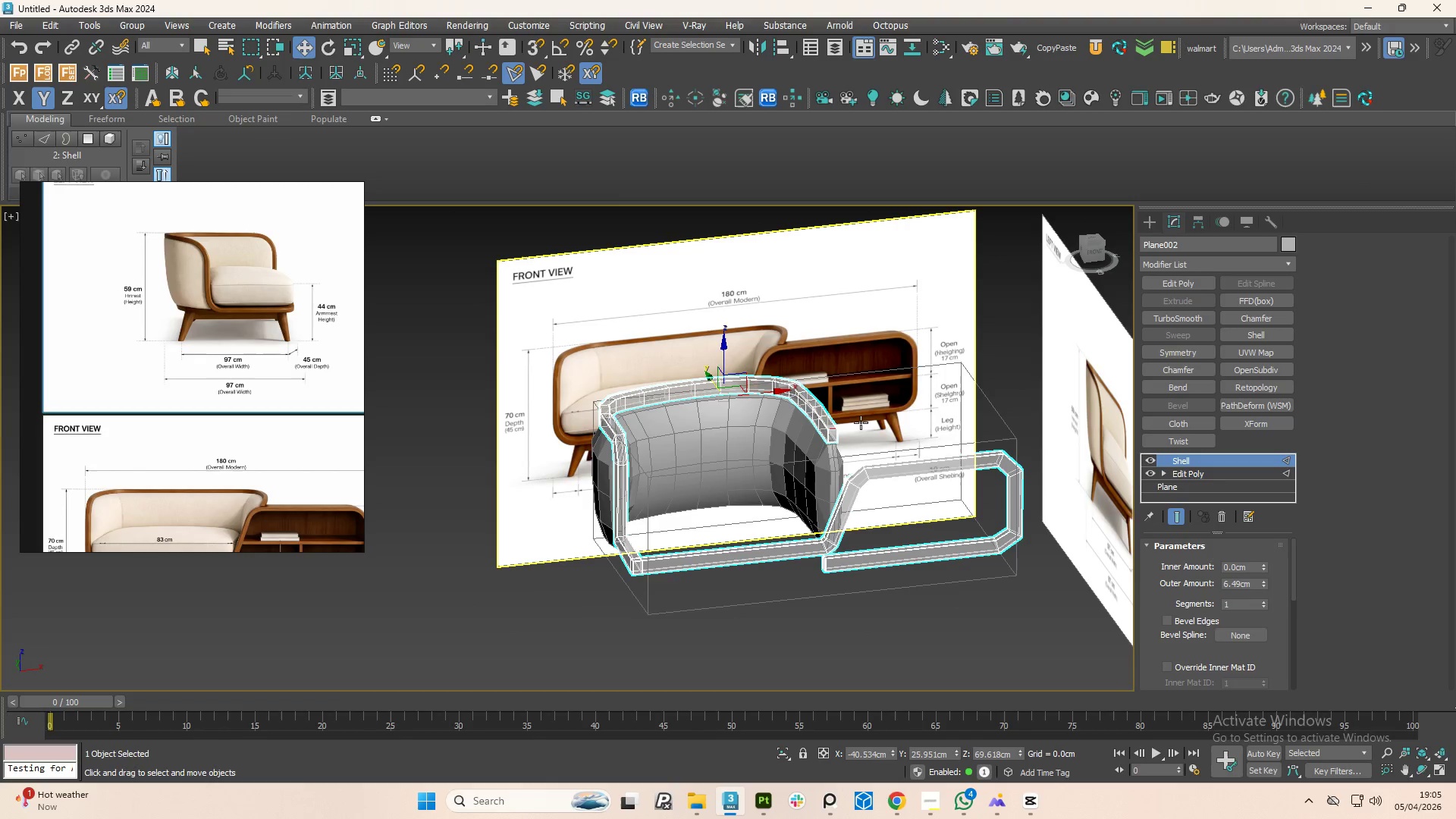 
left_click_drag(start_coordinate=[1266, 585], to_coordinate=[1348, 228])
 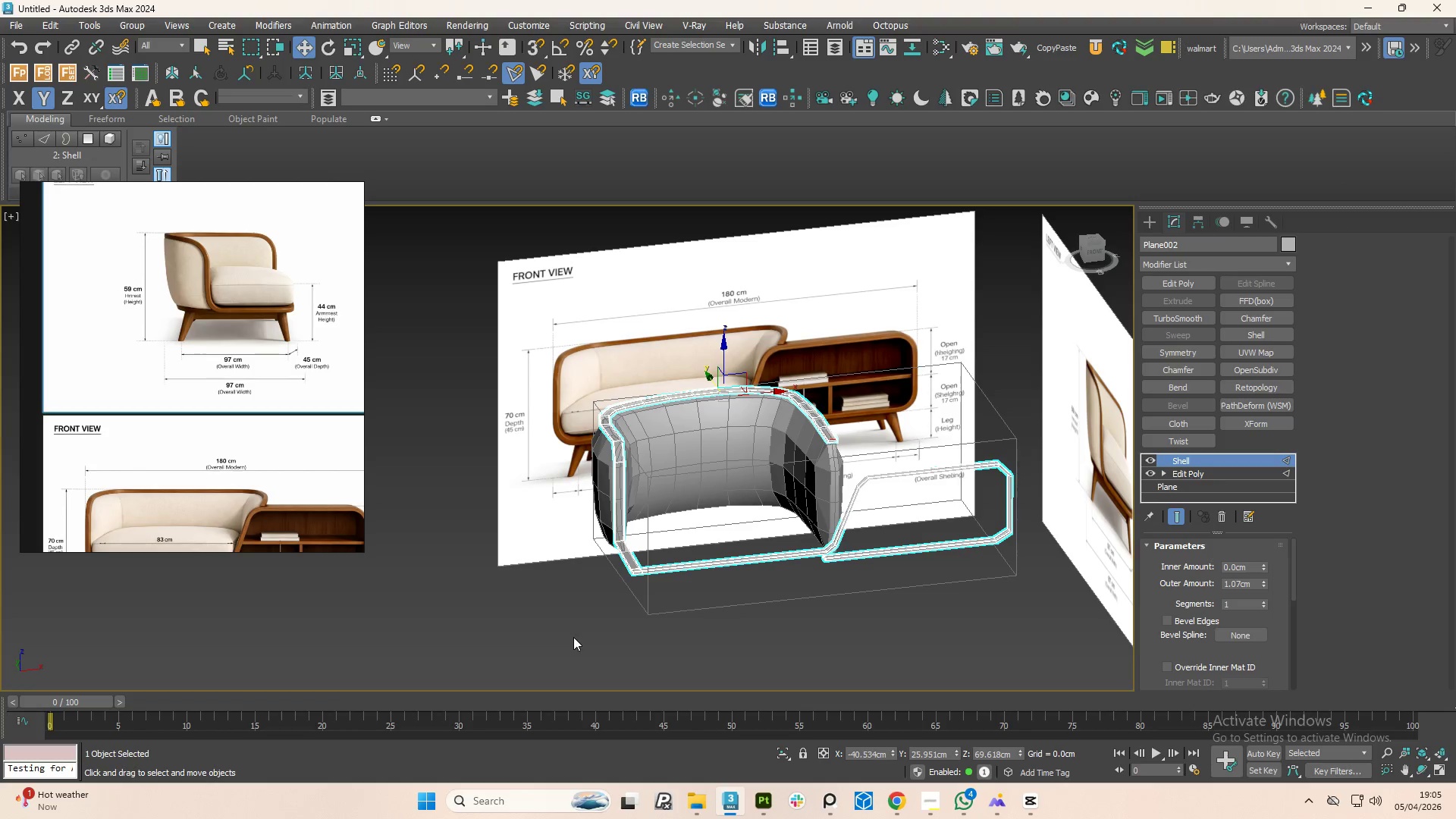 
hold_key(key=AltLeft, duration=1.02)
 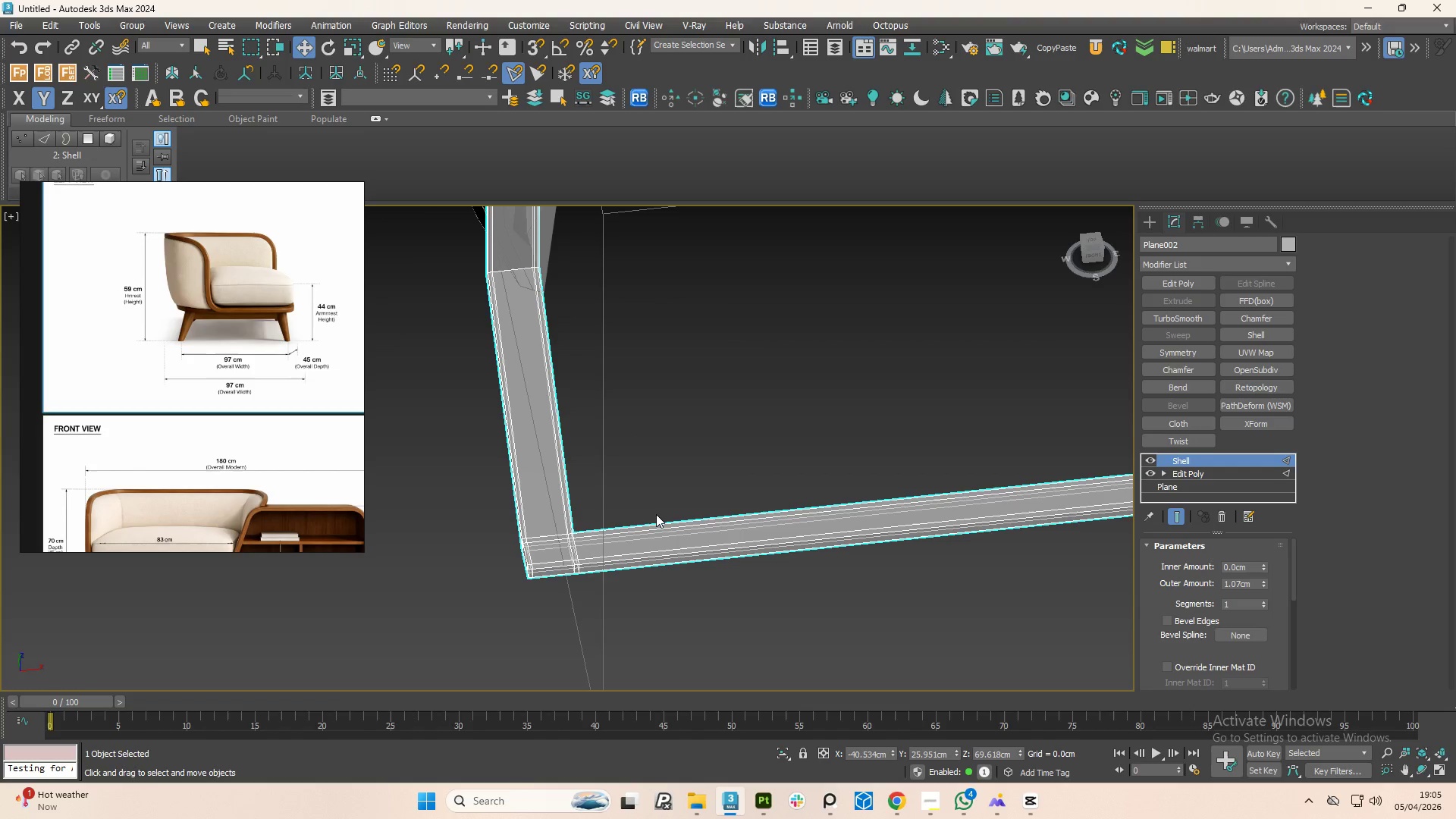 
scroll: coordinate [651, 518], scroll_direction: up, amount: 6.0
 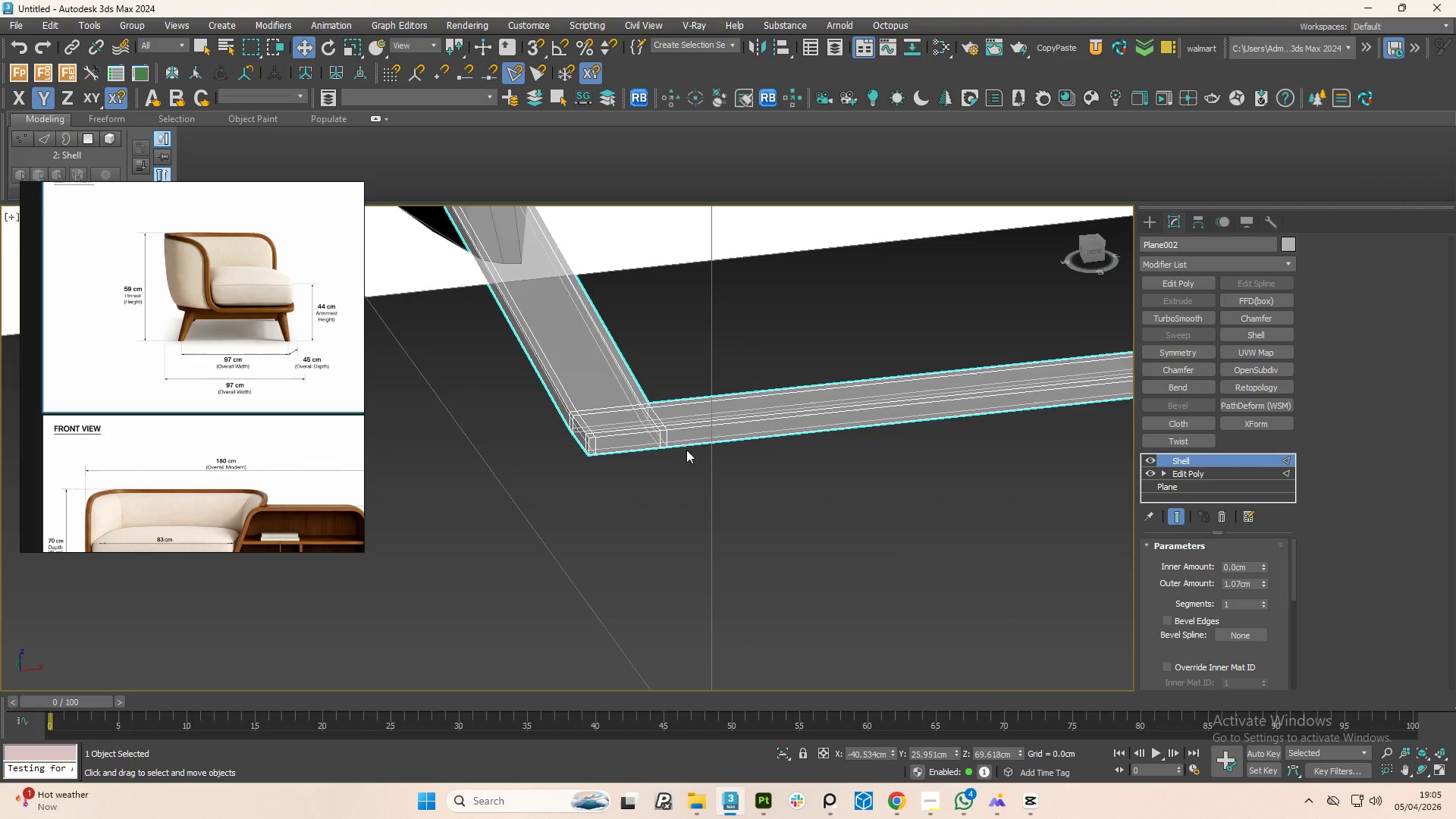 
scroll: coordinate [653, 504], scroll_direction: down, amount: 2.0
 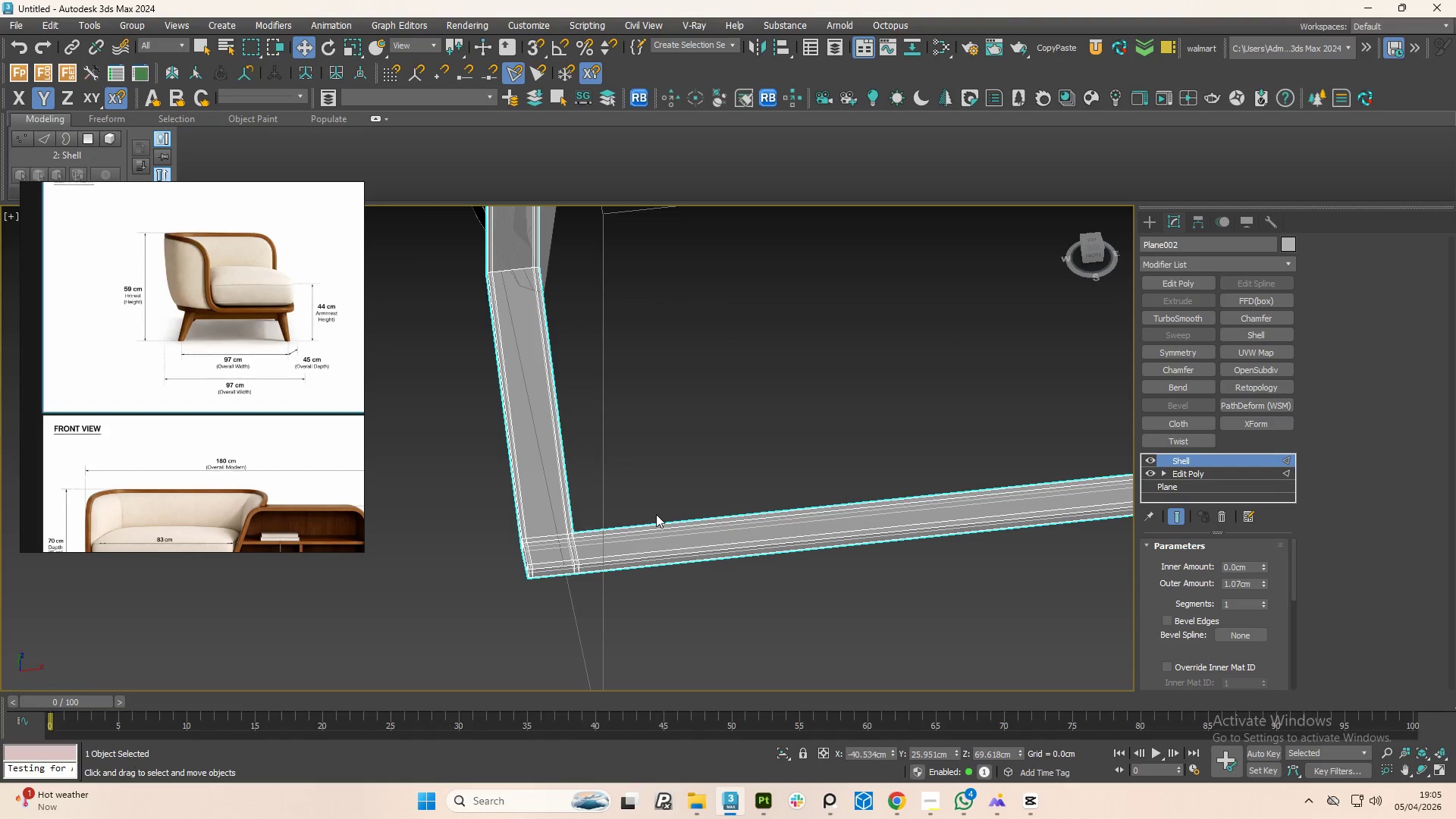 
key(Alt+X)
 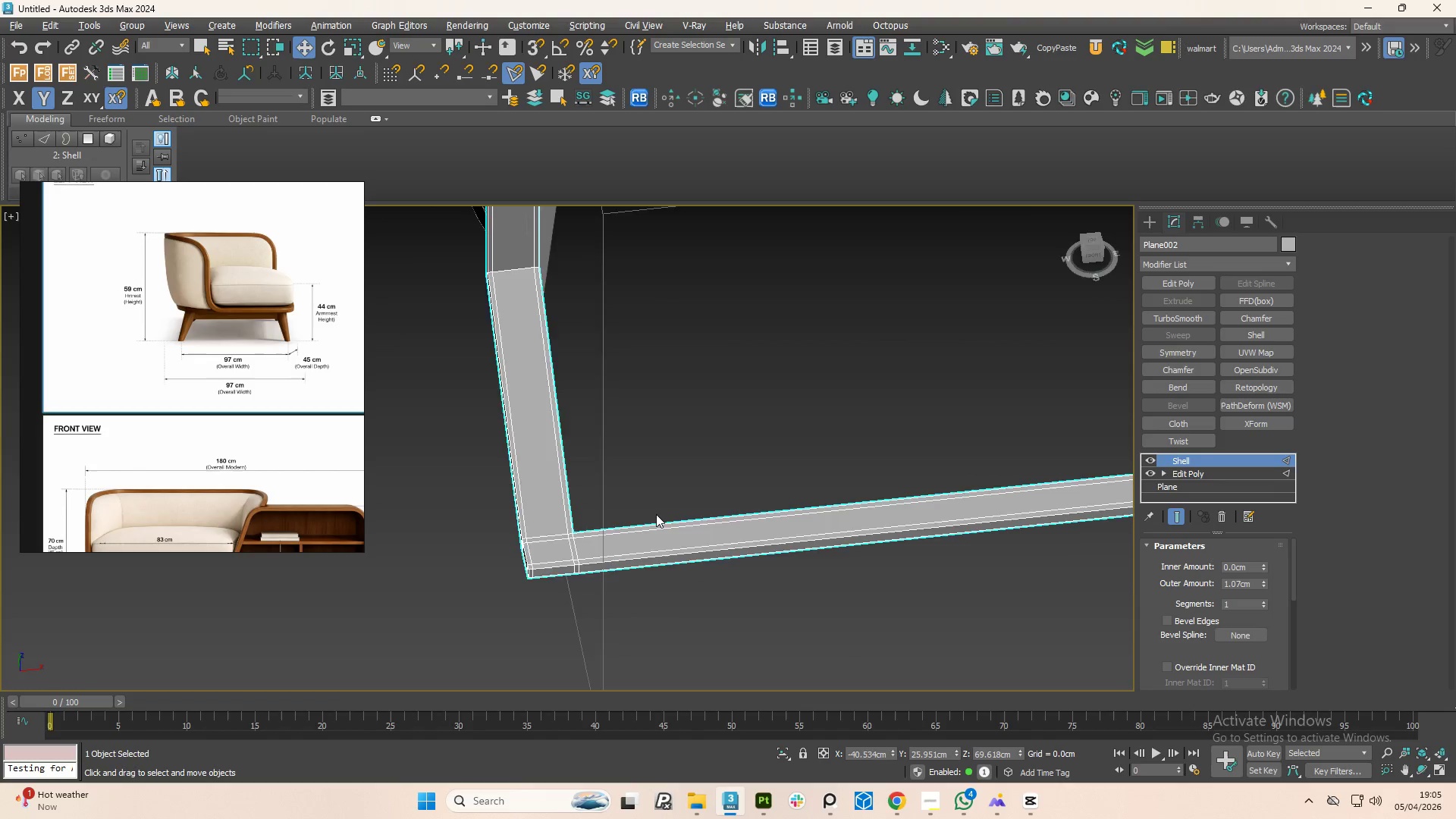 
hold_key(key=AltLeft, duration=0.88)
 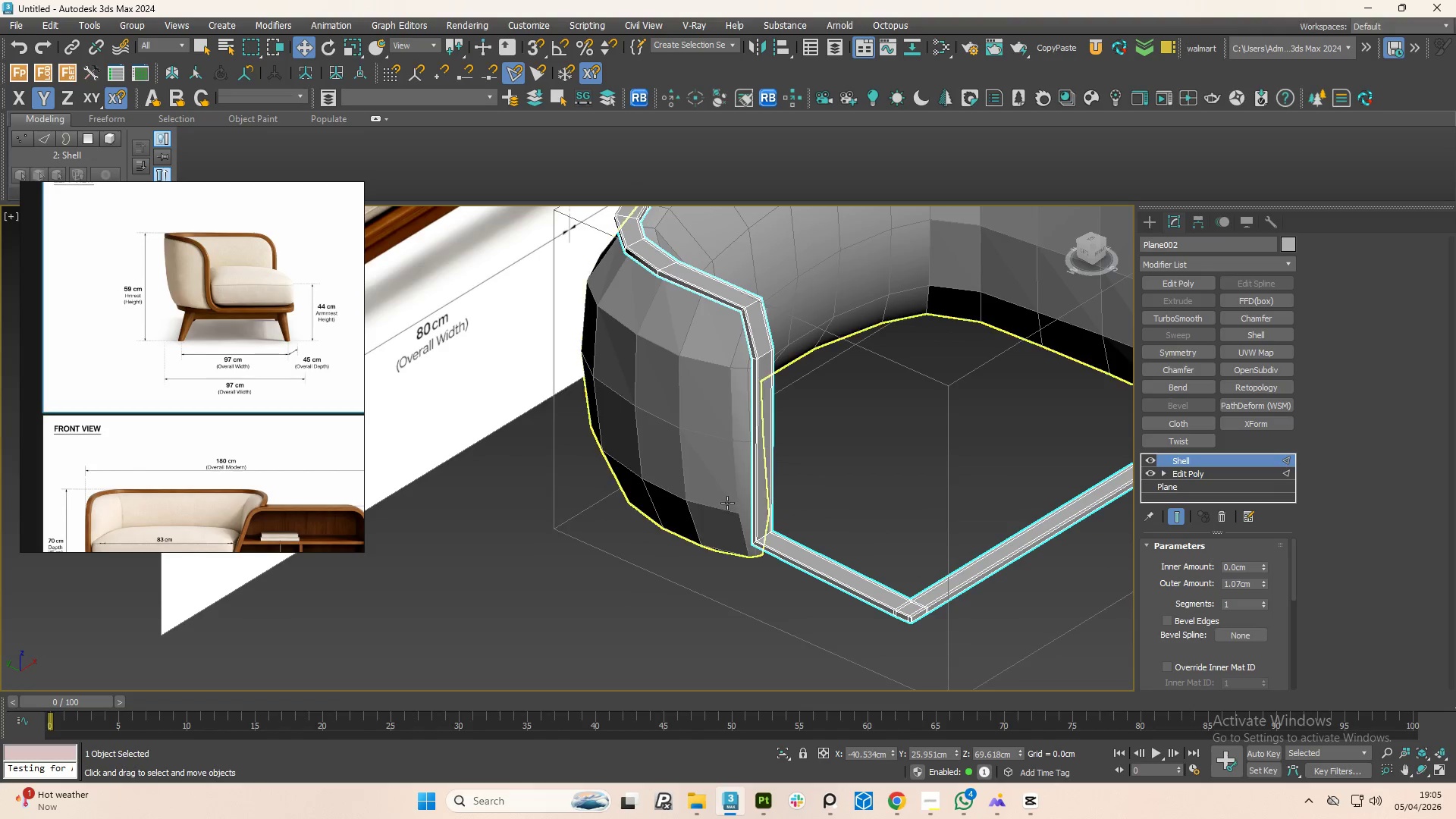 
scroll: coordinate [656, 514], scroll_direction: down, amount: 2.0
 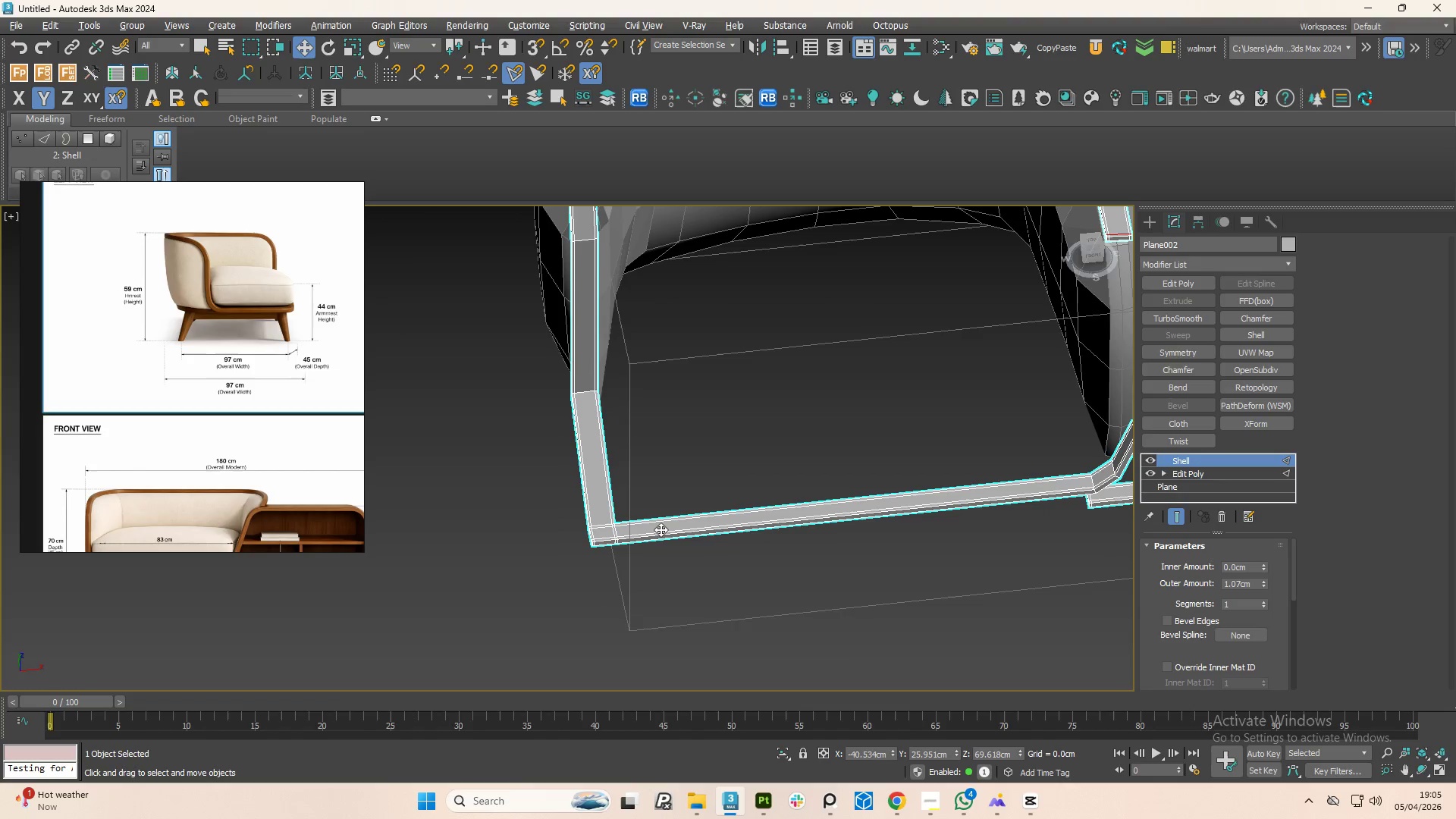 
hold_key(key=AltLeft, duration=0.62)
 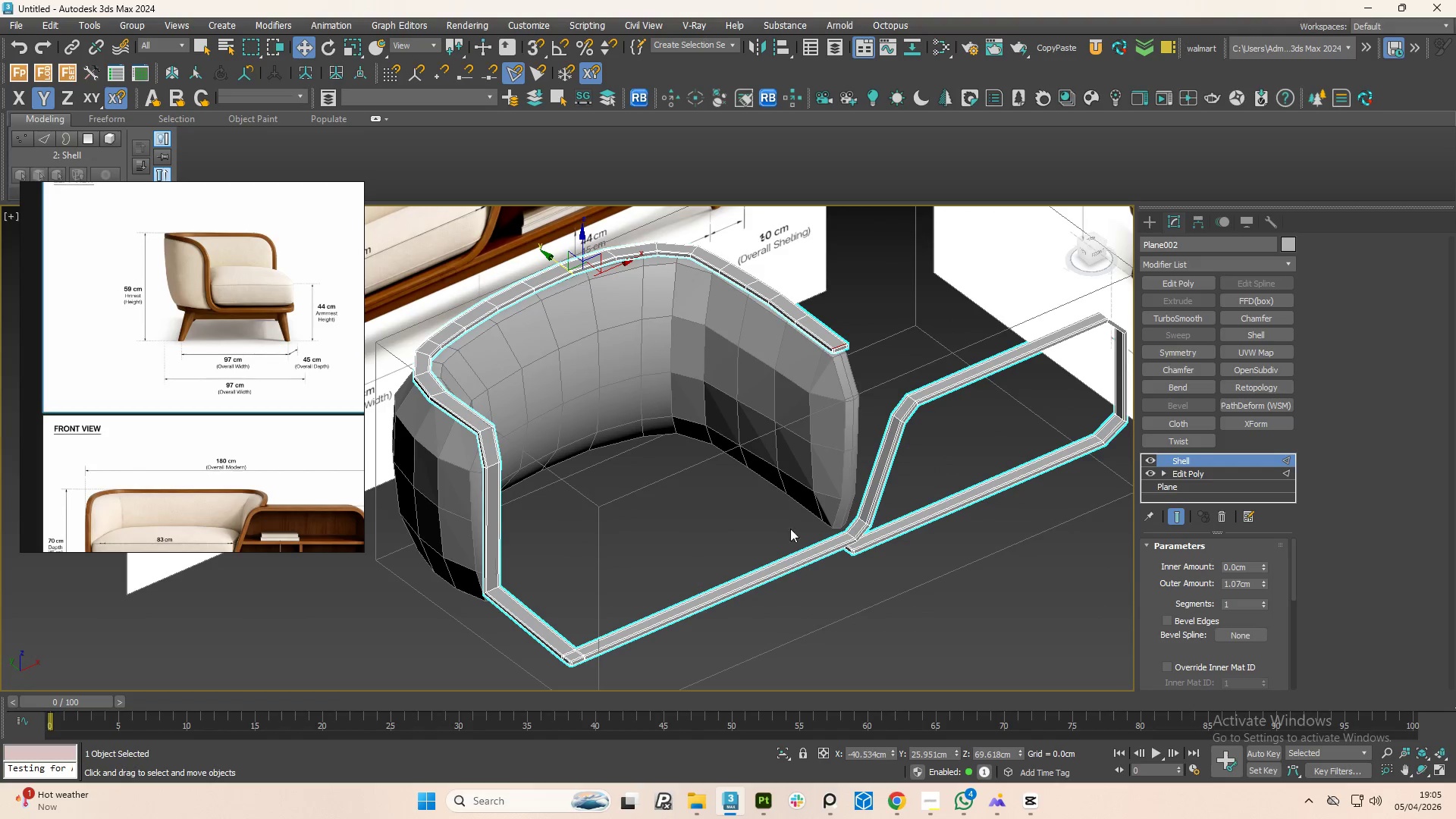 
scroll: coordinate [727, 503], scroll_direction: down, amount: 1.0
 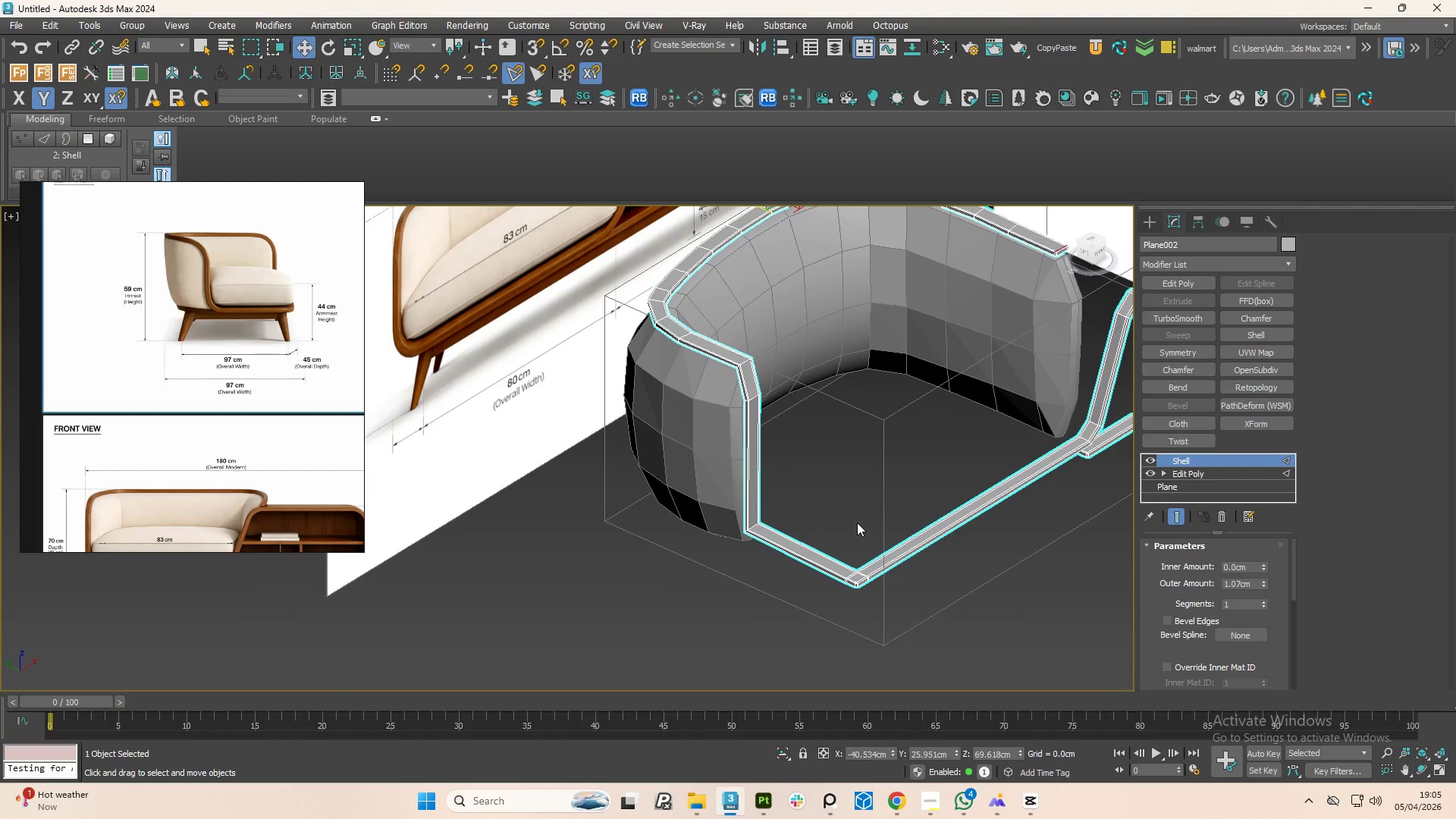 
hold_key(key=AltLeft, duration=1.5)
 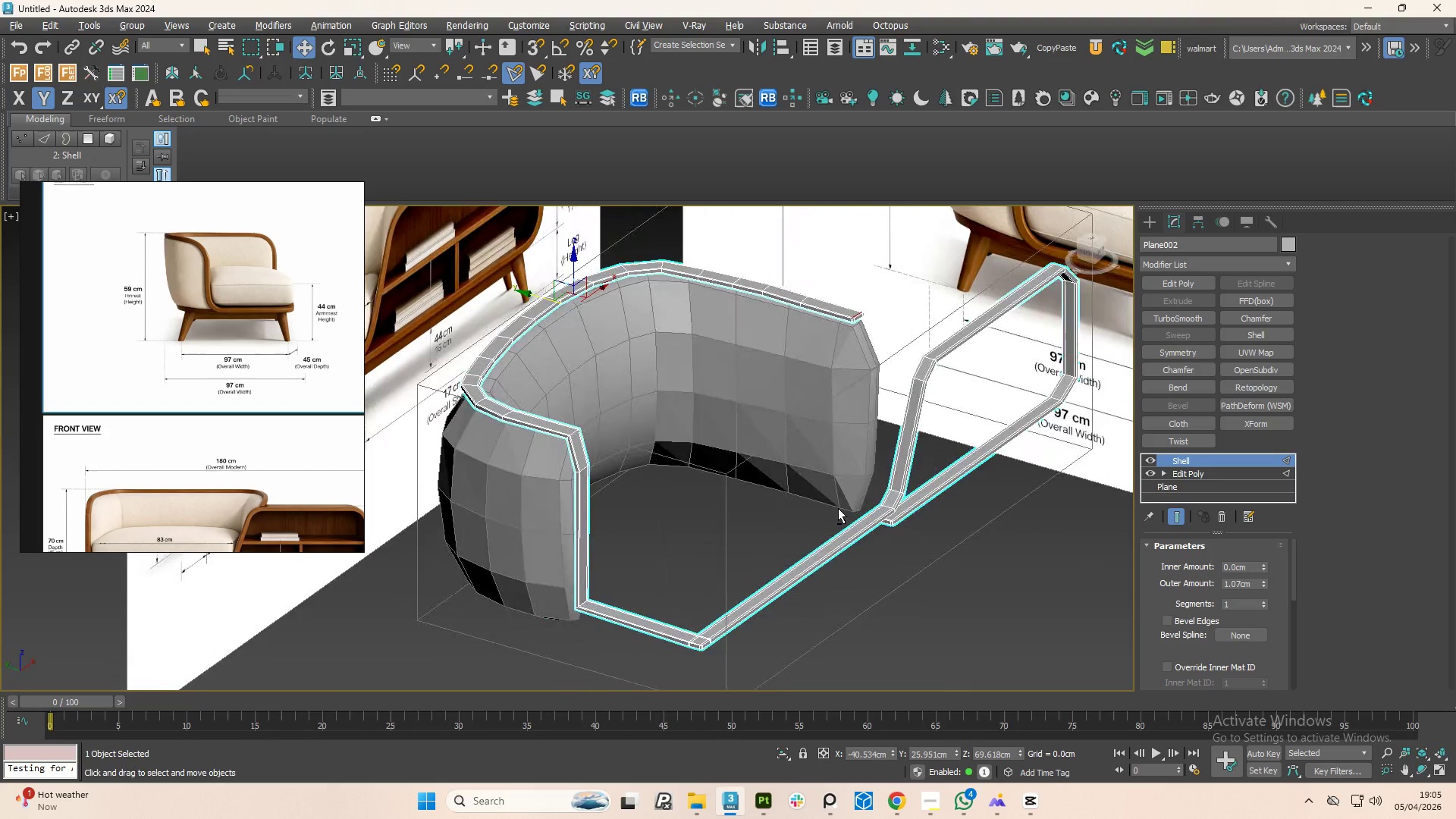 
hold_key(key=AltLeft, duration=1.52)
 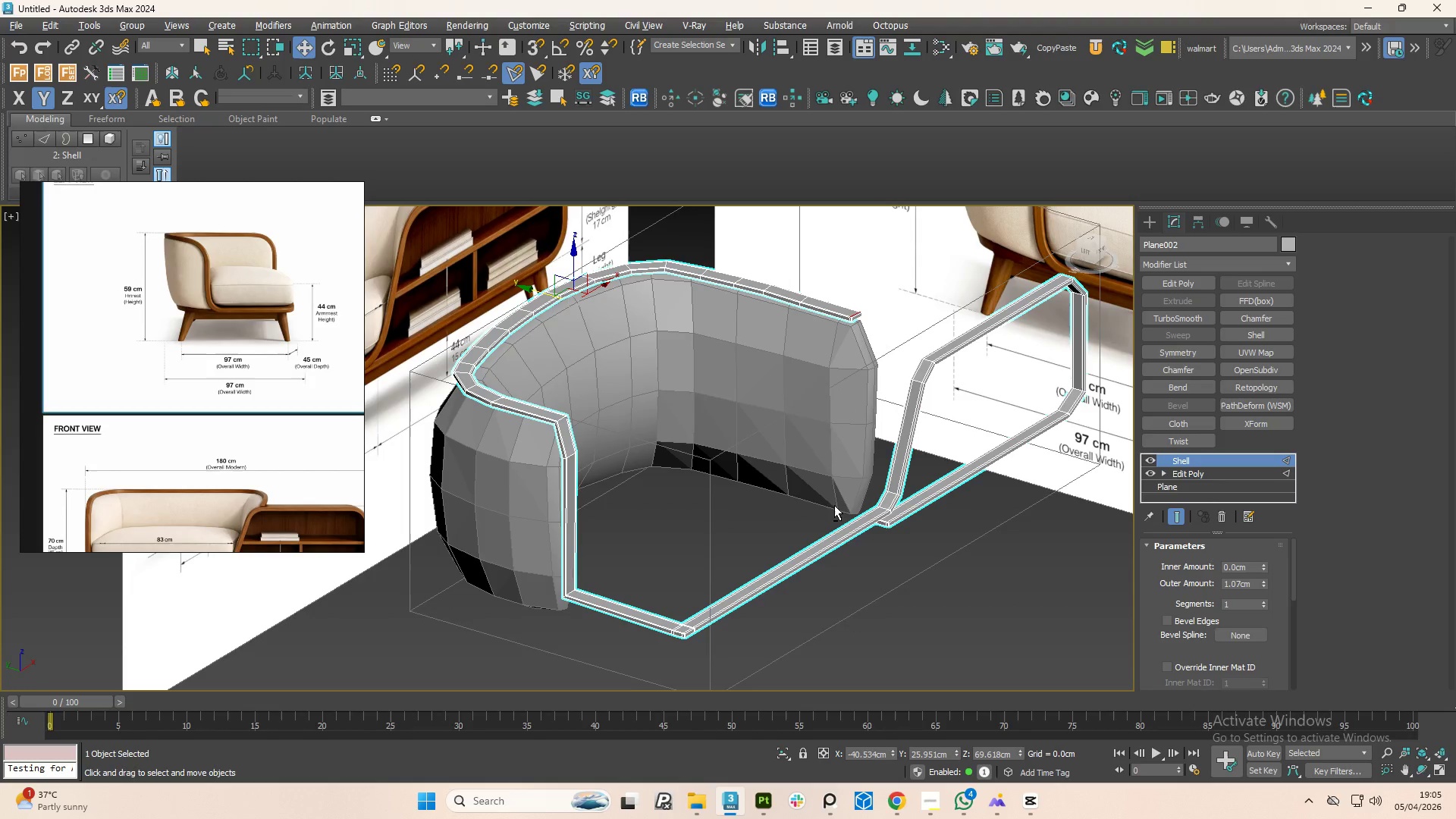 
key(Alt+AltLeft)
 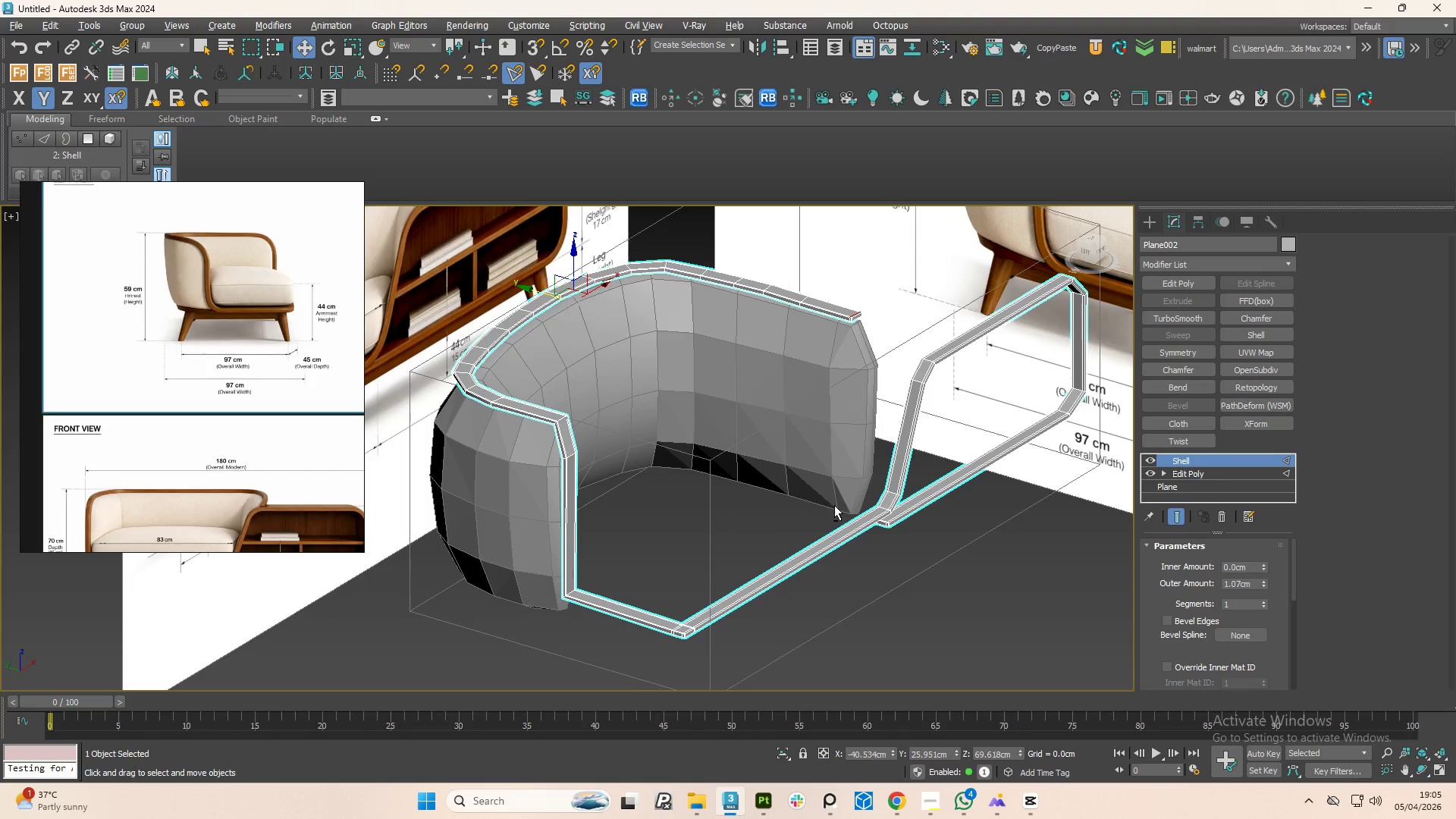 
key(Alt+AltLeft)
 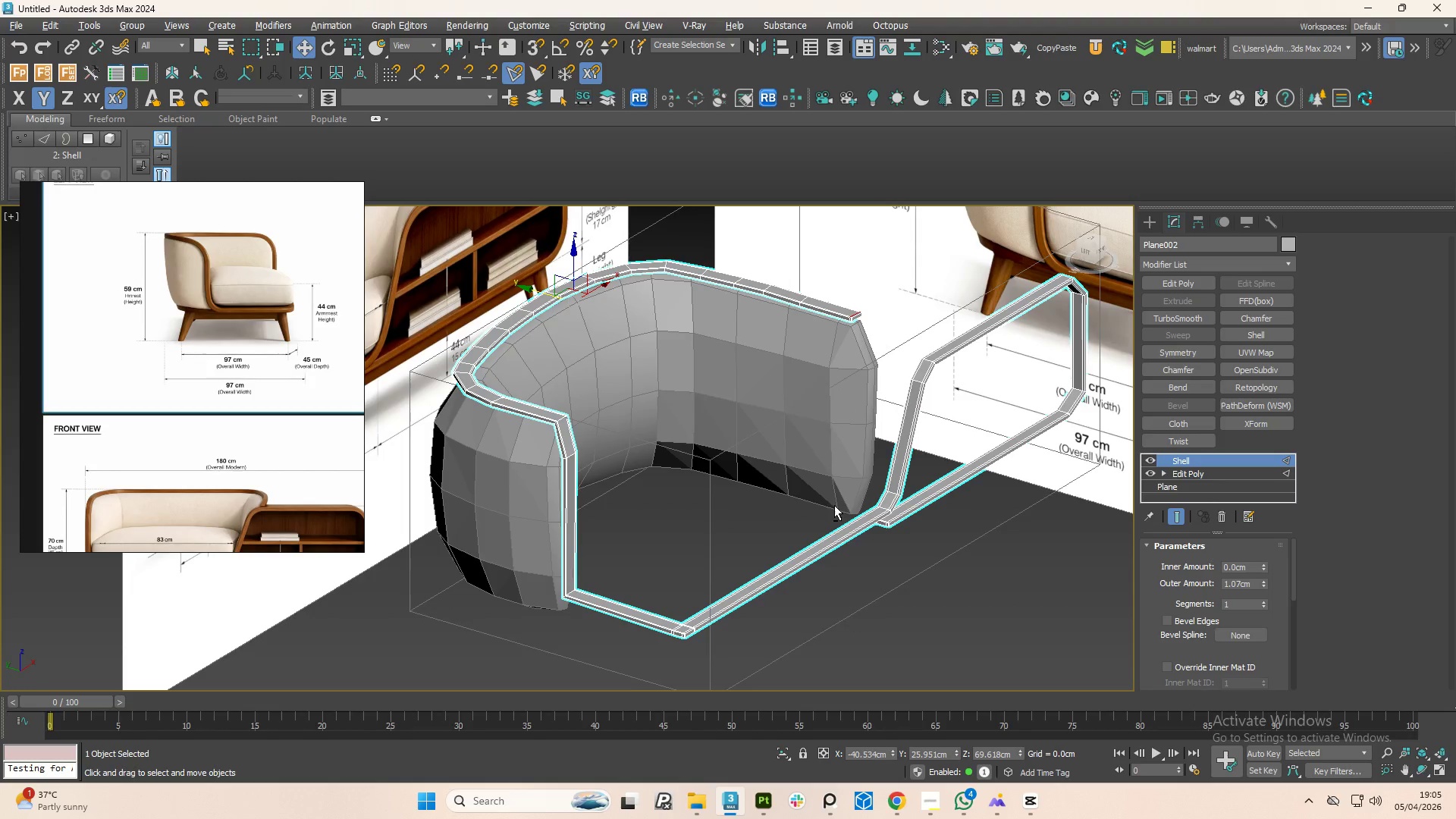 
key(Alt+AltLeft)
 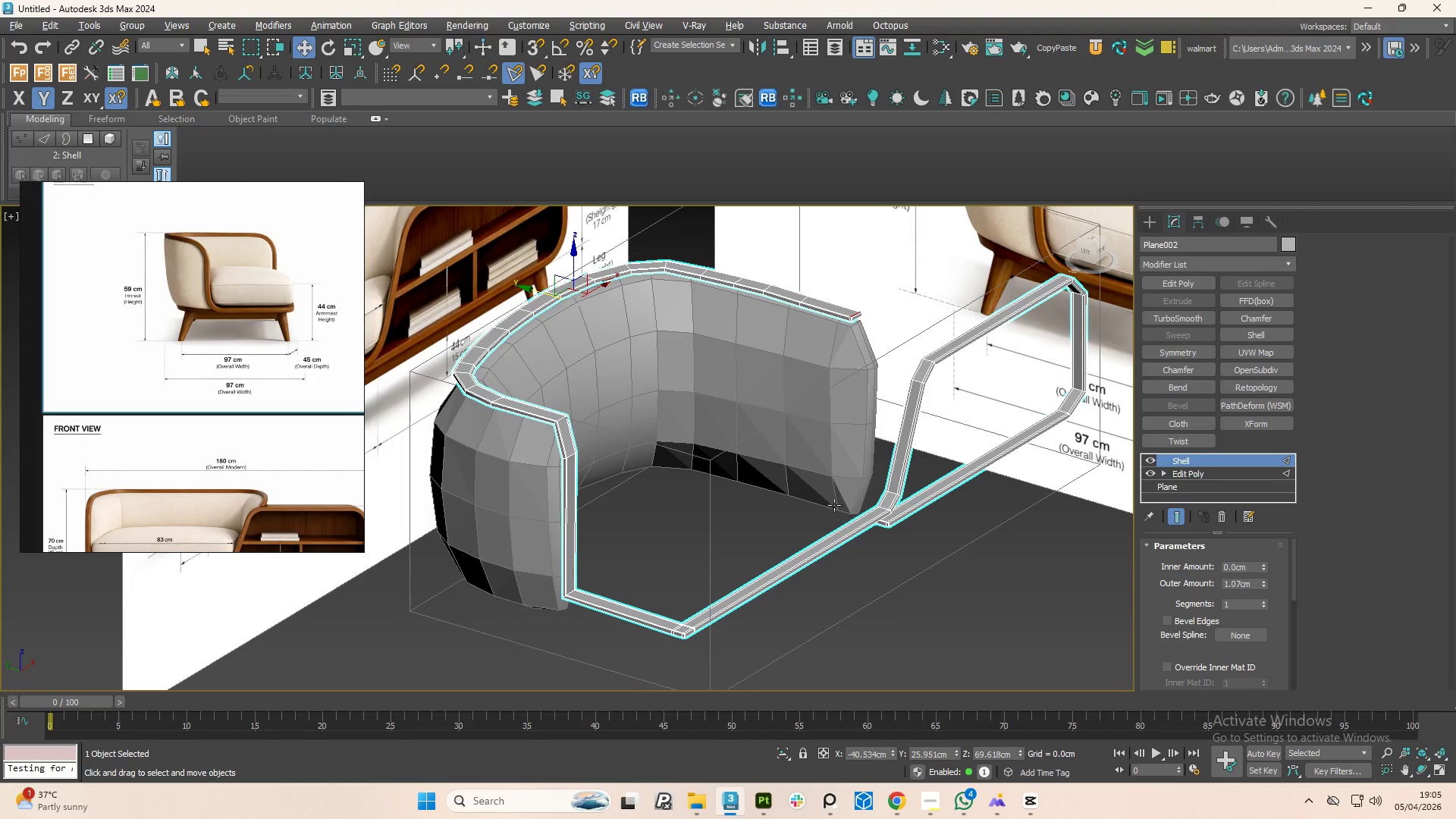 
key(Alt+AltLeft)
 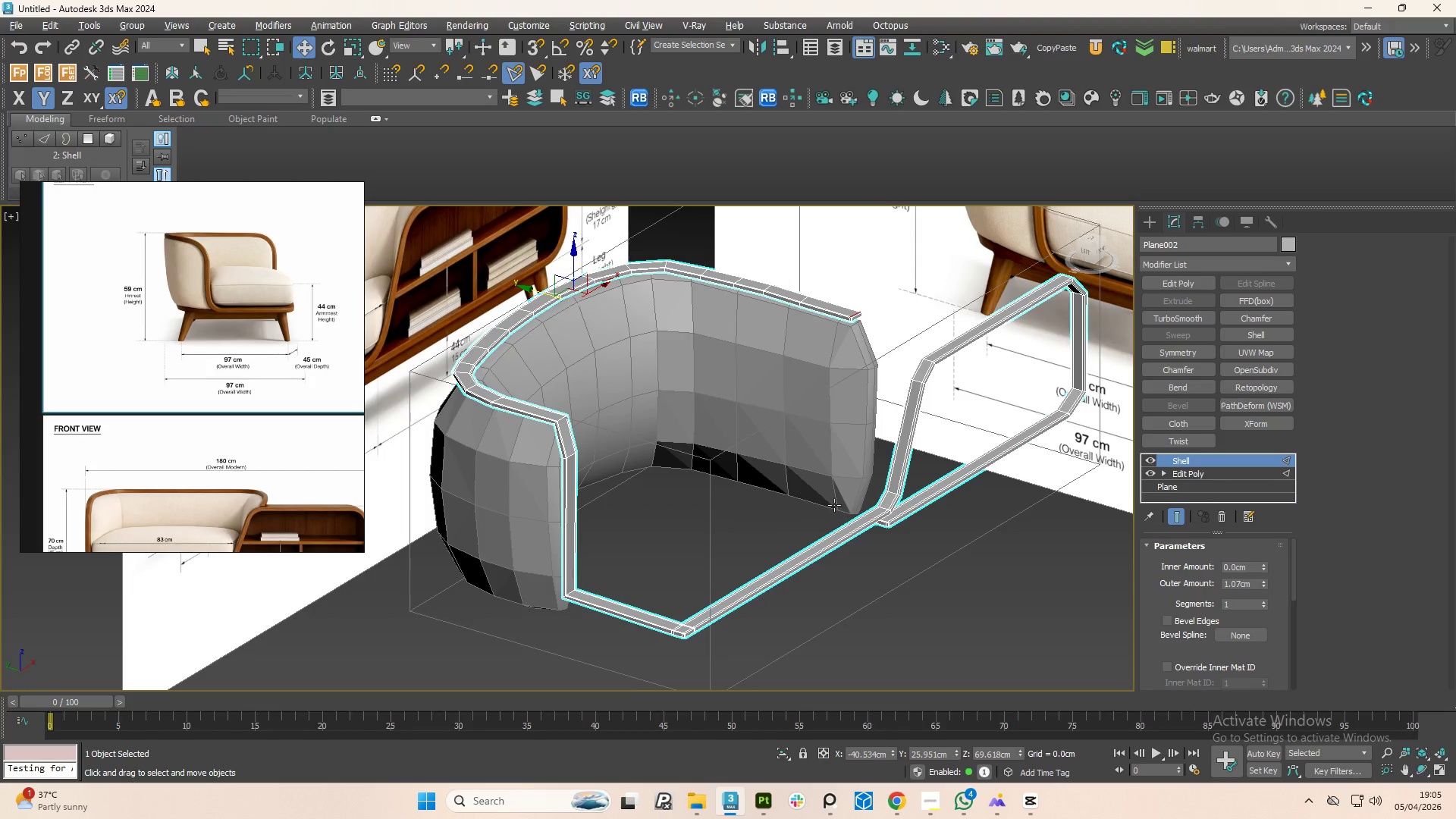 
key(Alt+AltLeft)
 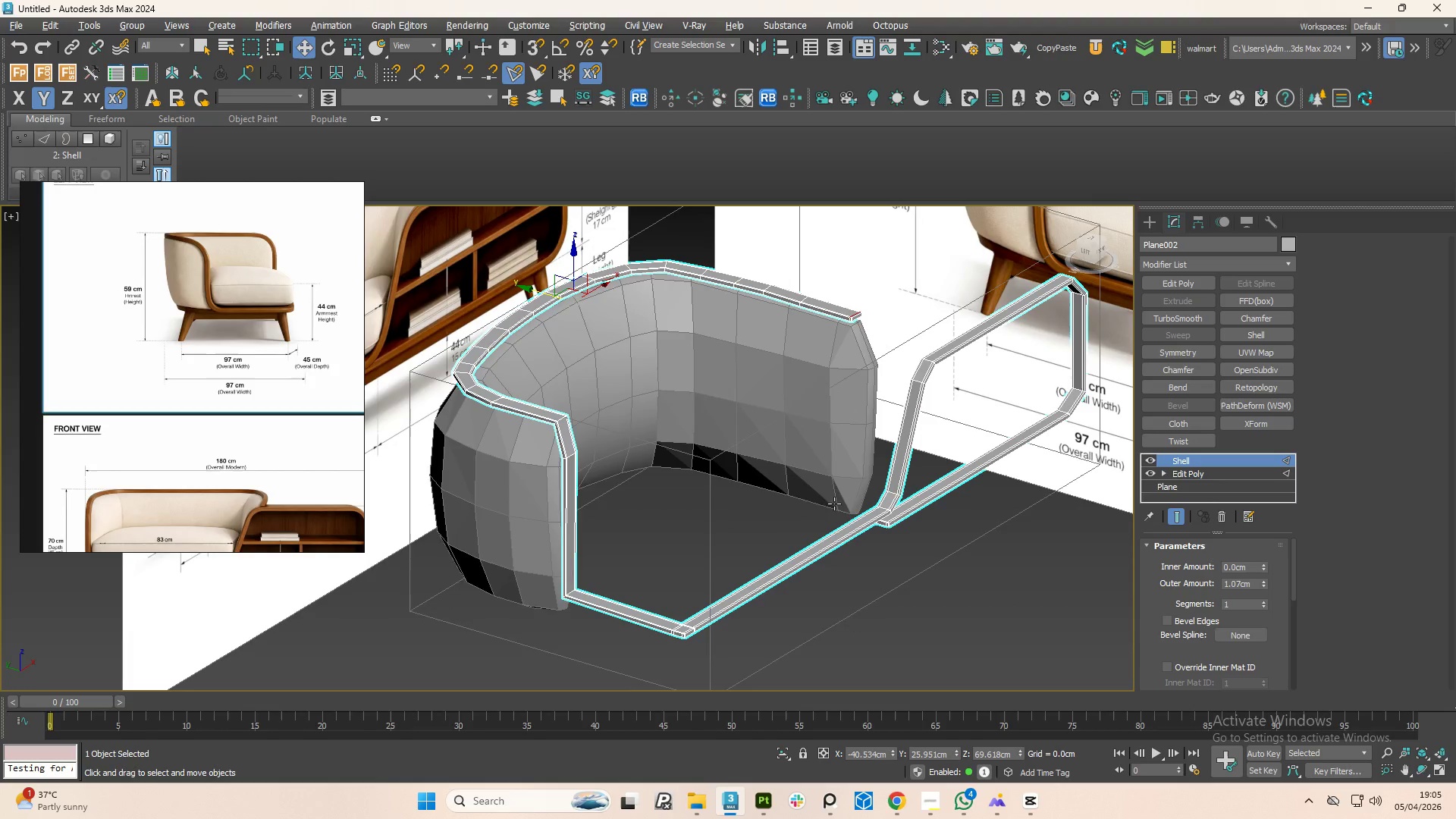 
key(Alt+AltLeft)
 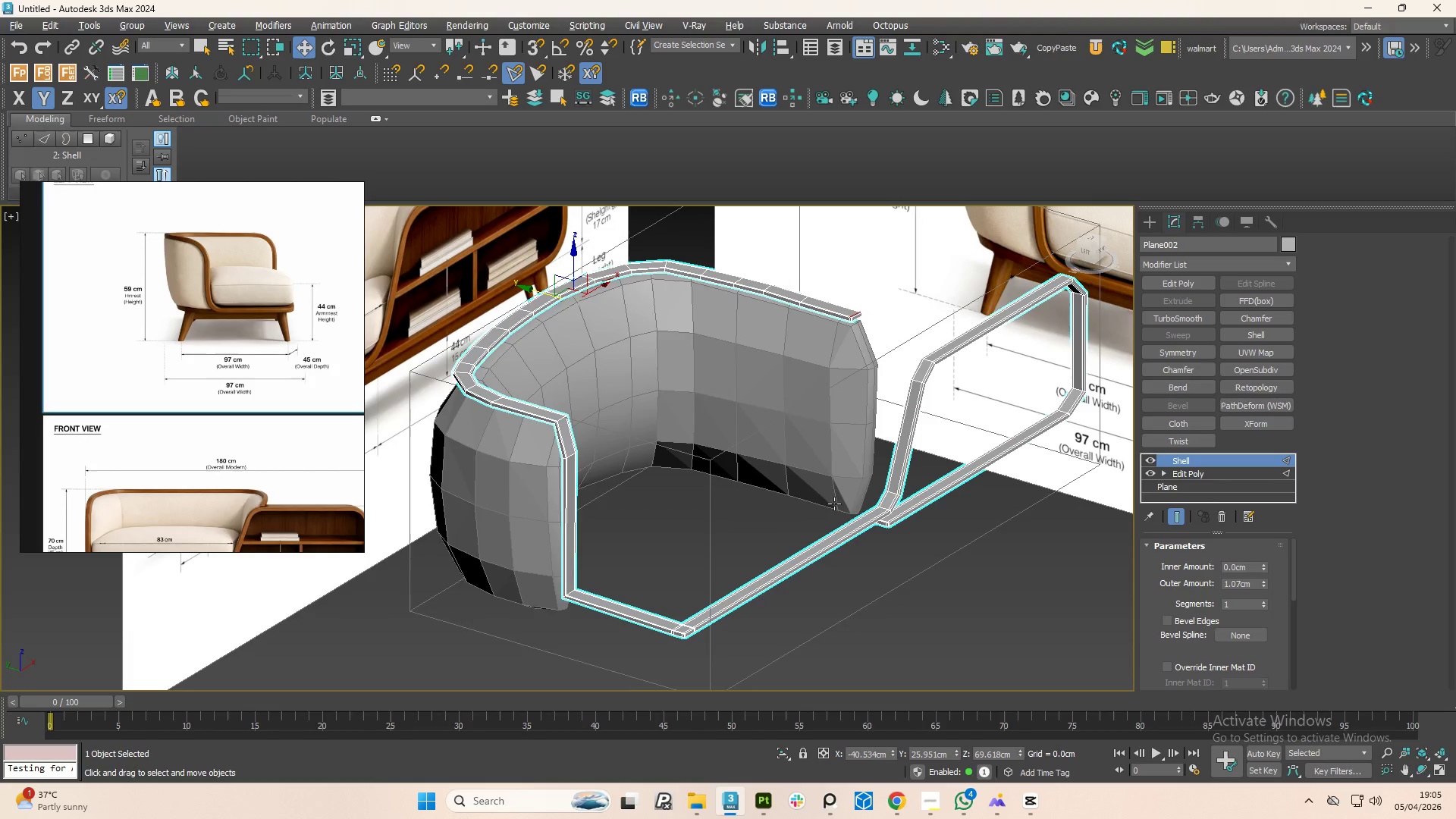 
key(Alt+AltLeft)
 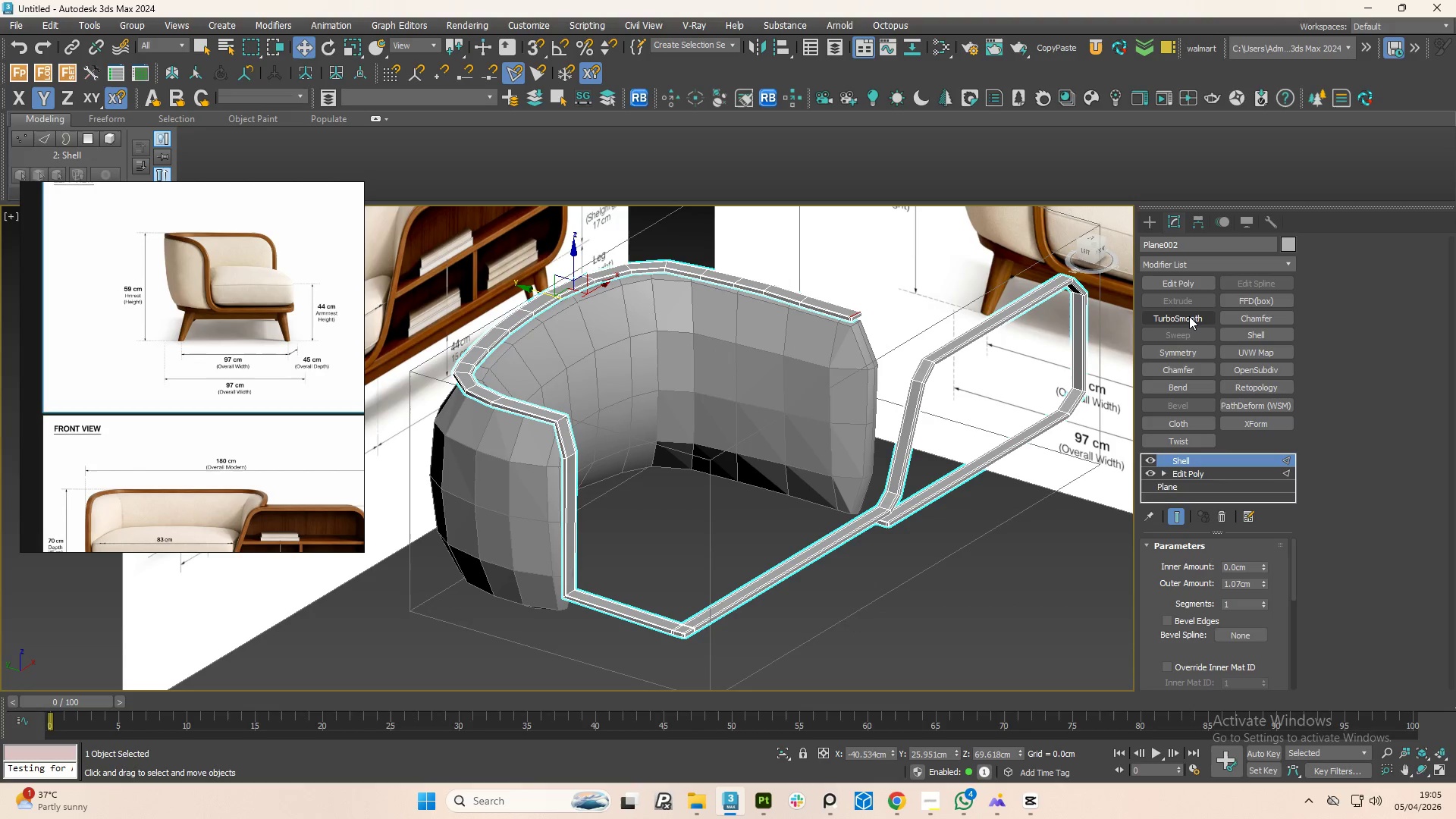 
left_click([1186, 313])
 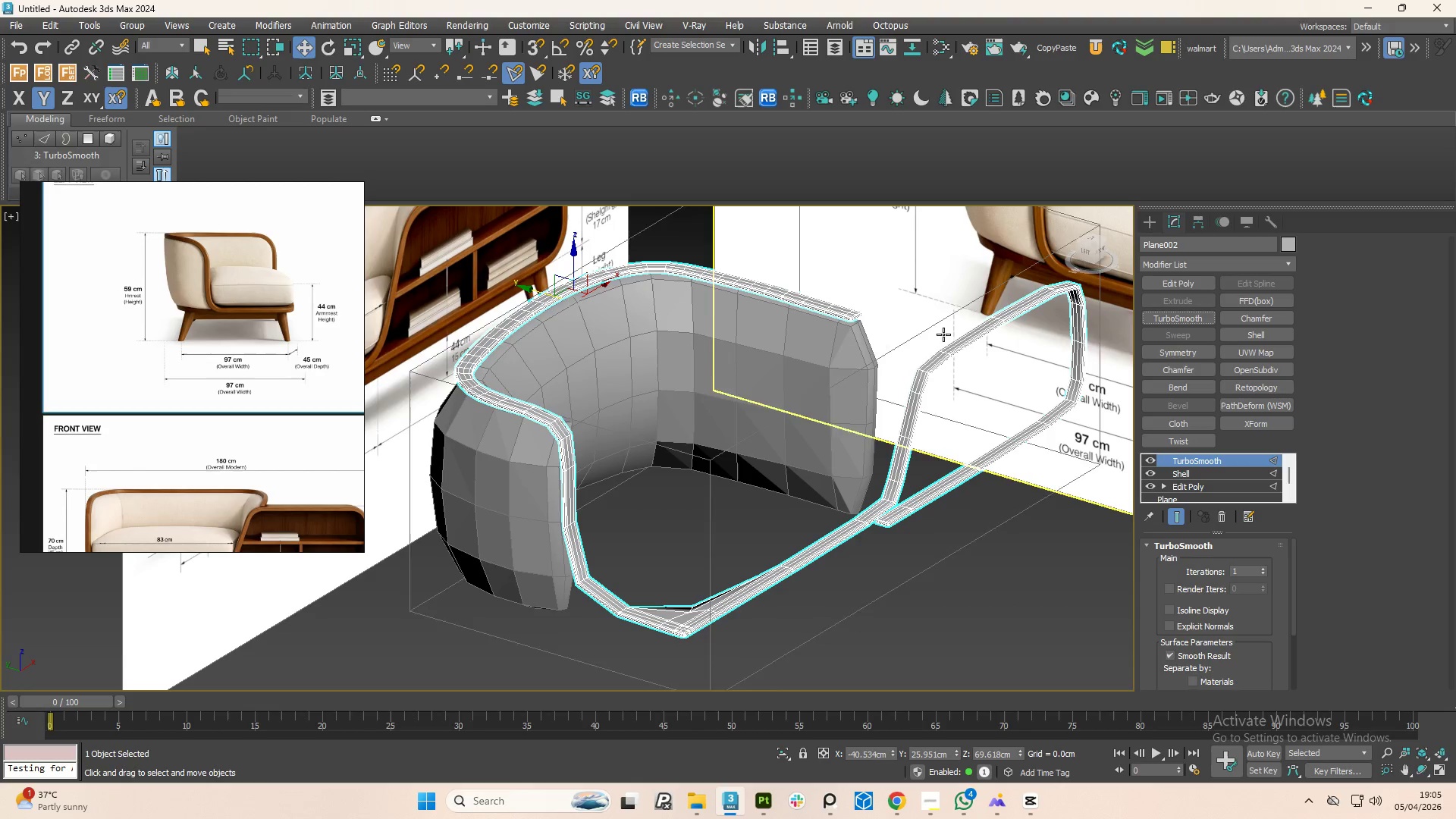 
scroll: coordinate [847, 312], scroll_direction: up, amount: 3.0
 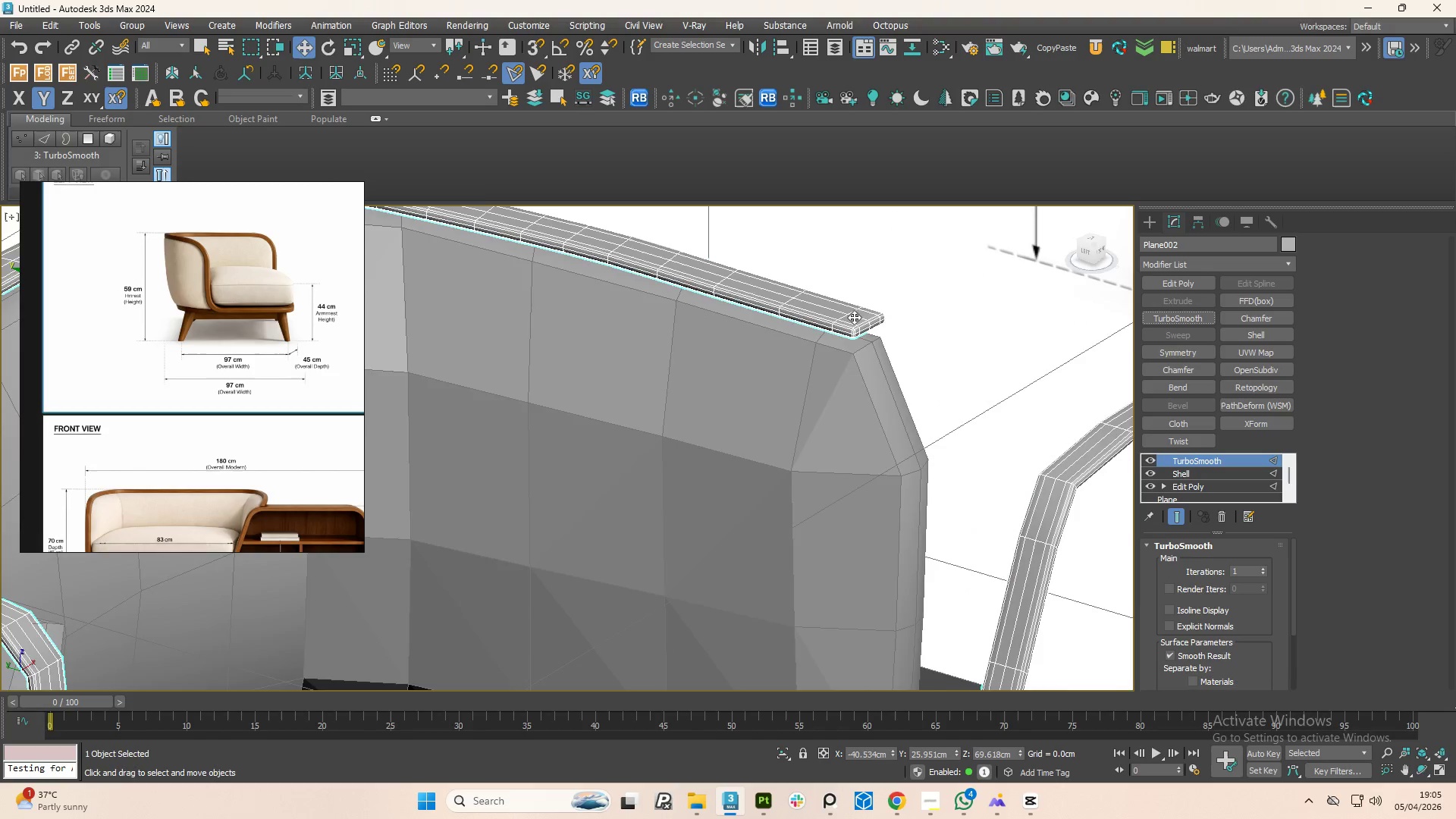 
hold_key(key=AltLeft, duration=0.92)
 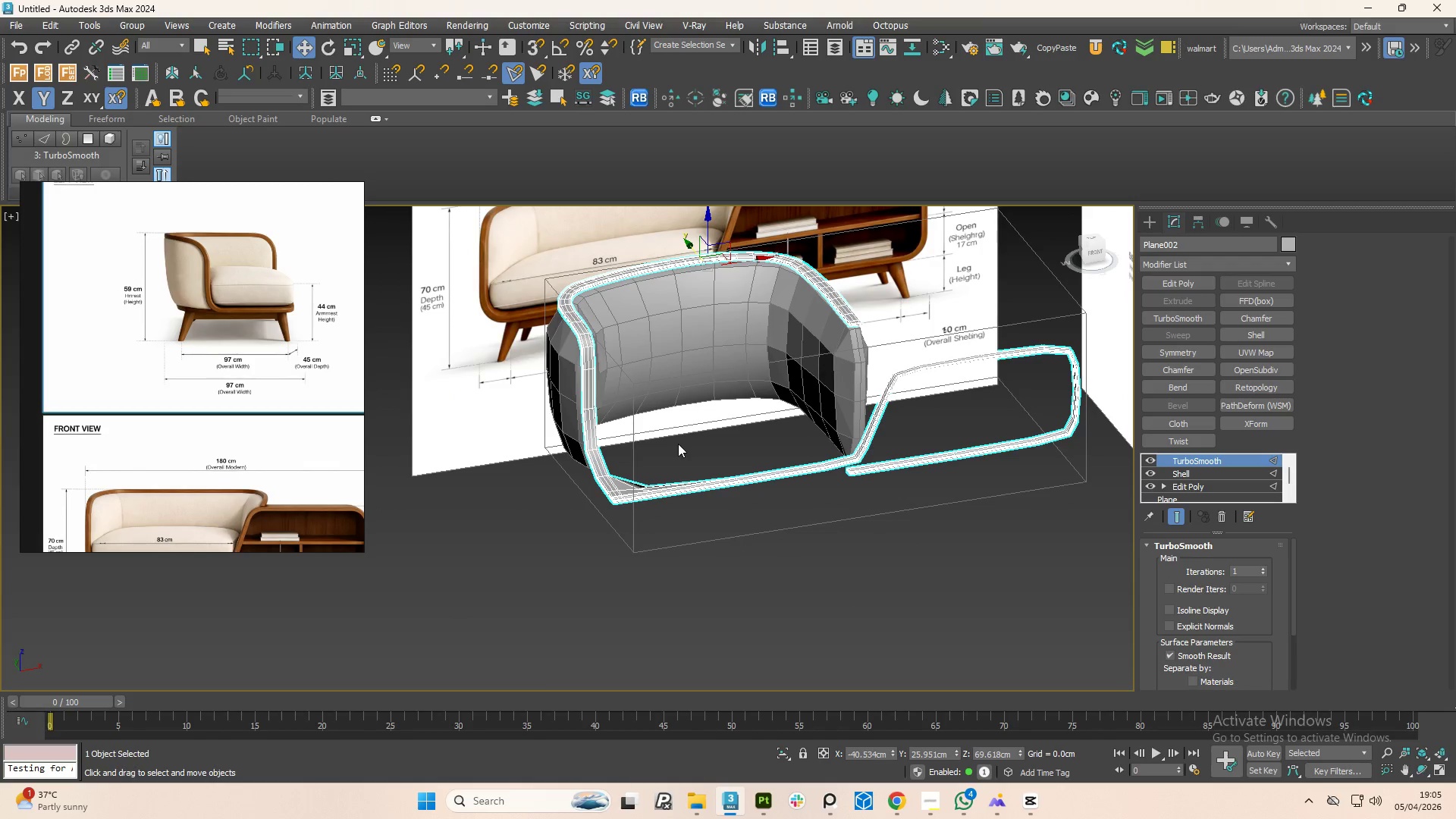 
scroll: coordinate [902, 294], scroll_direction: down, amount: 4.0
 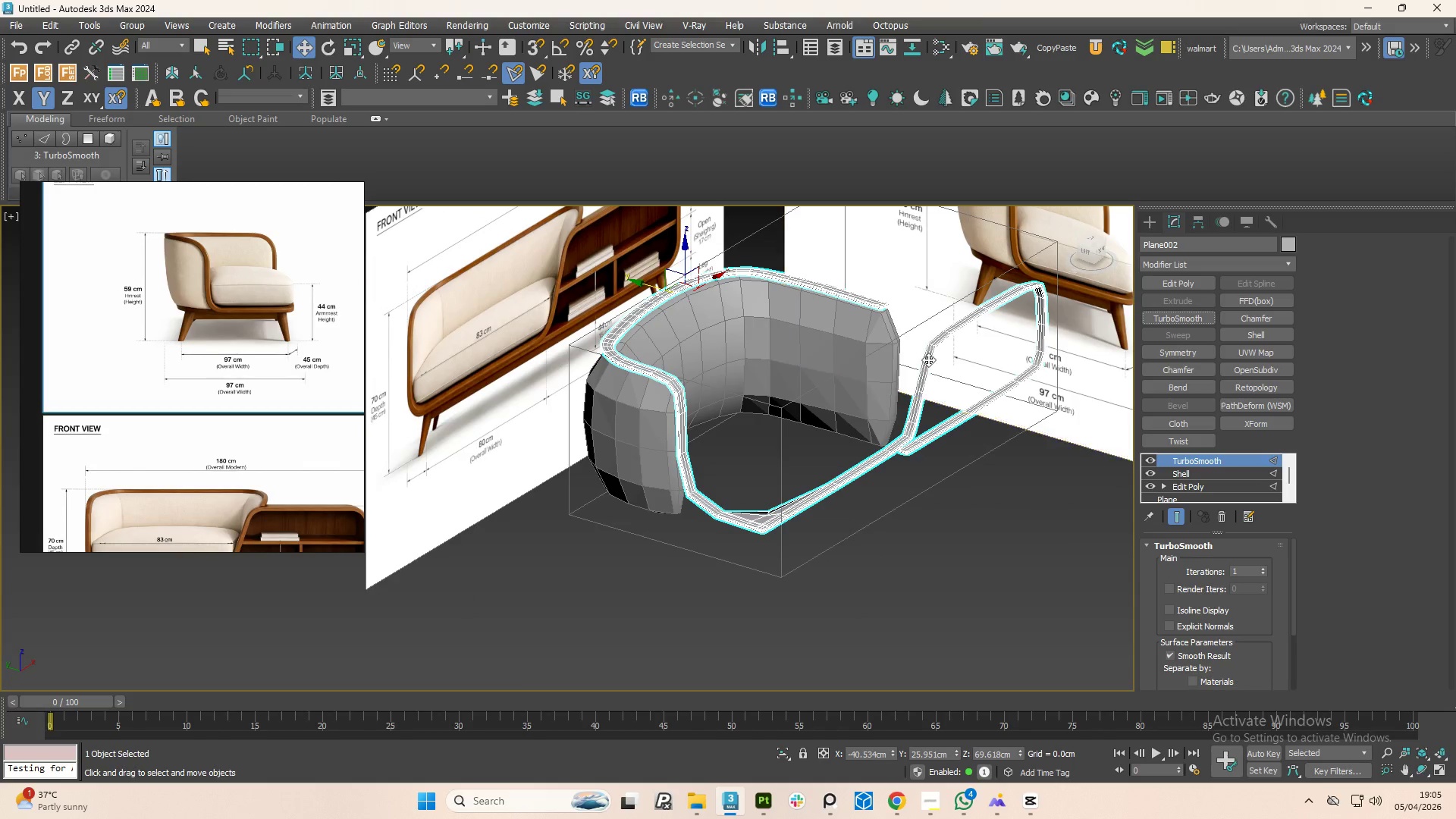 
key(Control+Z)
 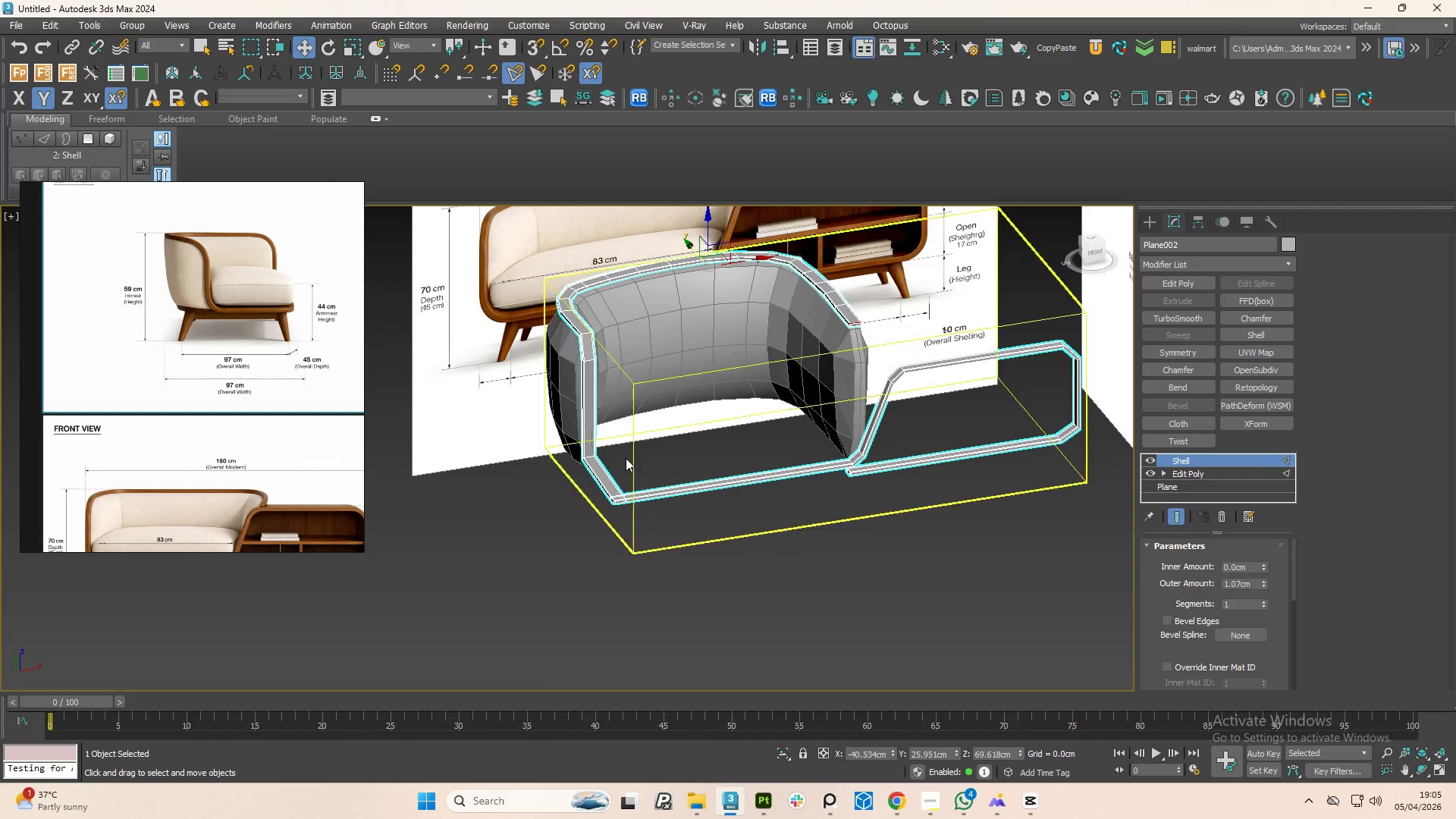 
hold_key(key=AltLeft, duration=0.75)
 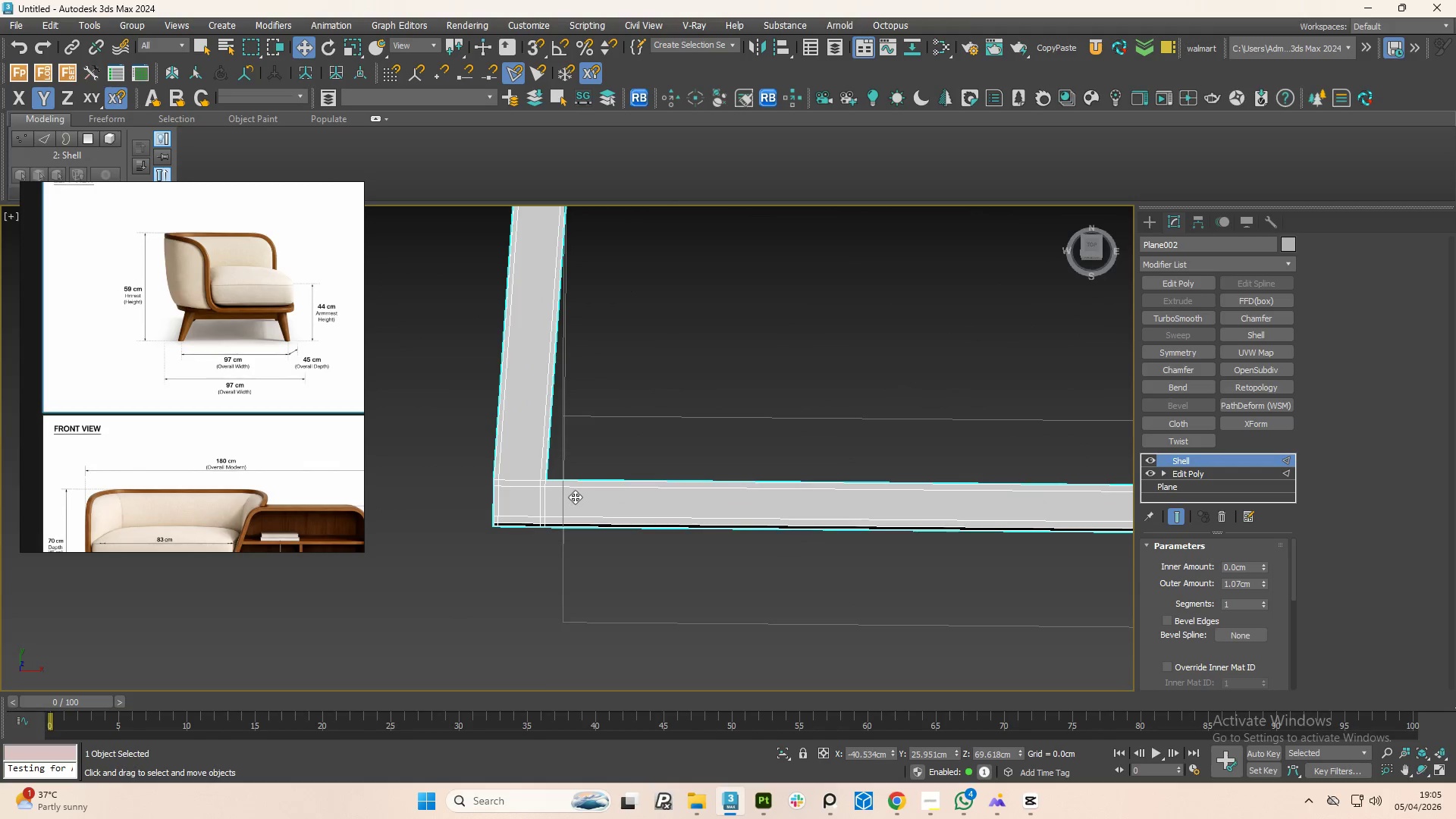 
hold_key(key=AltLeft, duration=1.66)
scroll: coordinate [569, 491], scroll_direction: up, amount: 7.0
 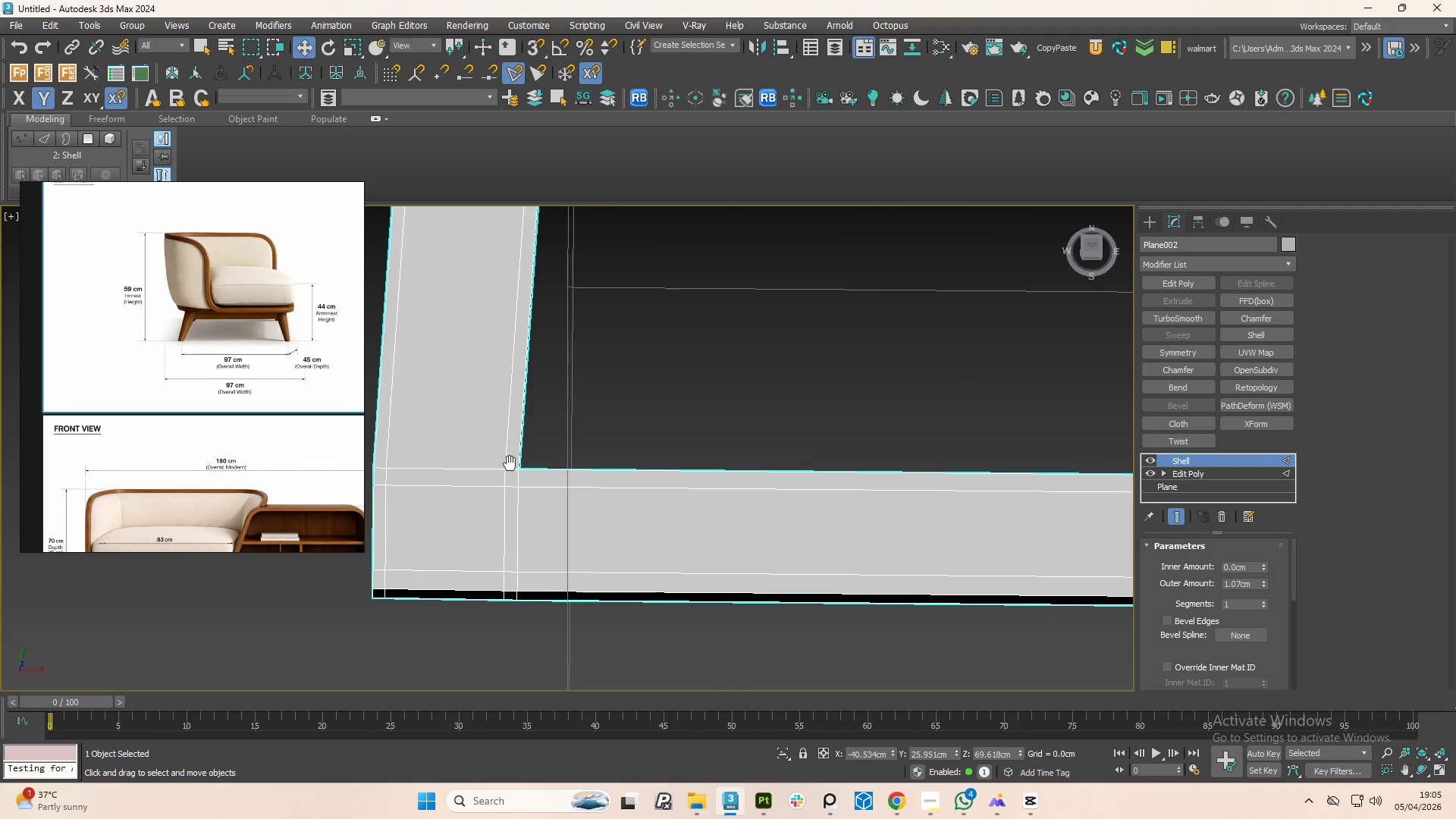 
hold_key(key=AltLeft, duration=0.75)
 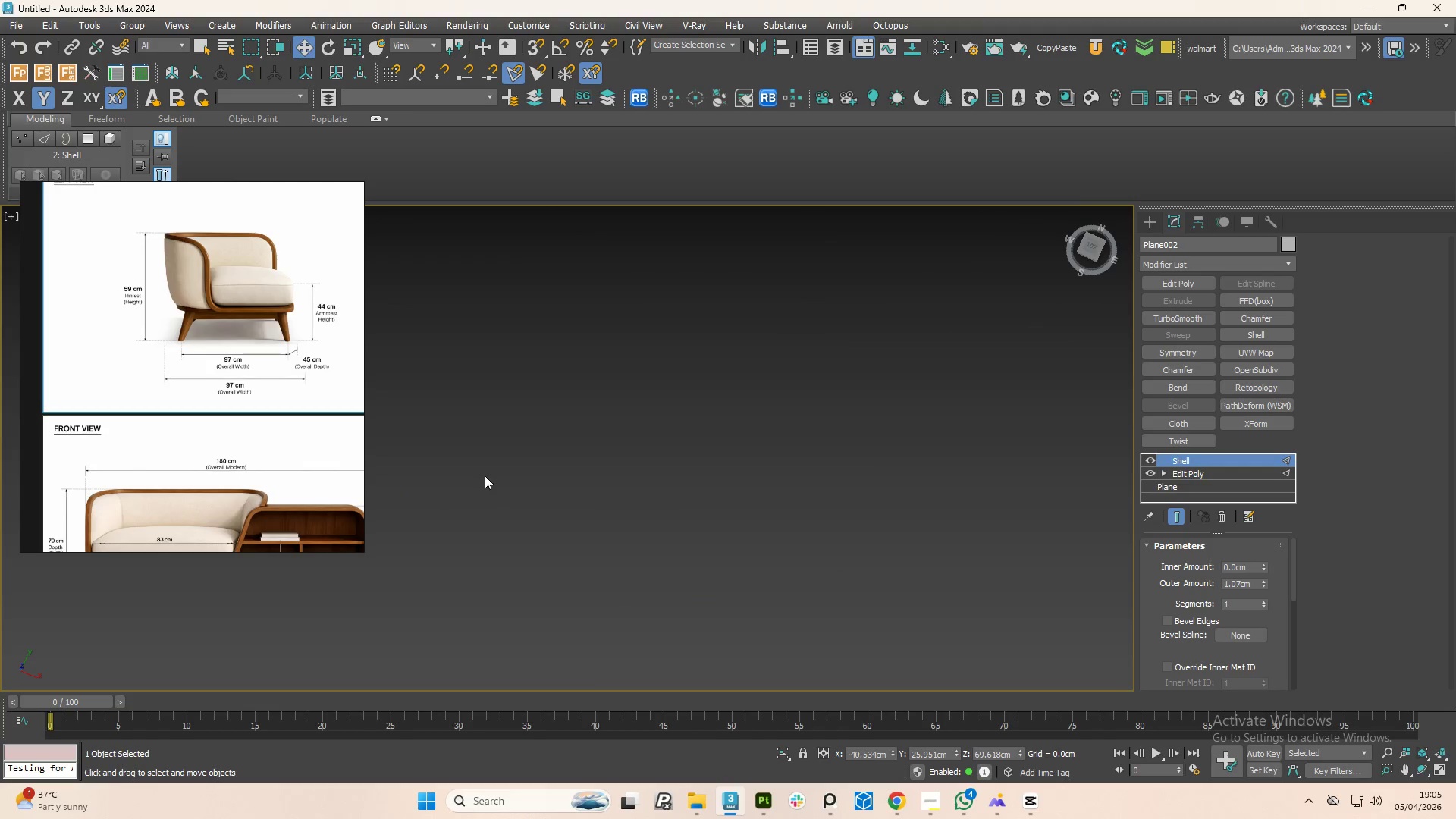 
hold_key(key=AltLeft, duration=0.66)
 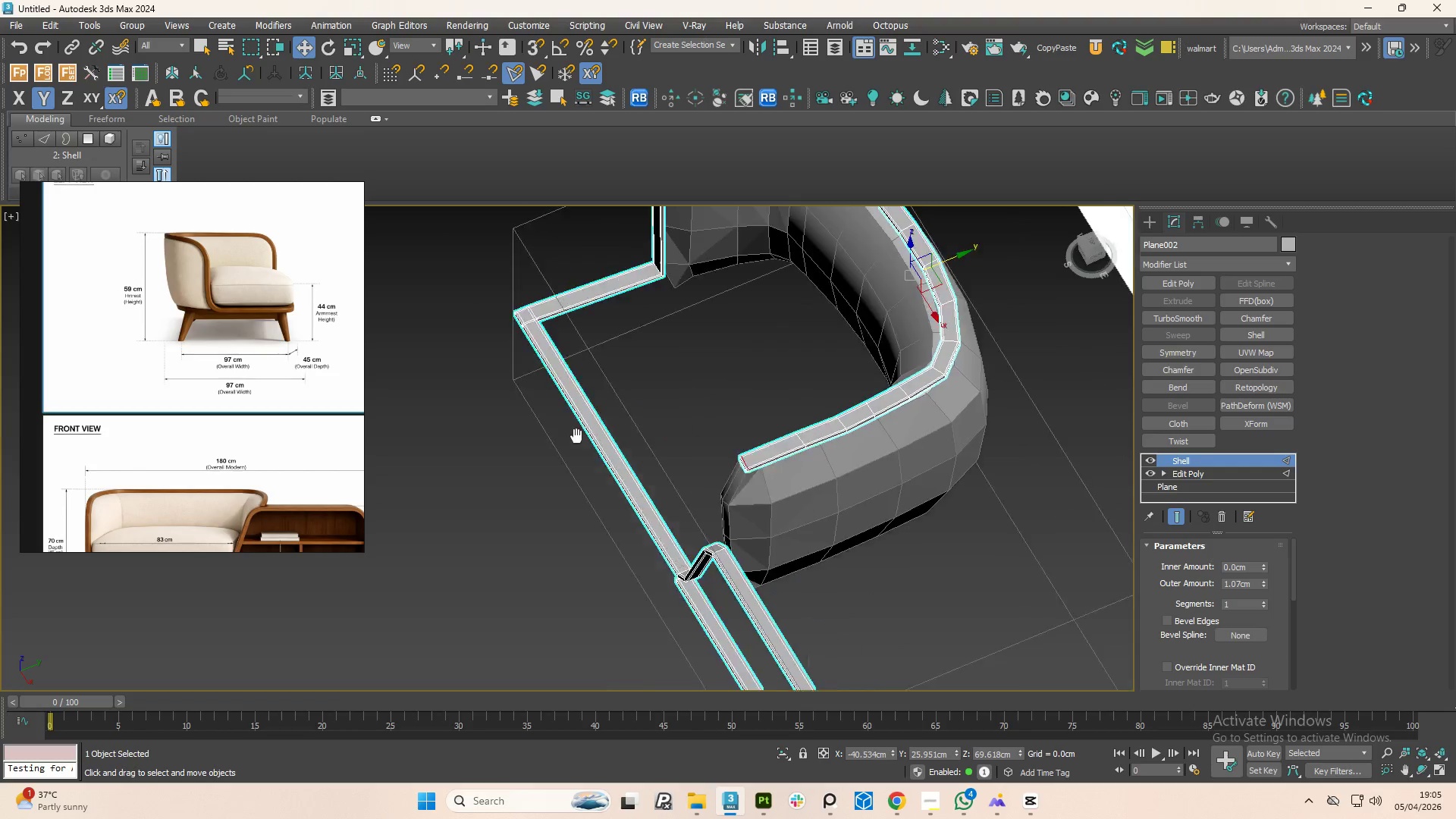 
scroll: coordinate [504, 489], scroll_direction: down, amount: 6.0
 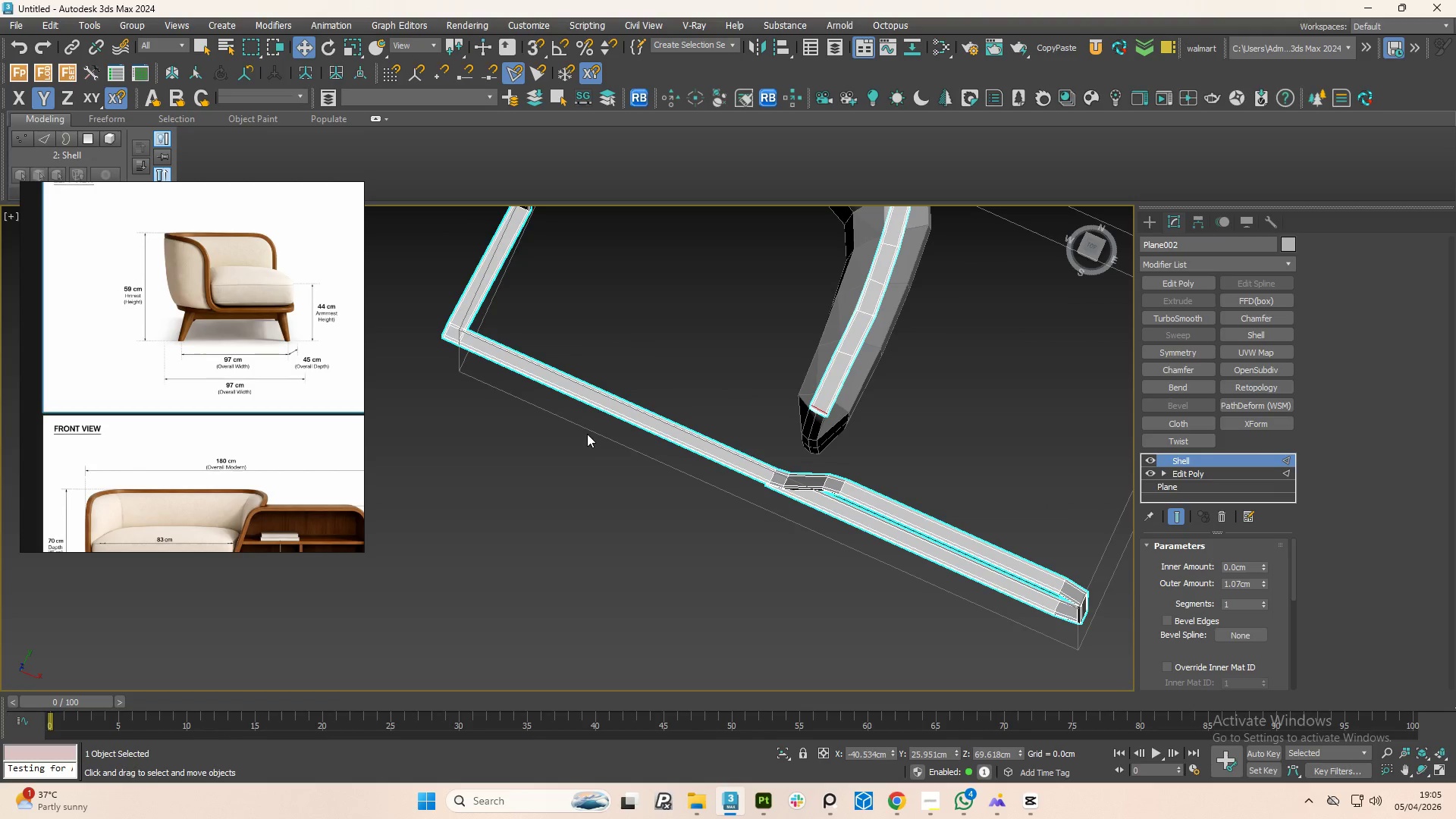 
hold_key(key=AltLeft, duration=0.61)
 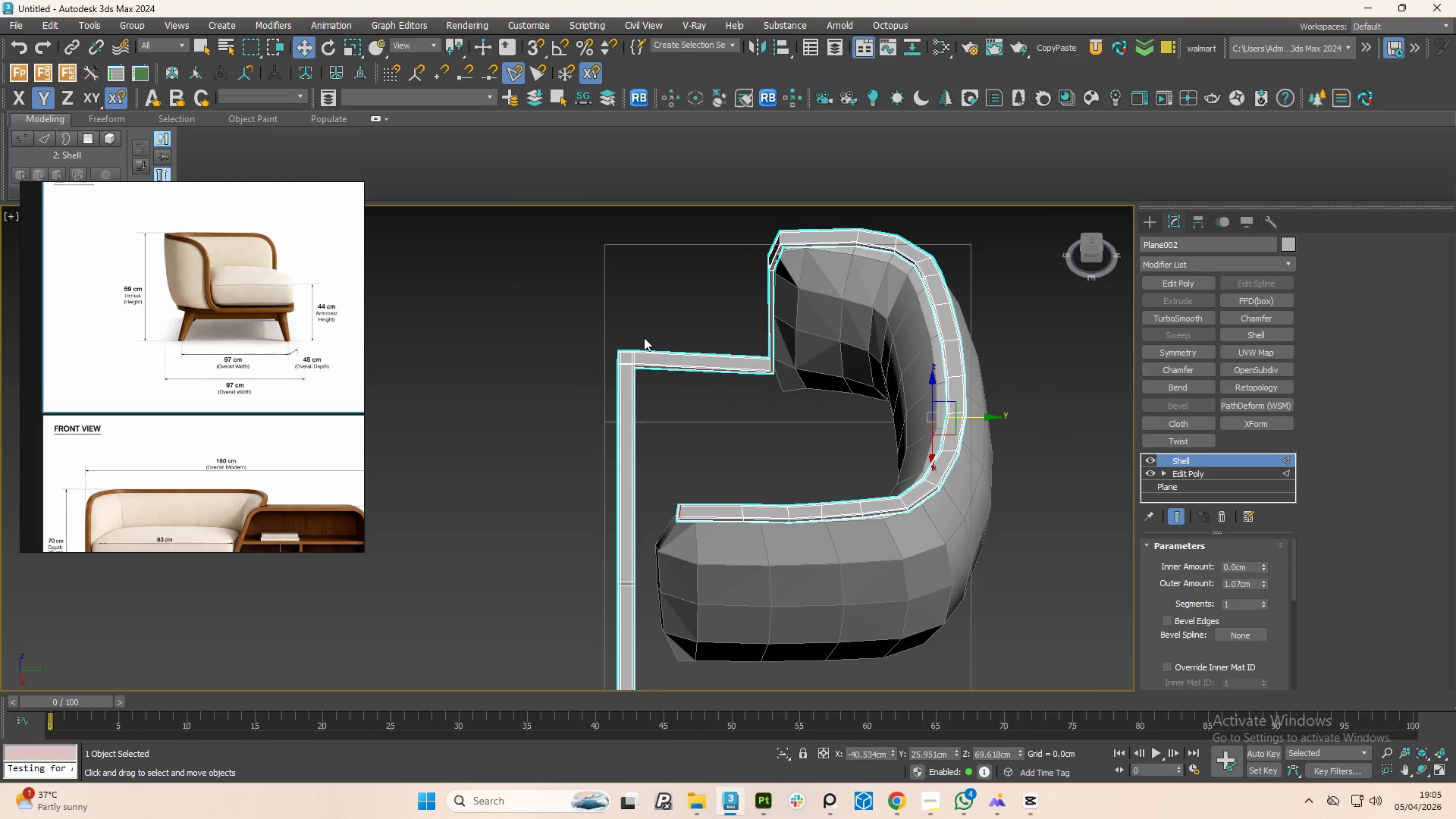 
hold_key(key=AltLeft, duration=0.64)
 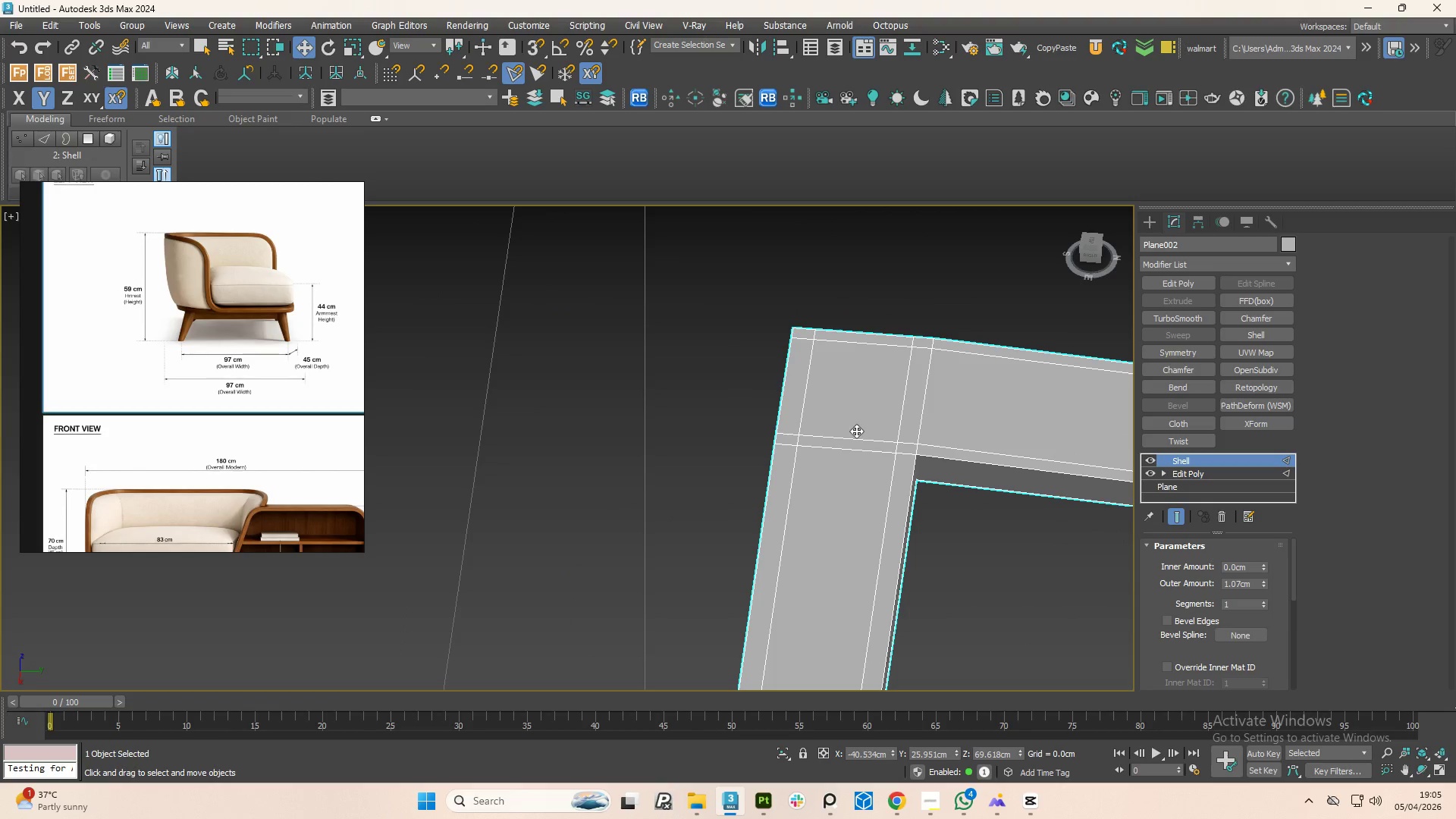 
scroll: coordinate [606, 460], scroll_direction: up, amount: 7.0
 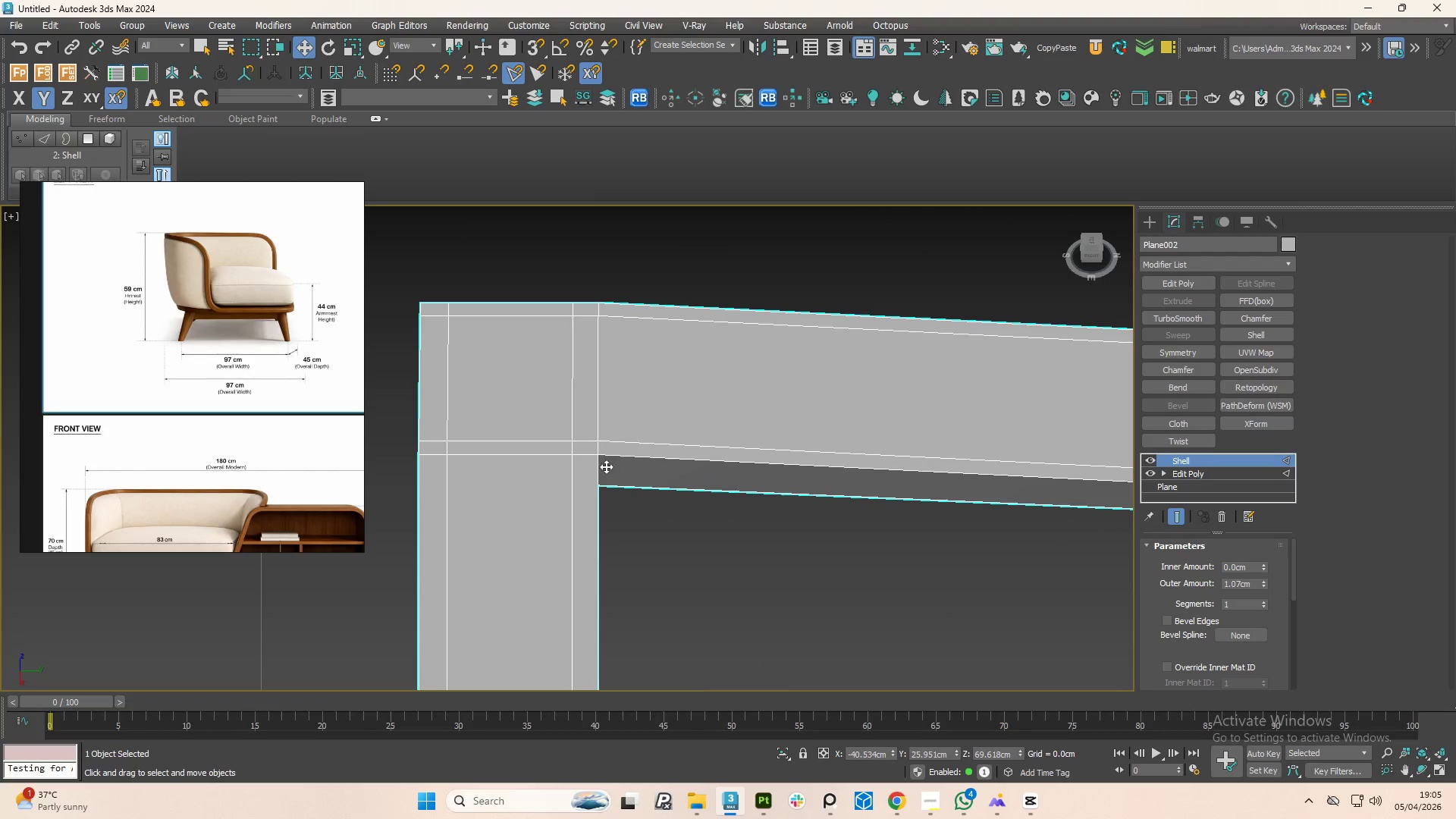 
scroll: coordinate [591, 474], scroll_direction: none, amount: 0.0
 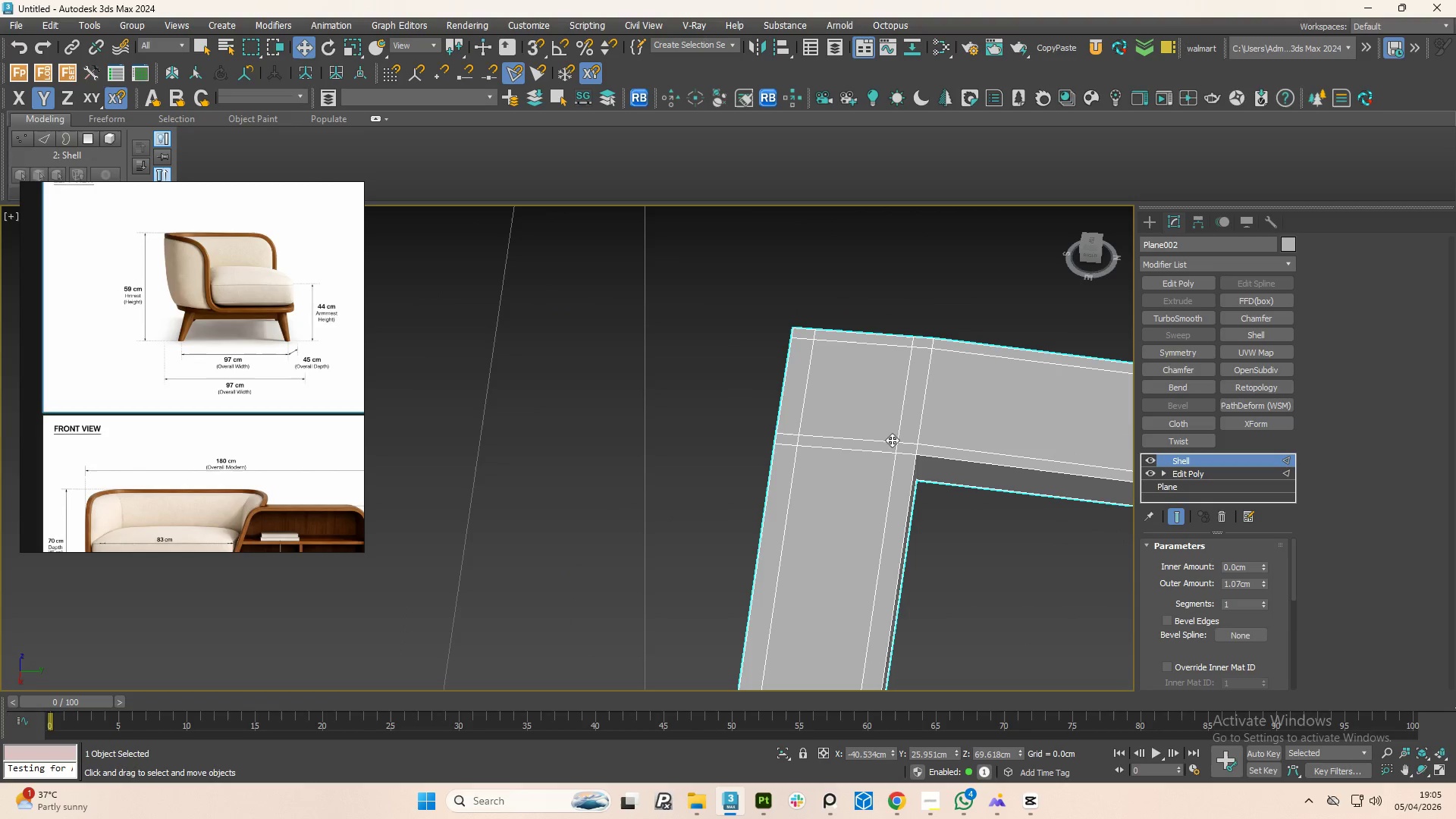 
hold_key(key=AltLeft, duration=0.67)
 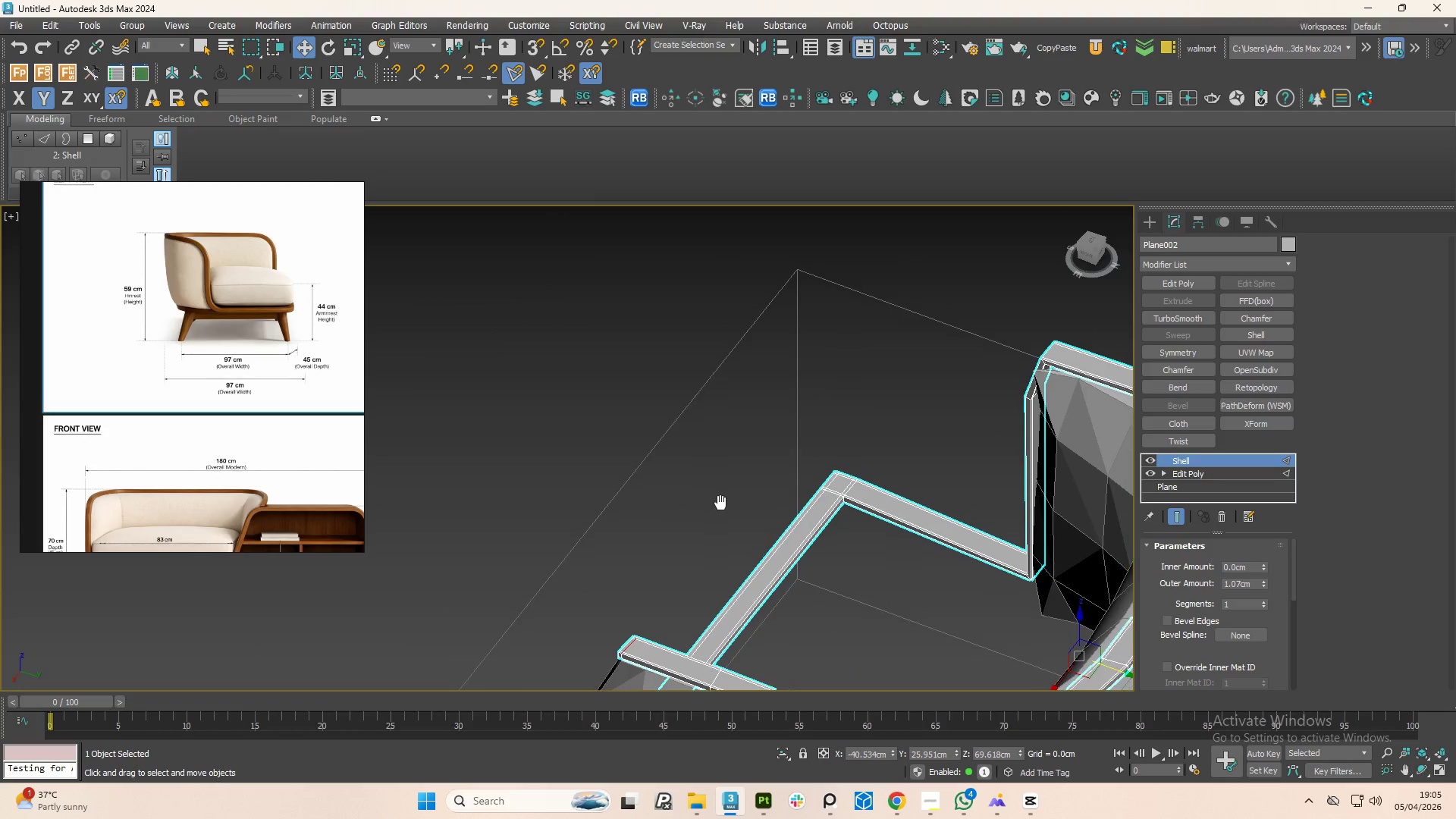 
scroll: coordinate [918, 468], scroll_direction: down, amount: 5.0
 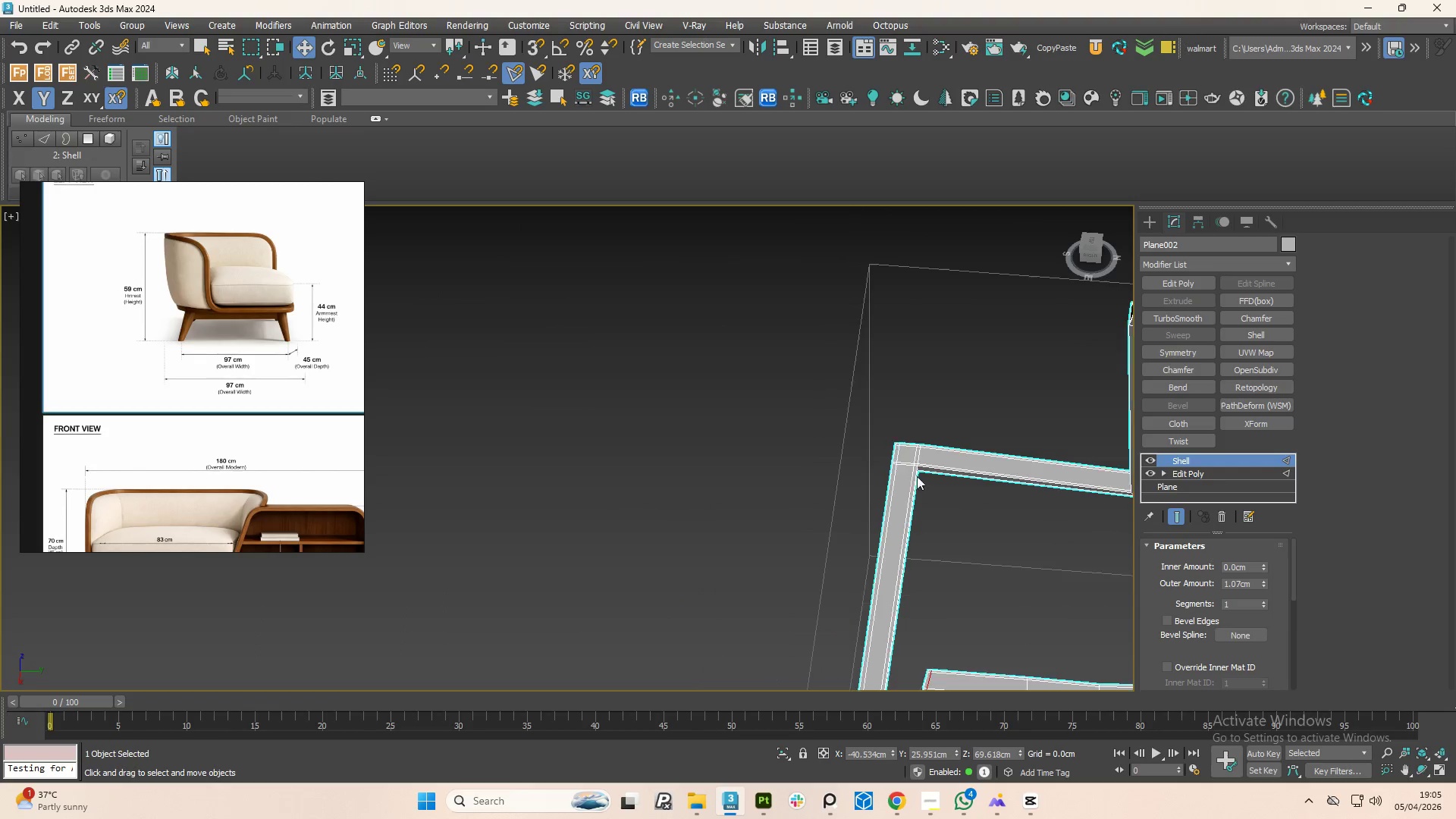 
hold_key(key=AltLeft, duration=2.66)
scroll: coordinate [792, 507], scroll_direction: up, amount: 6.0
 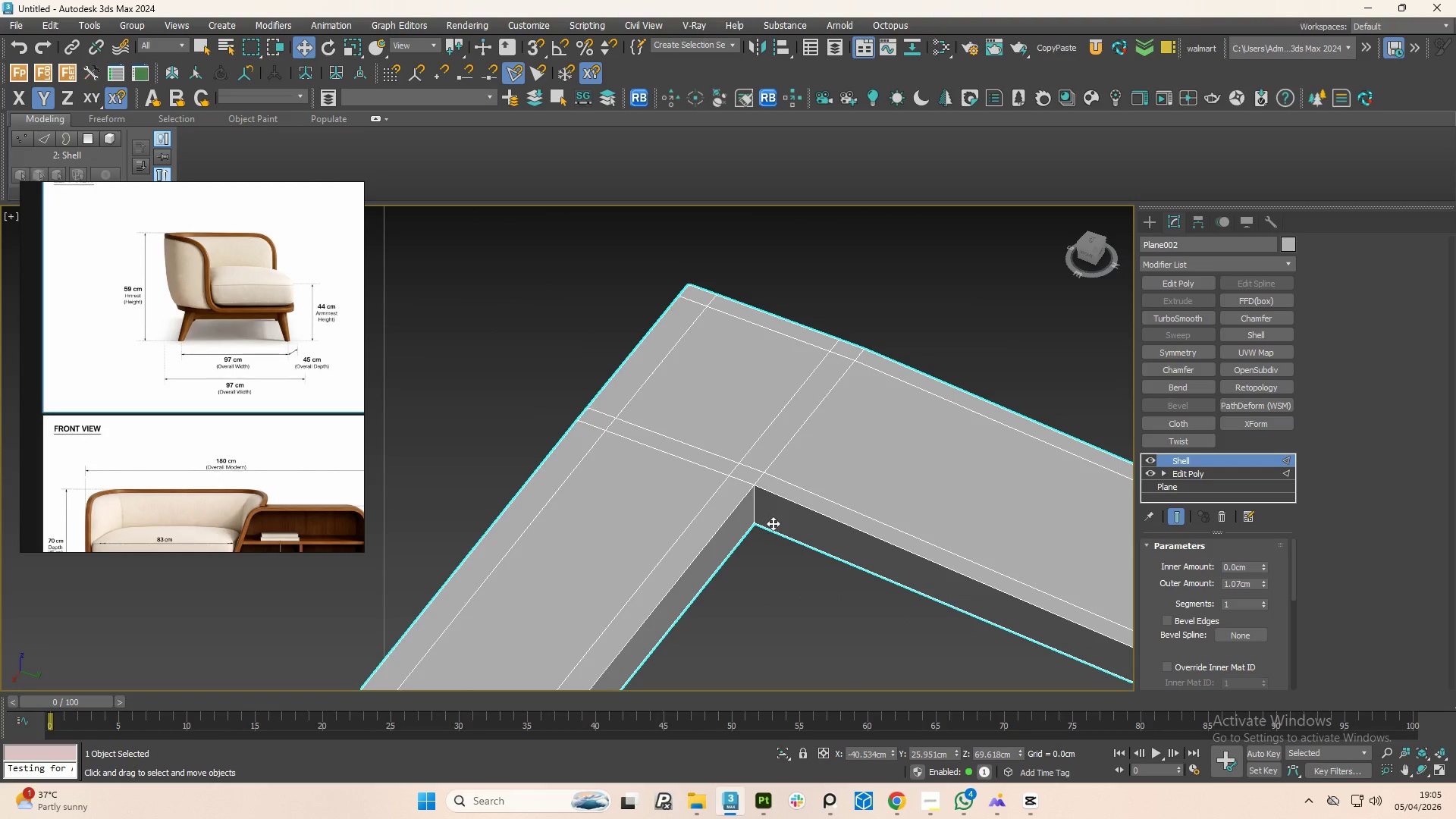 
key(Alt+1)
 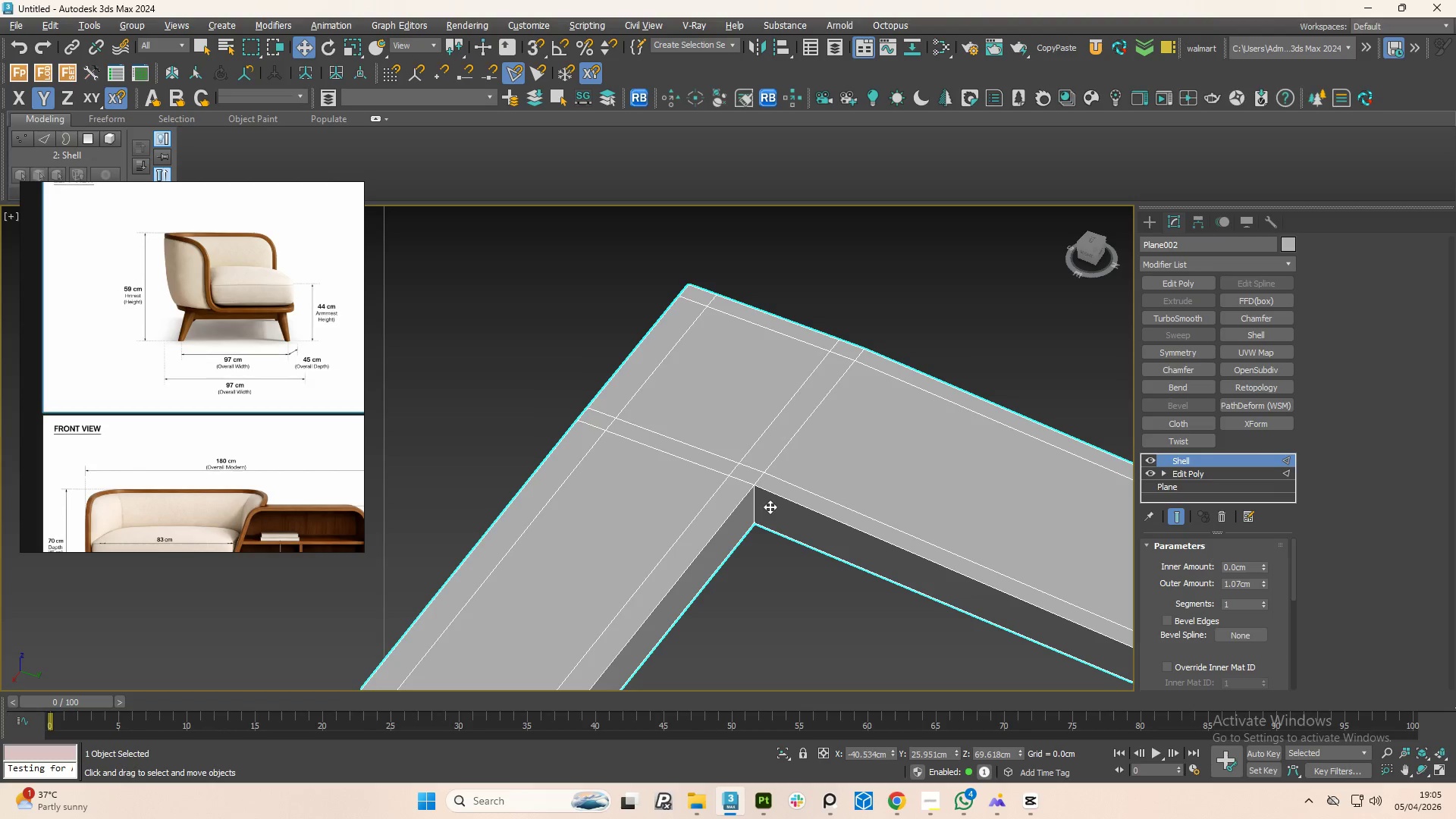 
left_click([770, 507])
 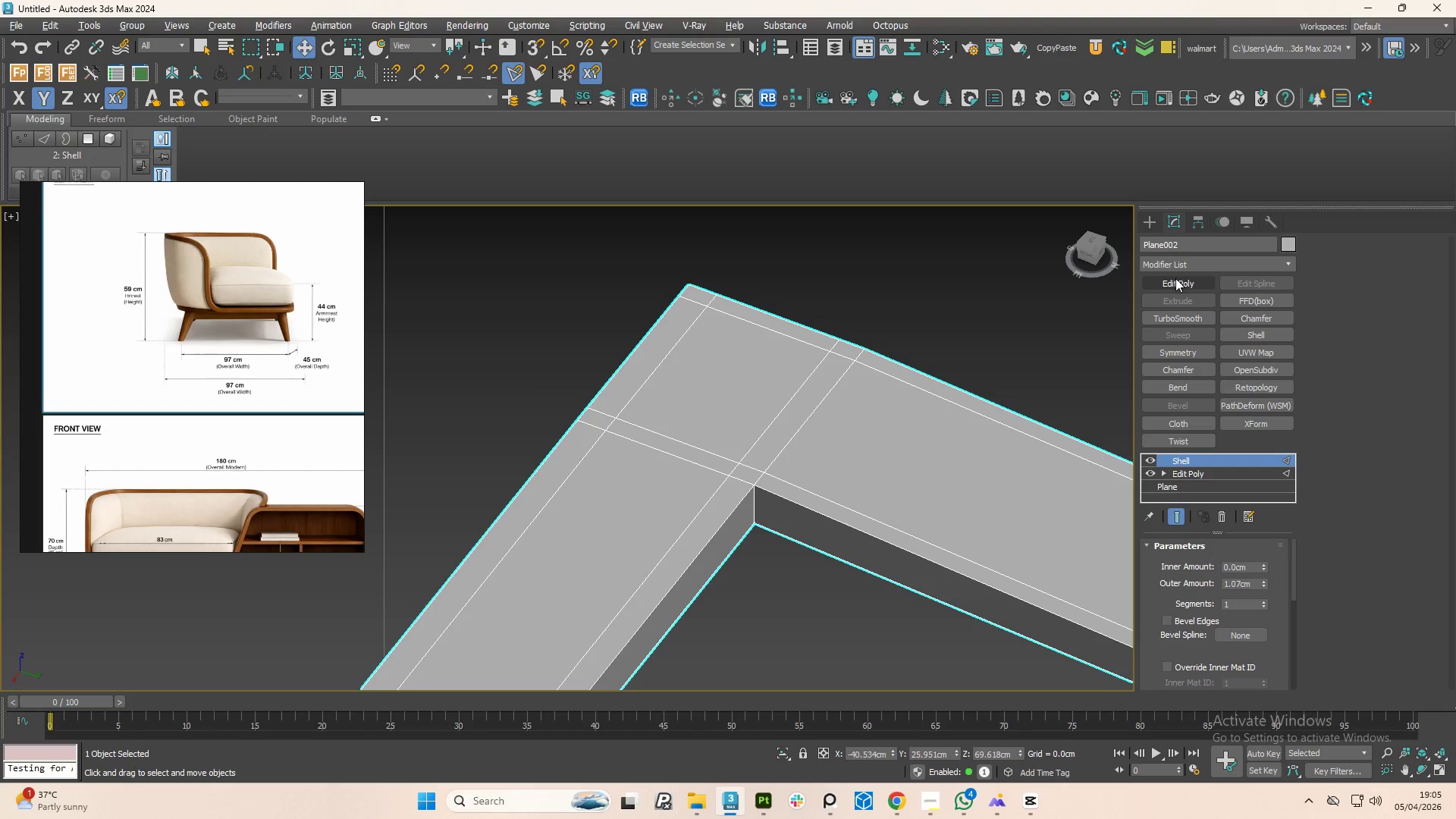 
left_click([1175, 287])
 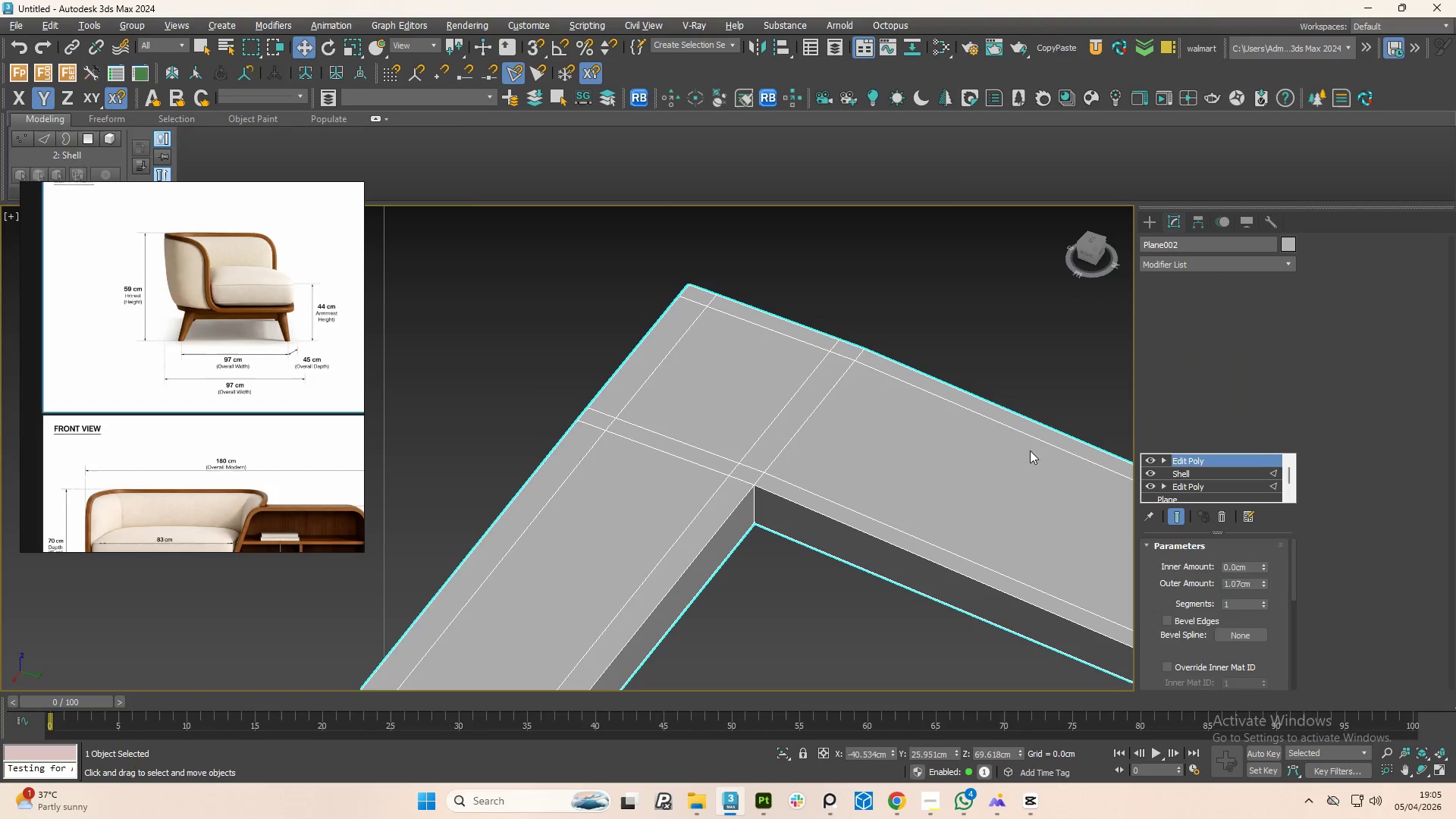 
key(Alt+1)
 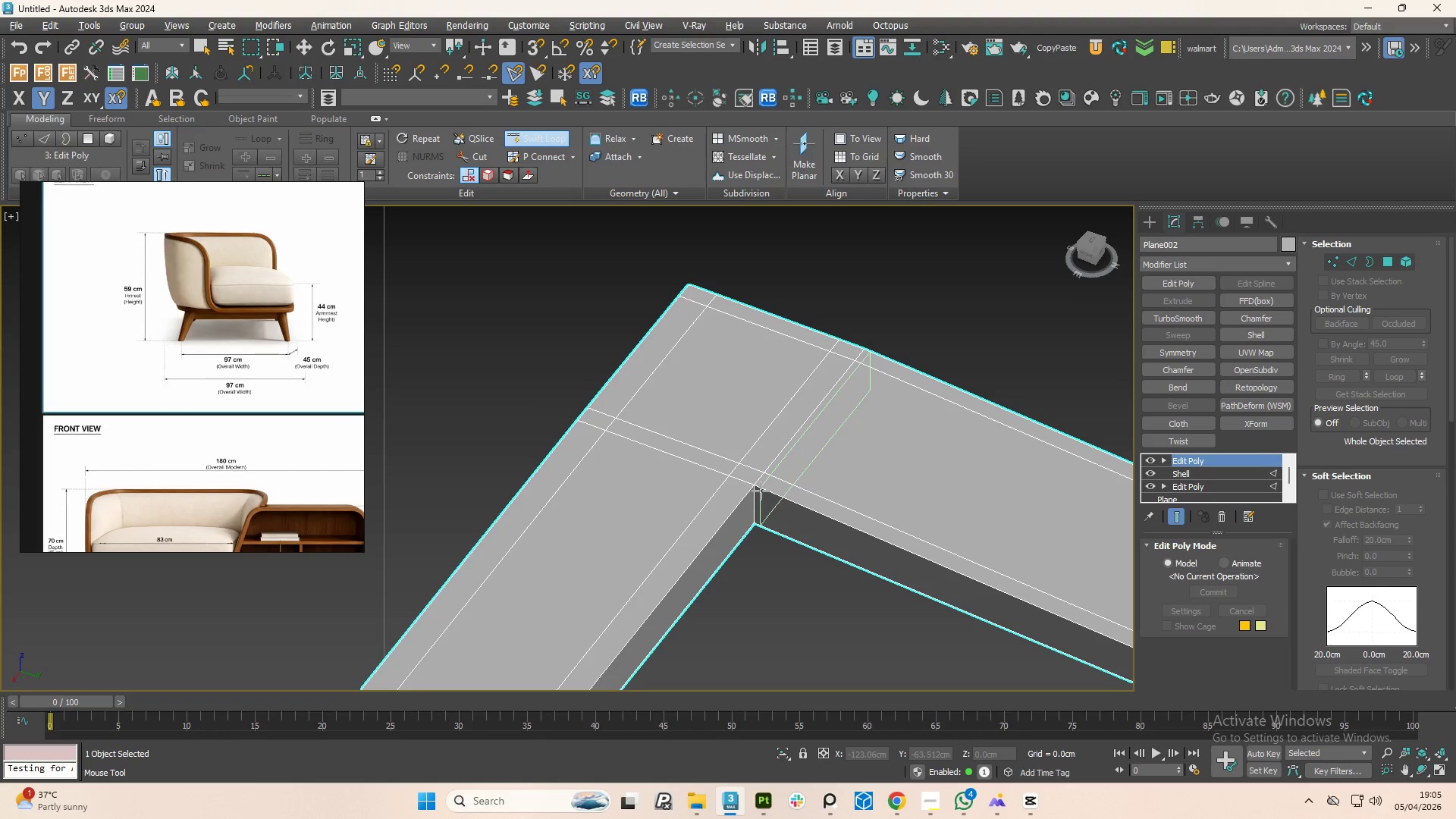 
left_click([764, 490])
 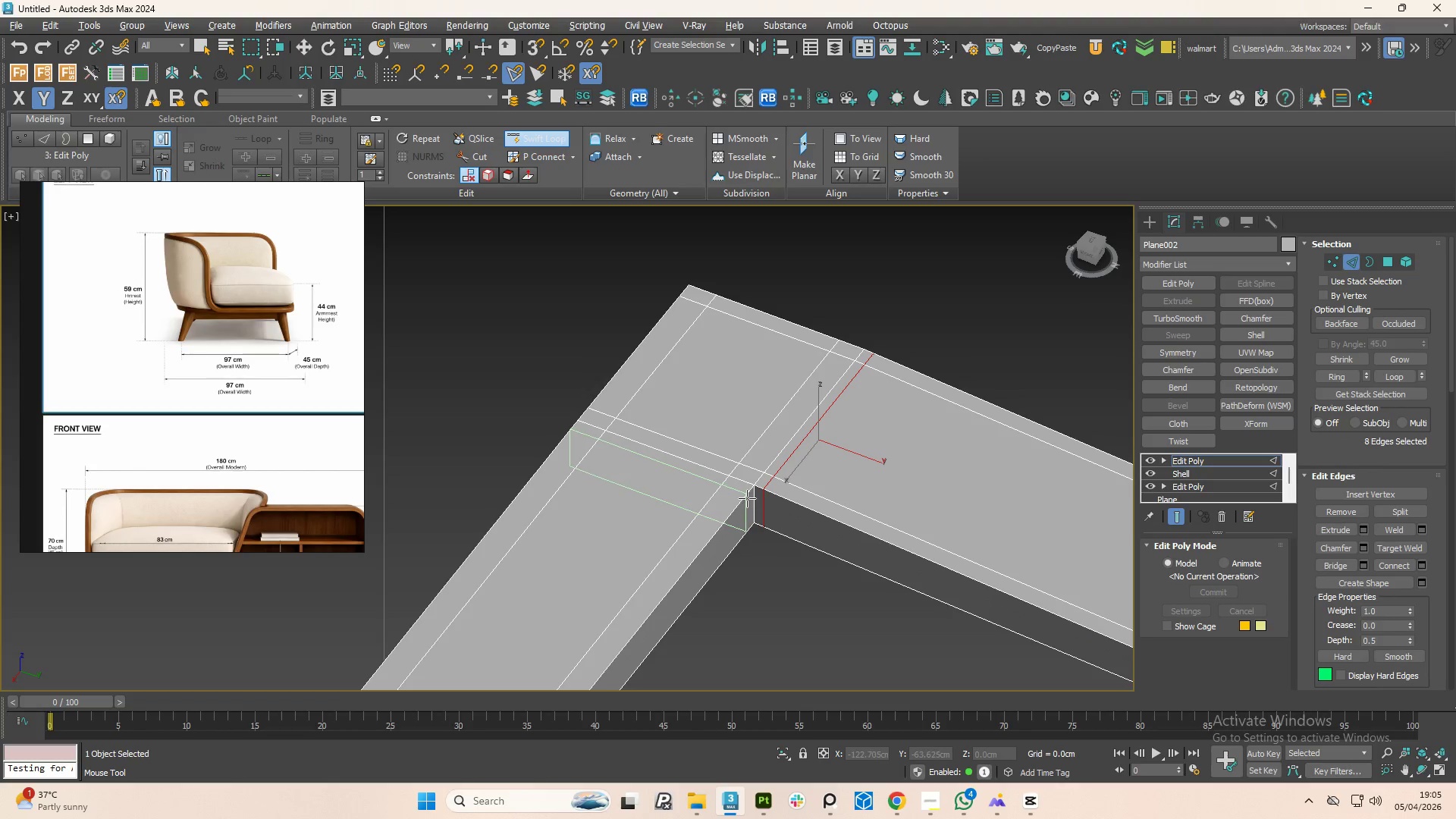 
left_click([747, 498])
 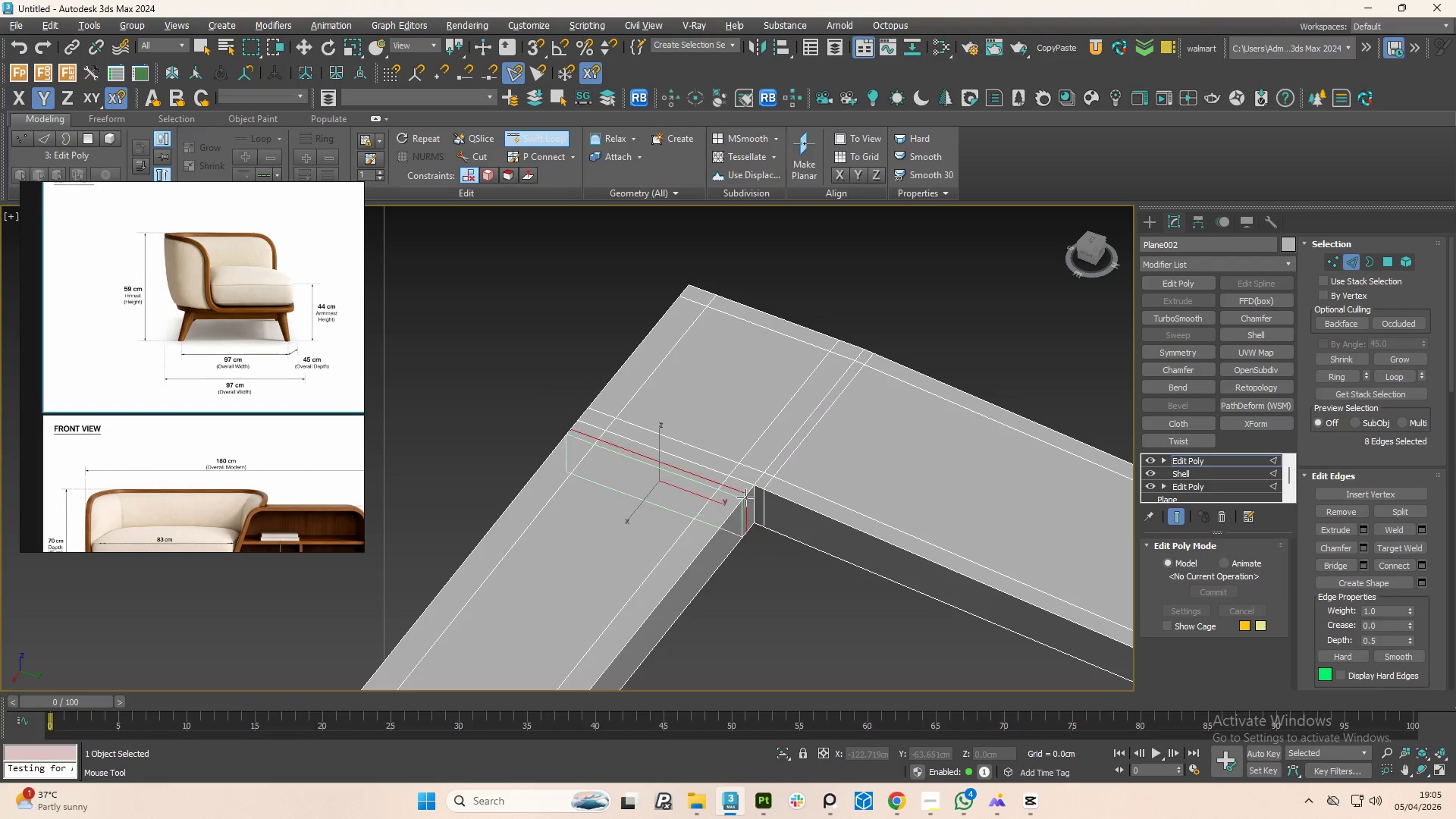 
right_click([745, 497])
 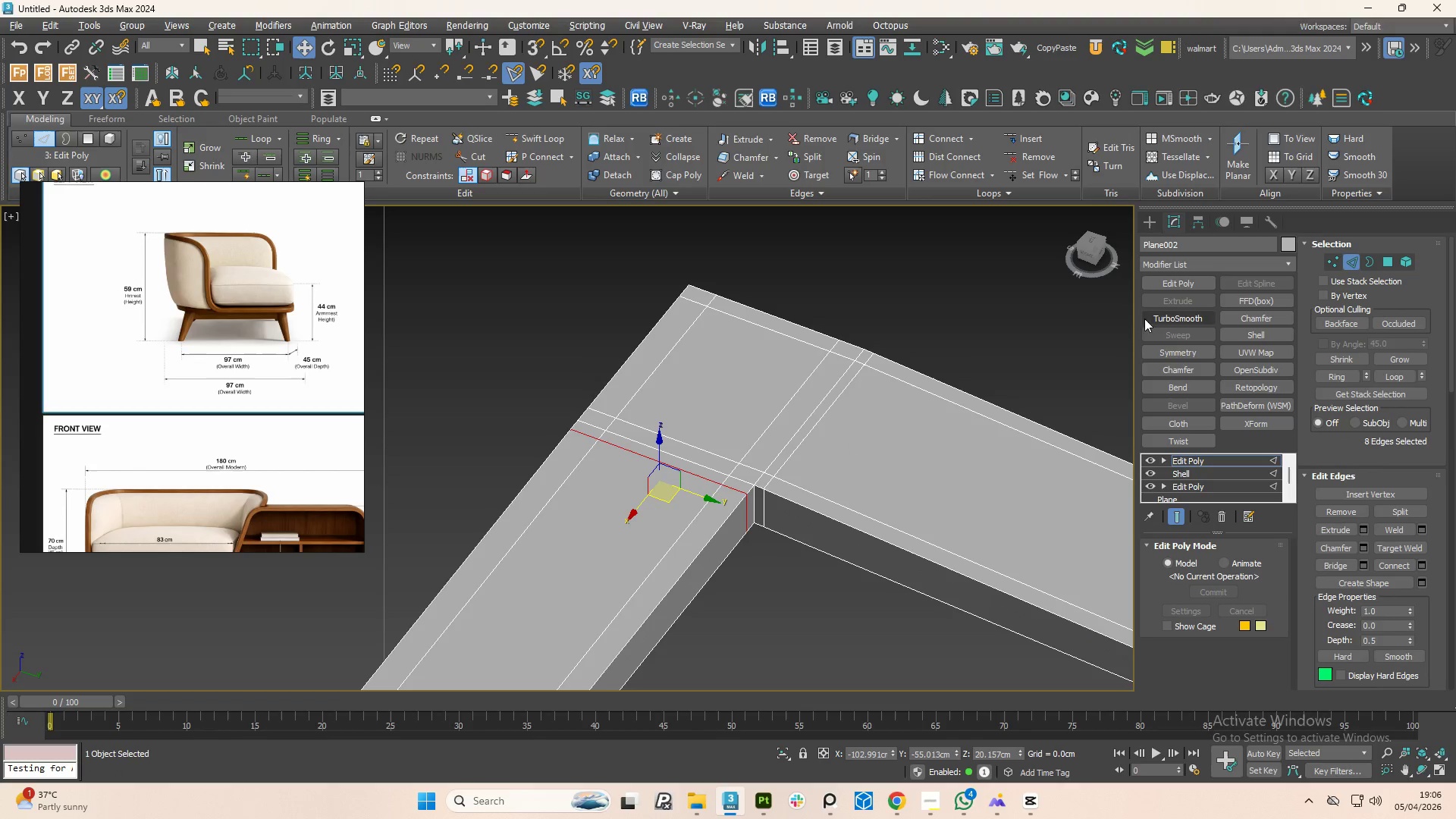 
left_click([1155, 313])
 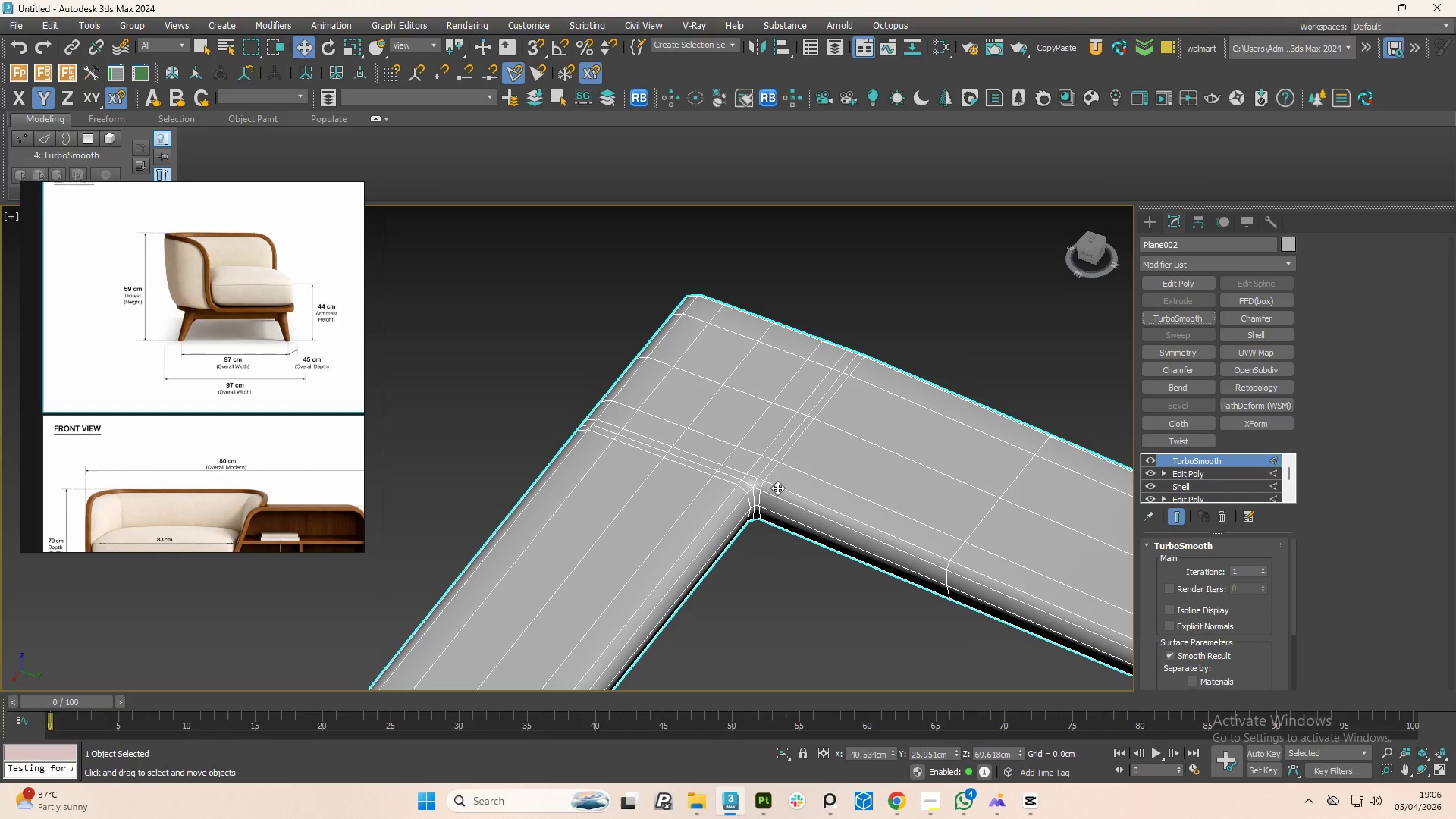 
scroll: coordinate [776, 460], scroll_direction: down, amount: 1.0
 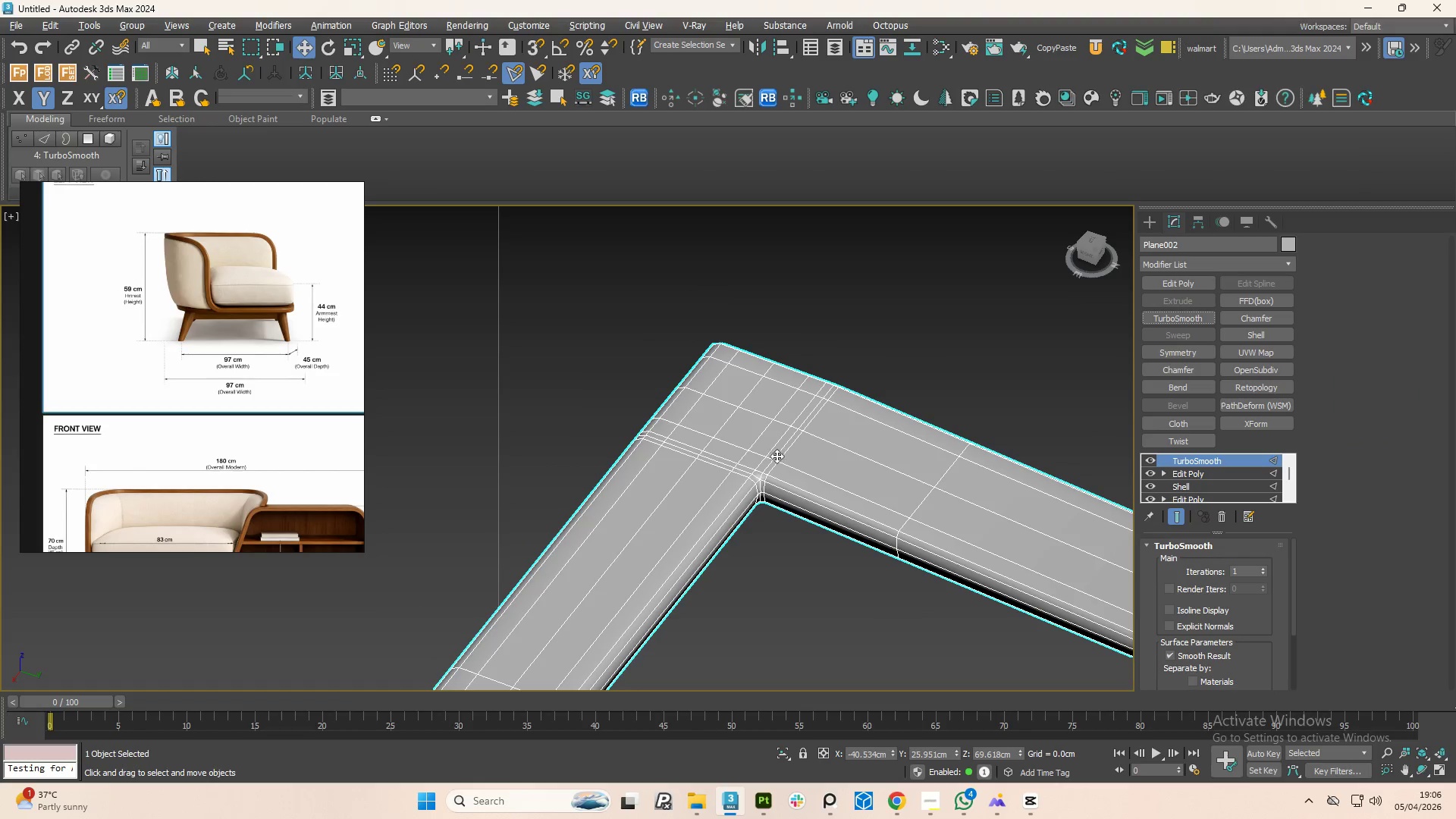 
key(Control+Z)
 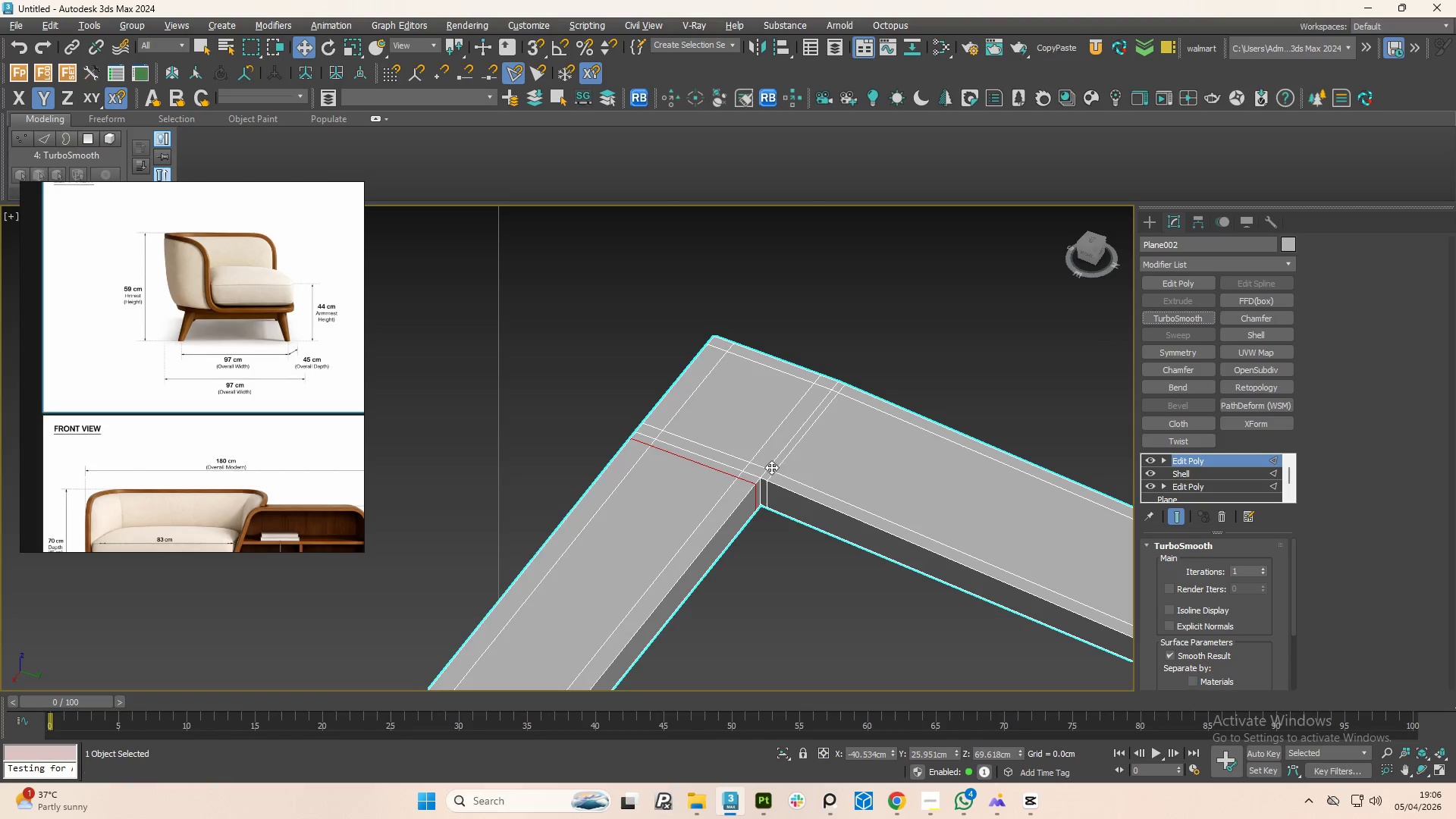 
key(Control+Z)
 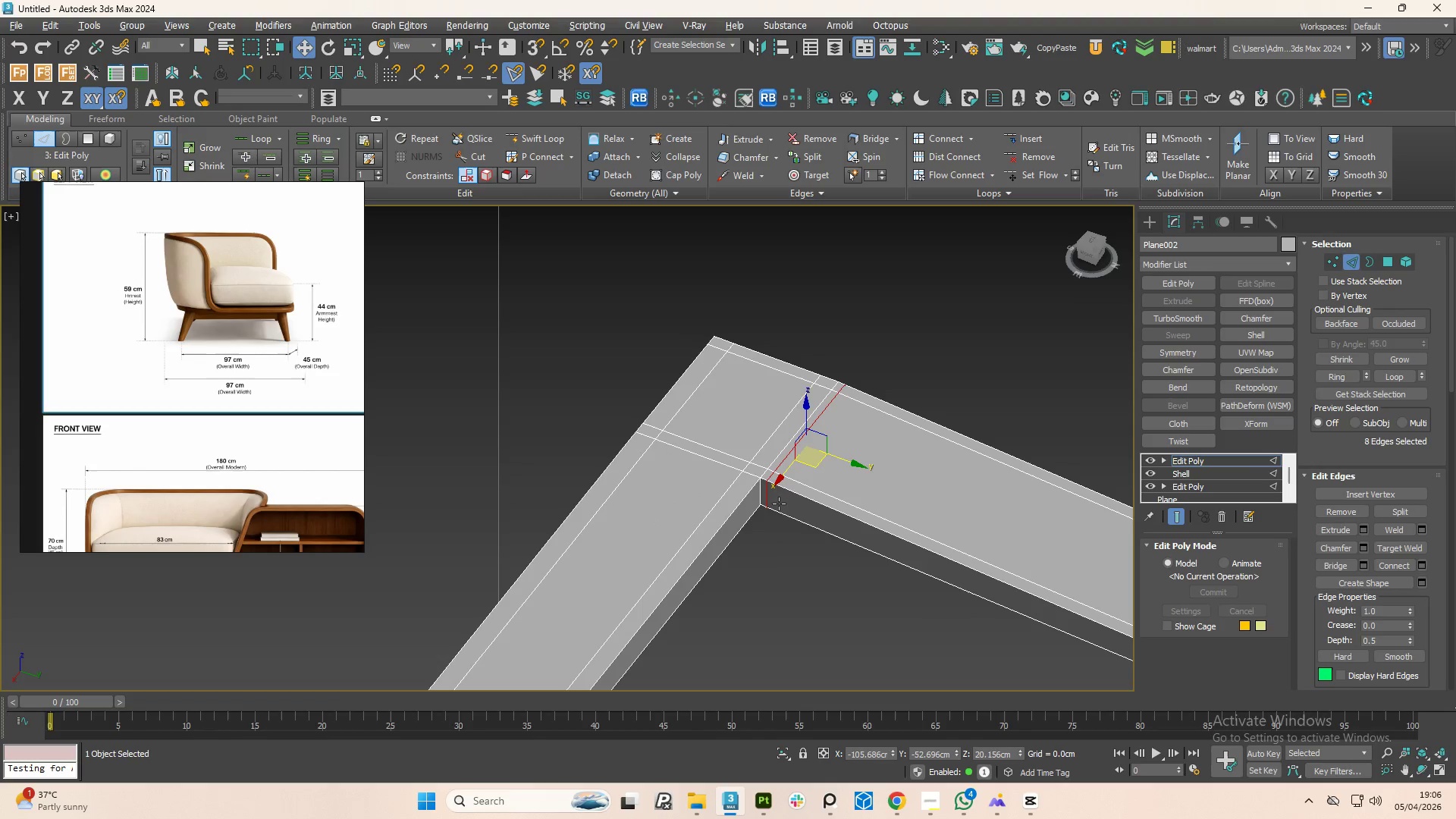 
key(Control+Z)
 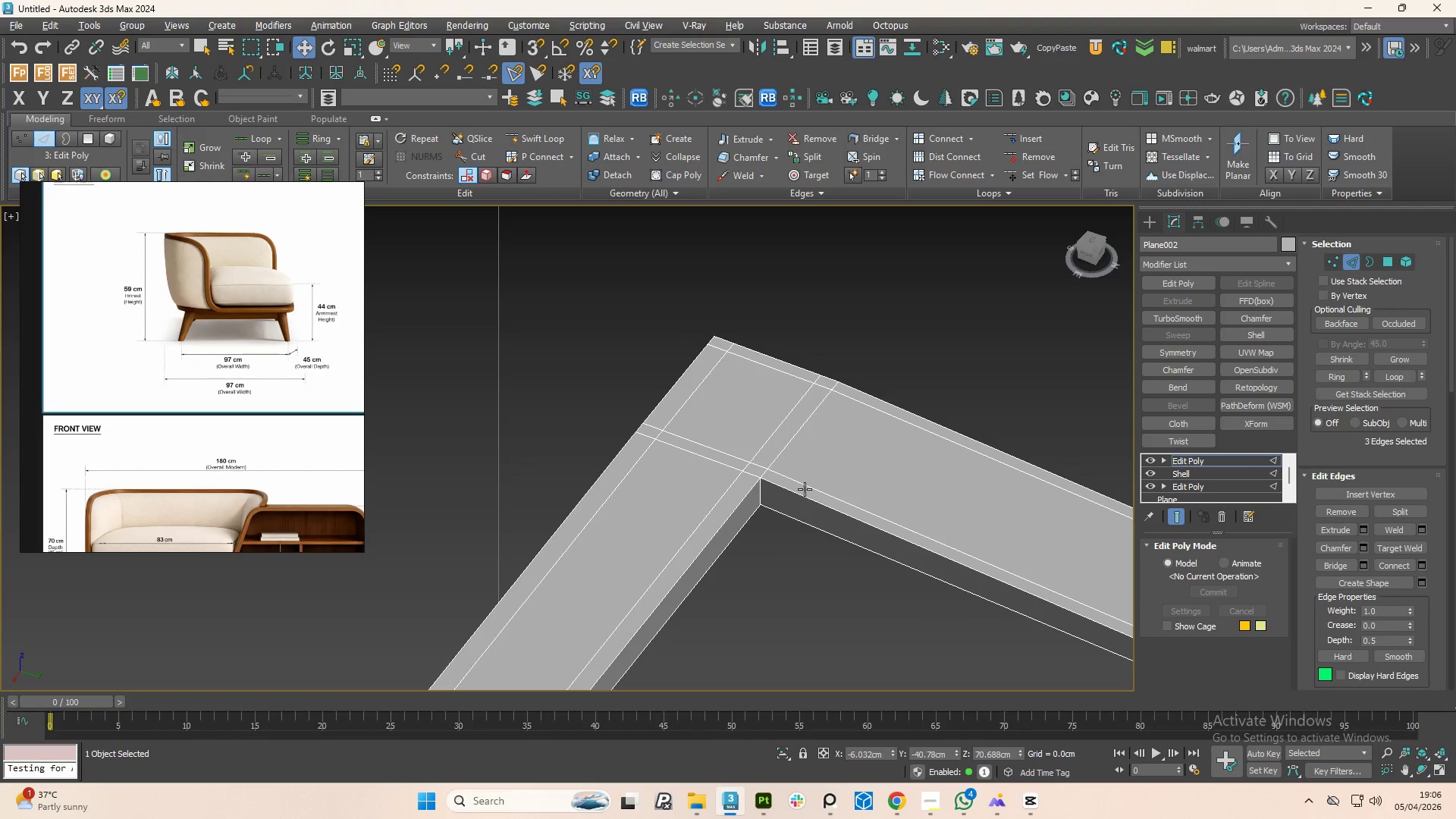 
key(Alt+1)
 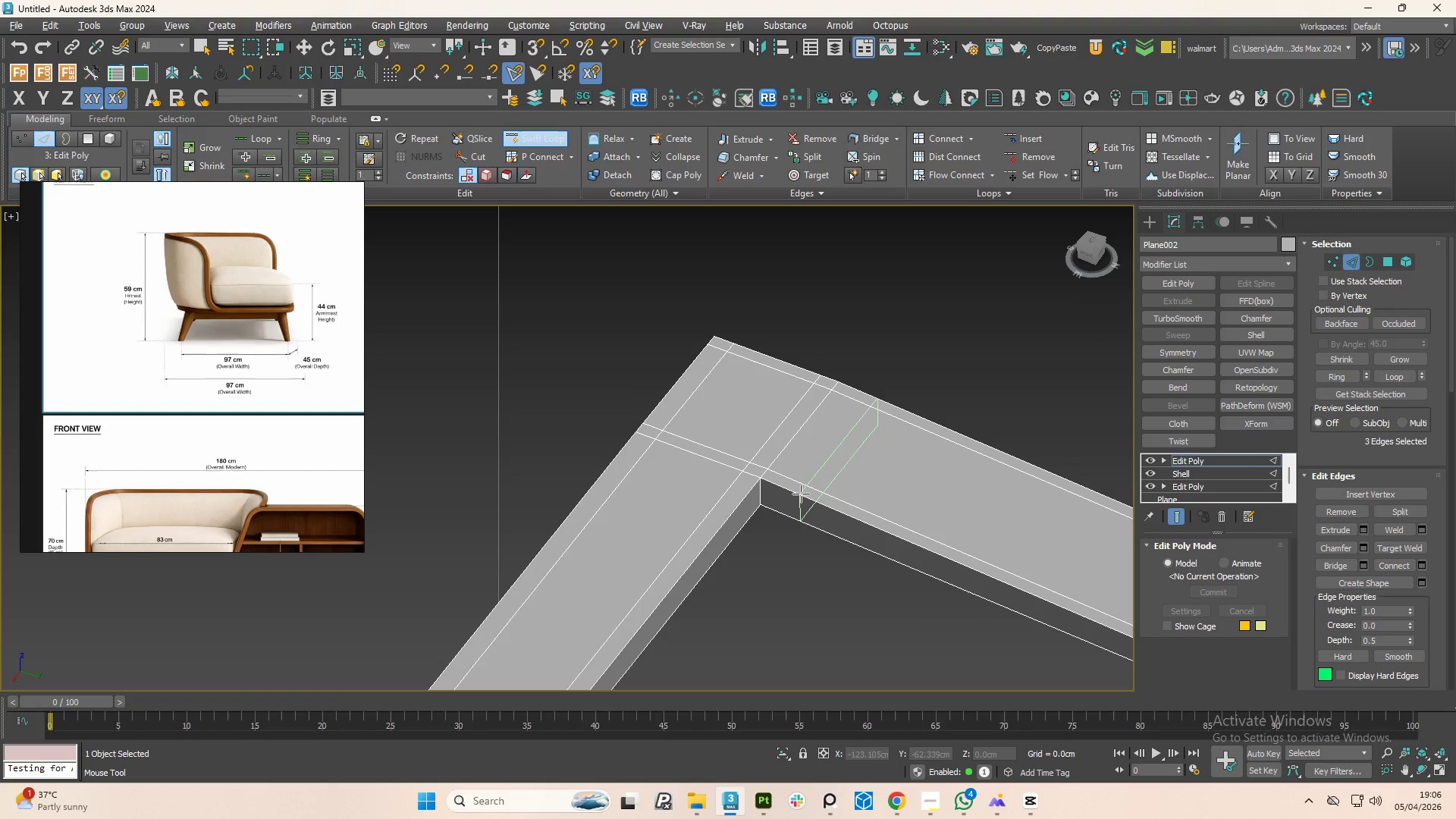 
left_click([801, 494])
 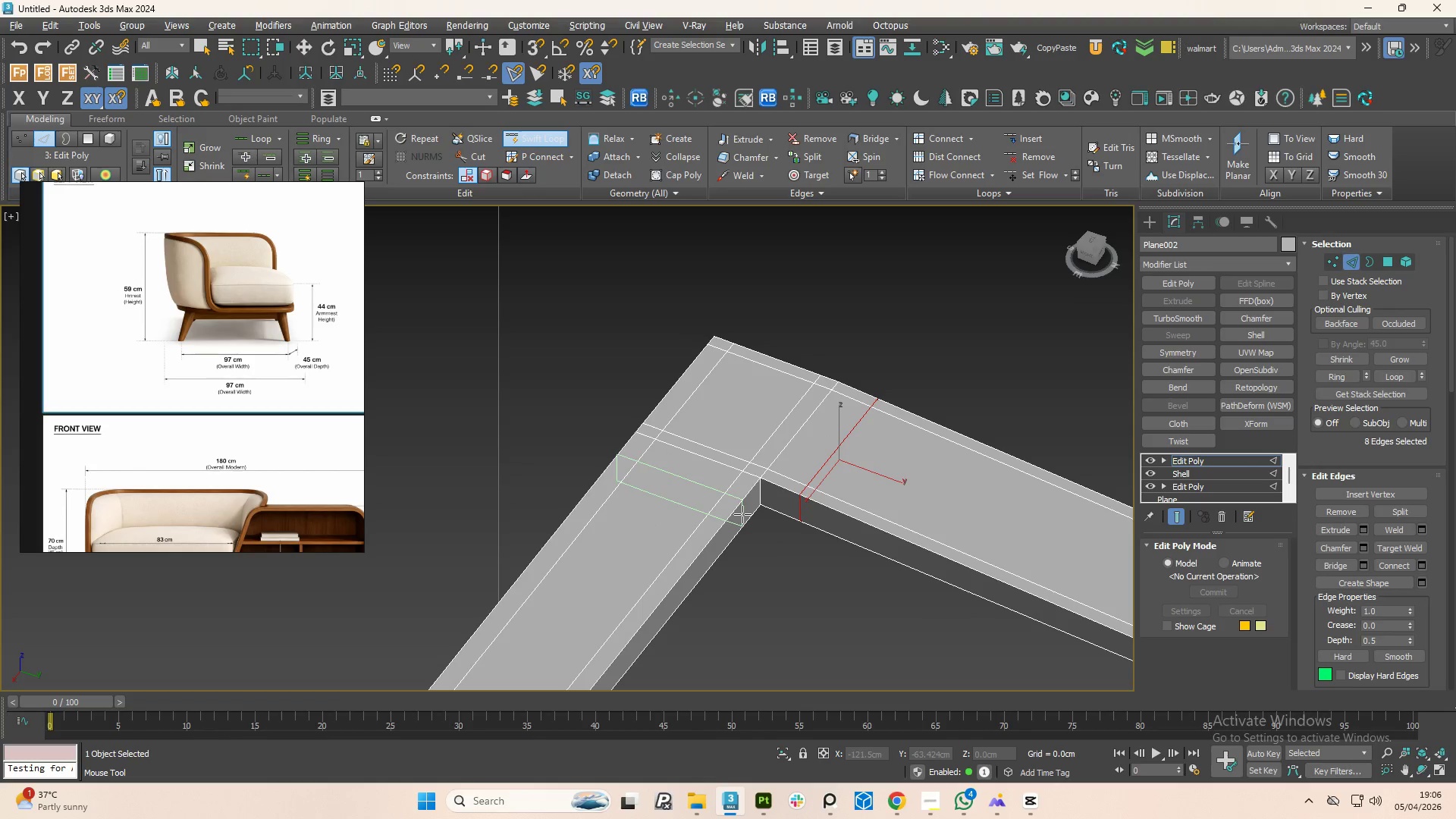 
left_click([738, 522])
 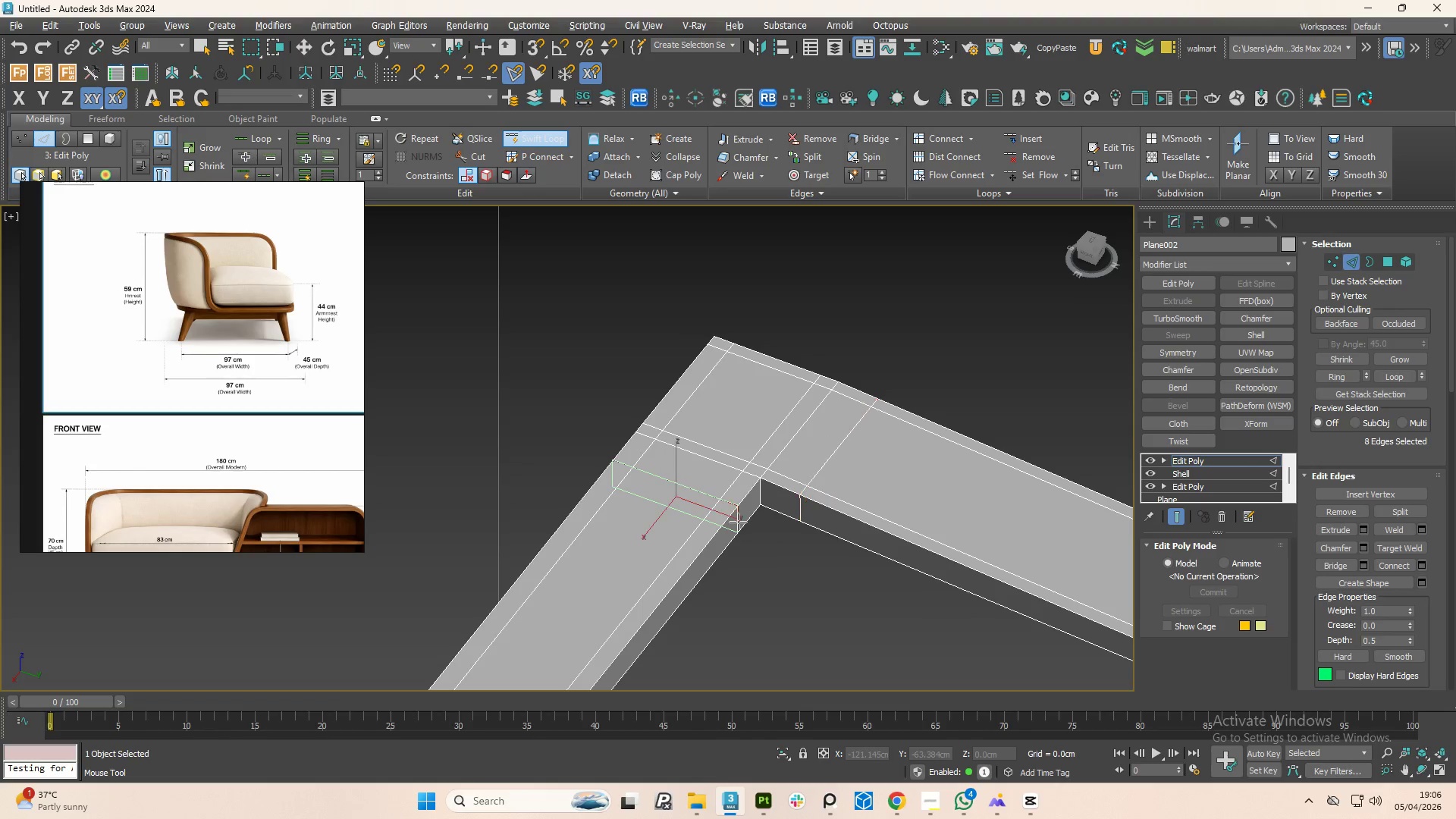 
right_click([738, 522])
 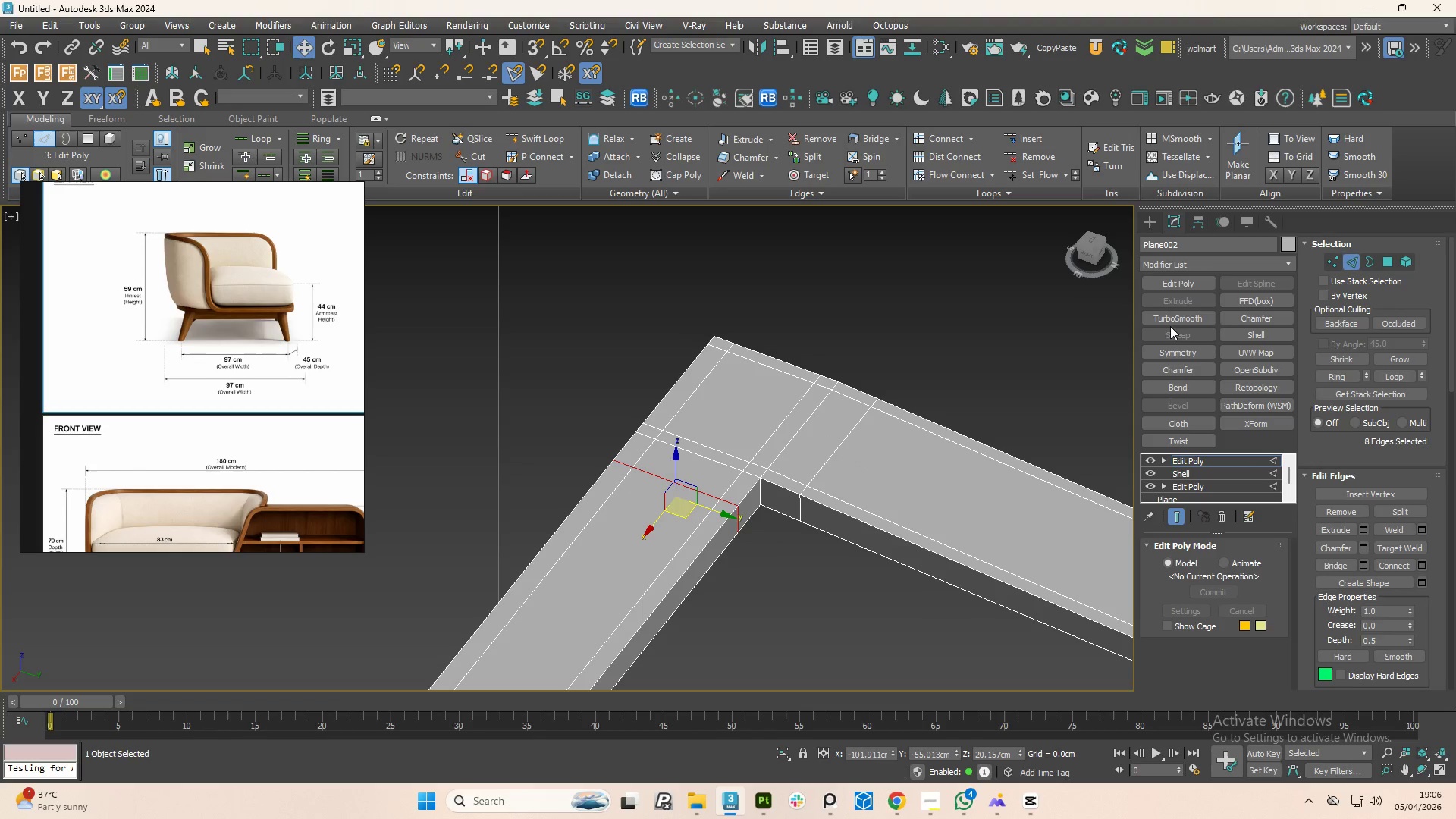 
left_click([1172, 320])
 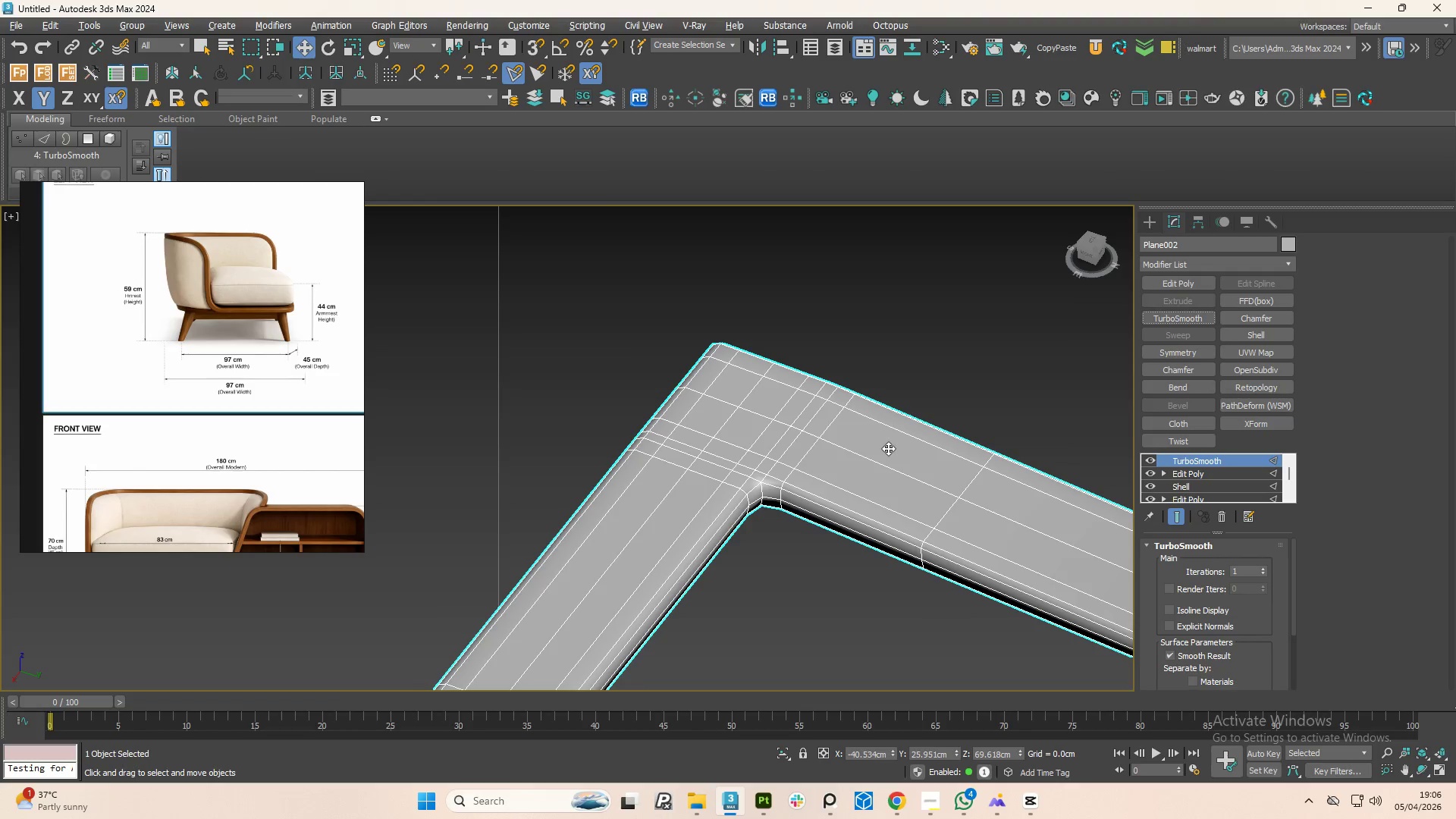 
key(Control+Z)
 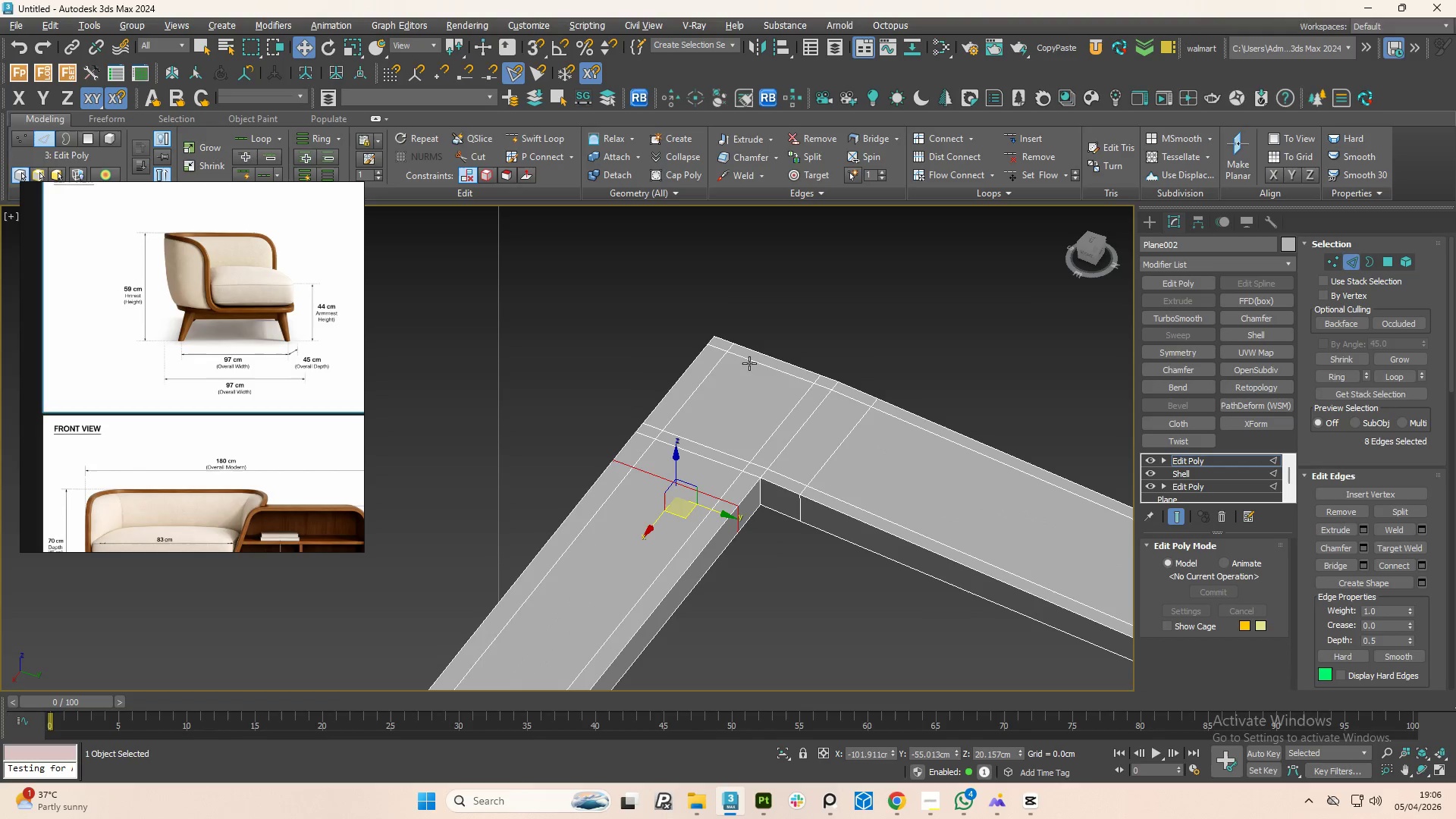 
double_click([749, 363])
 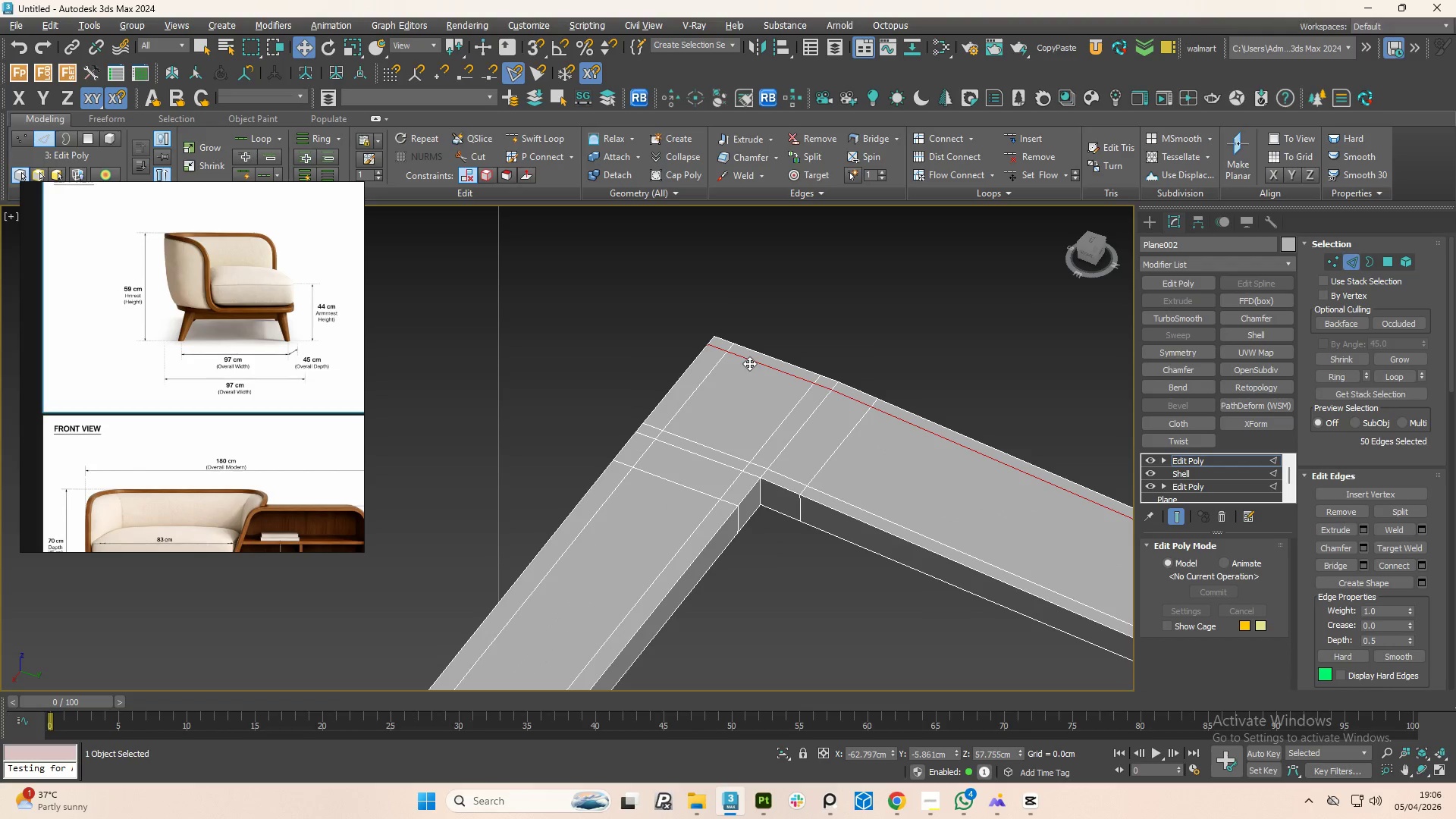 
key(Control+Backspace)
 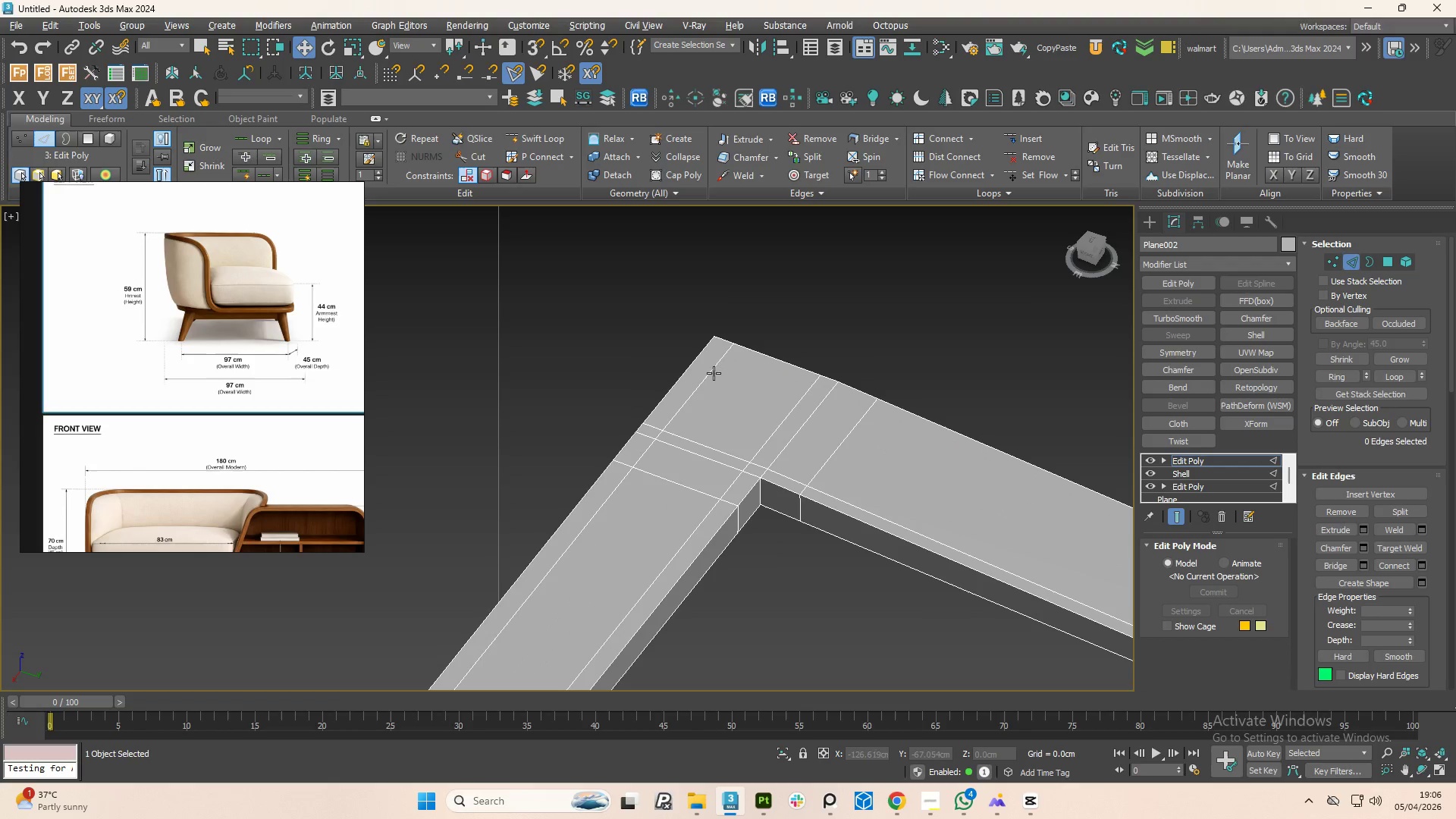 
double_click([711, 373])
 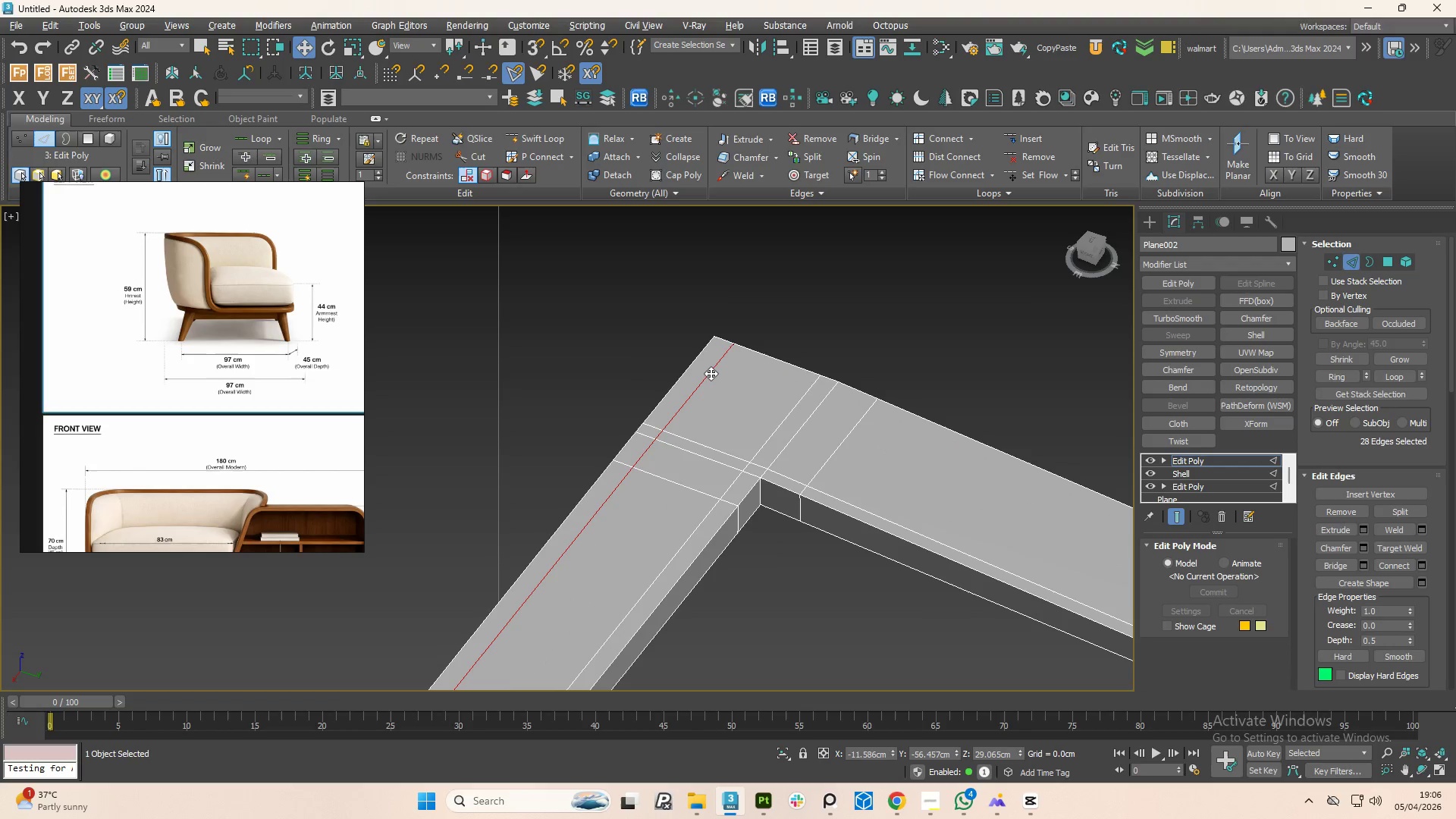 
key(Control+Backspace)
 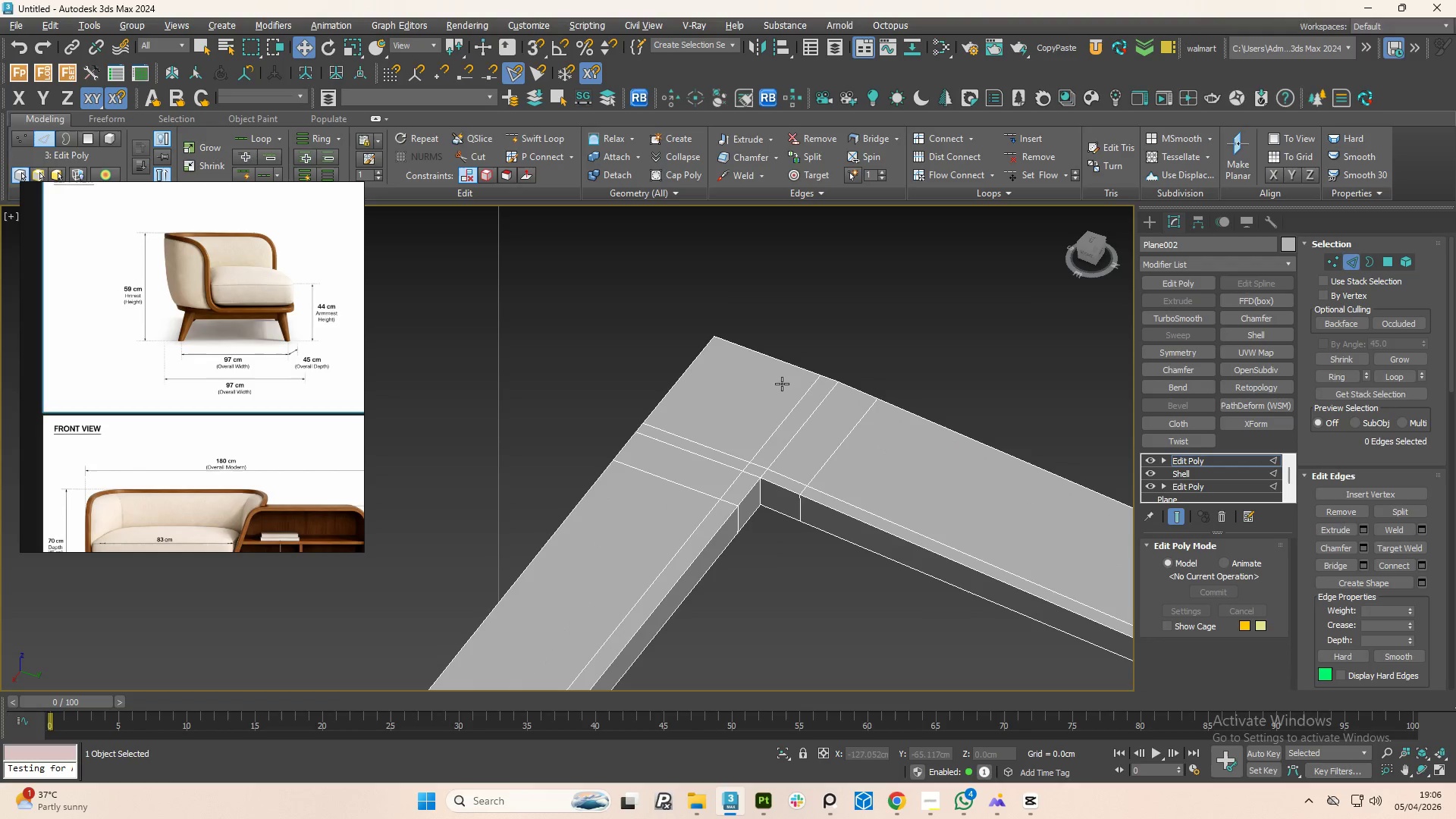 
double_click([789, 397])
 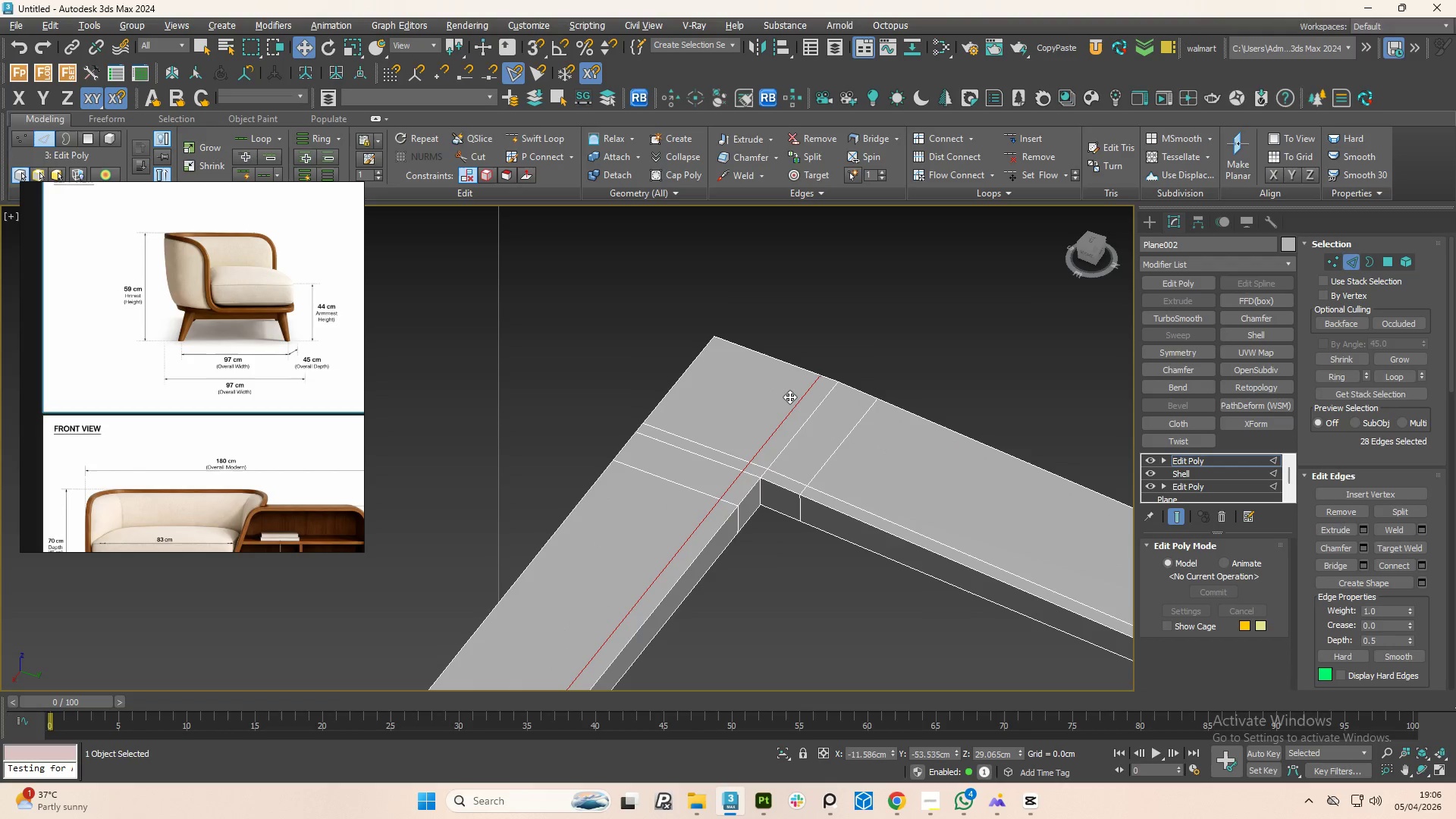 
key(Control+Backspace)
 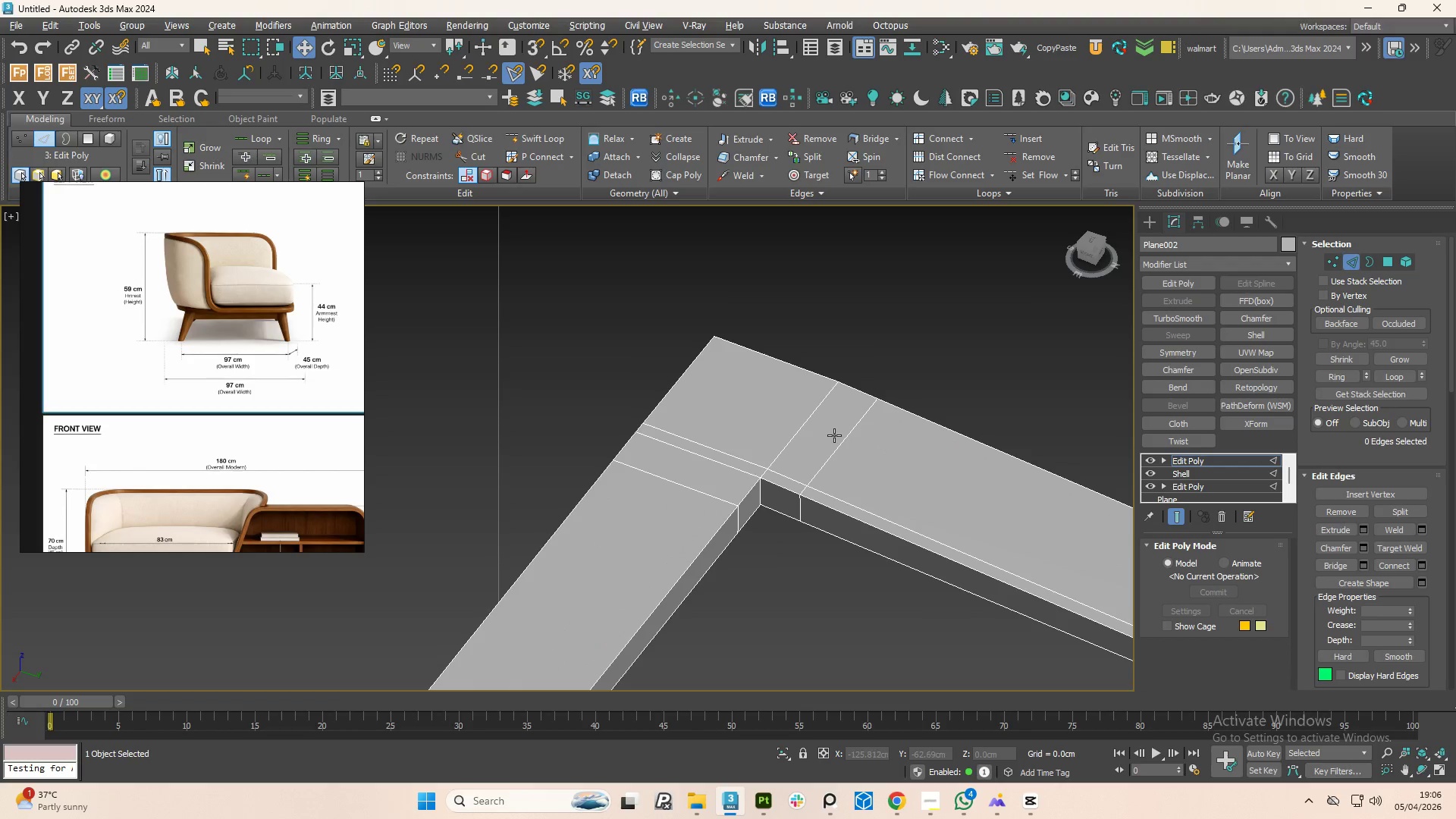 
double_click([834, 435])
 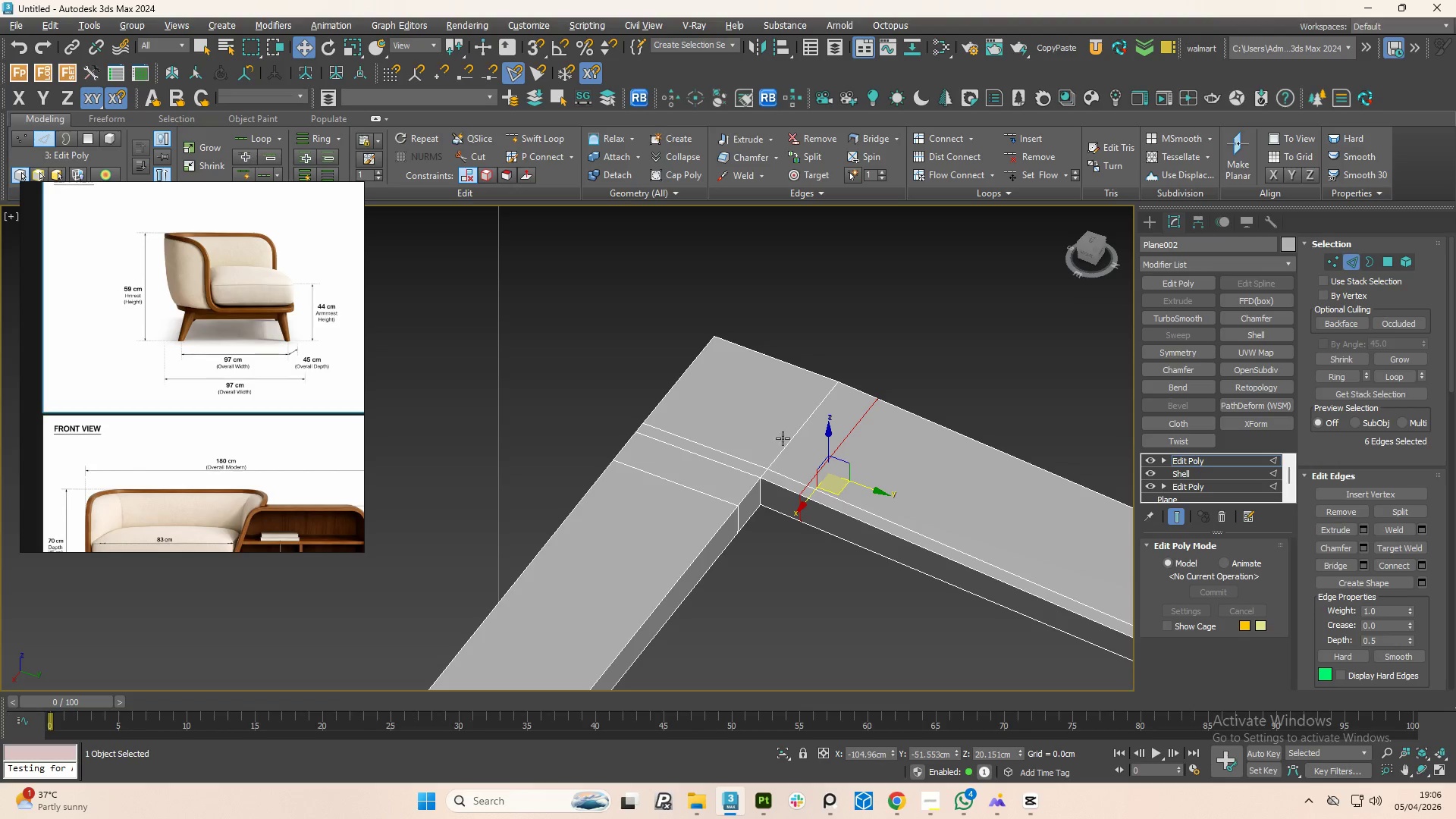 
double_click([742, 459])
 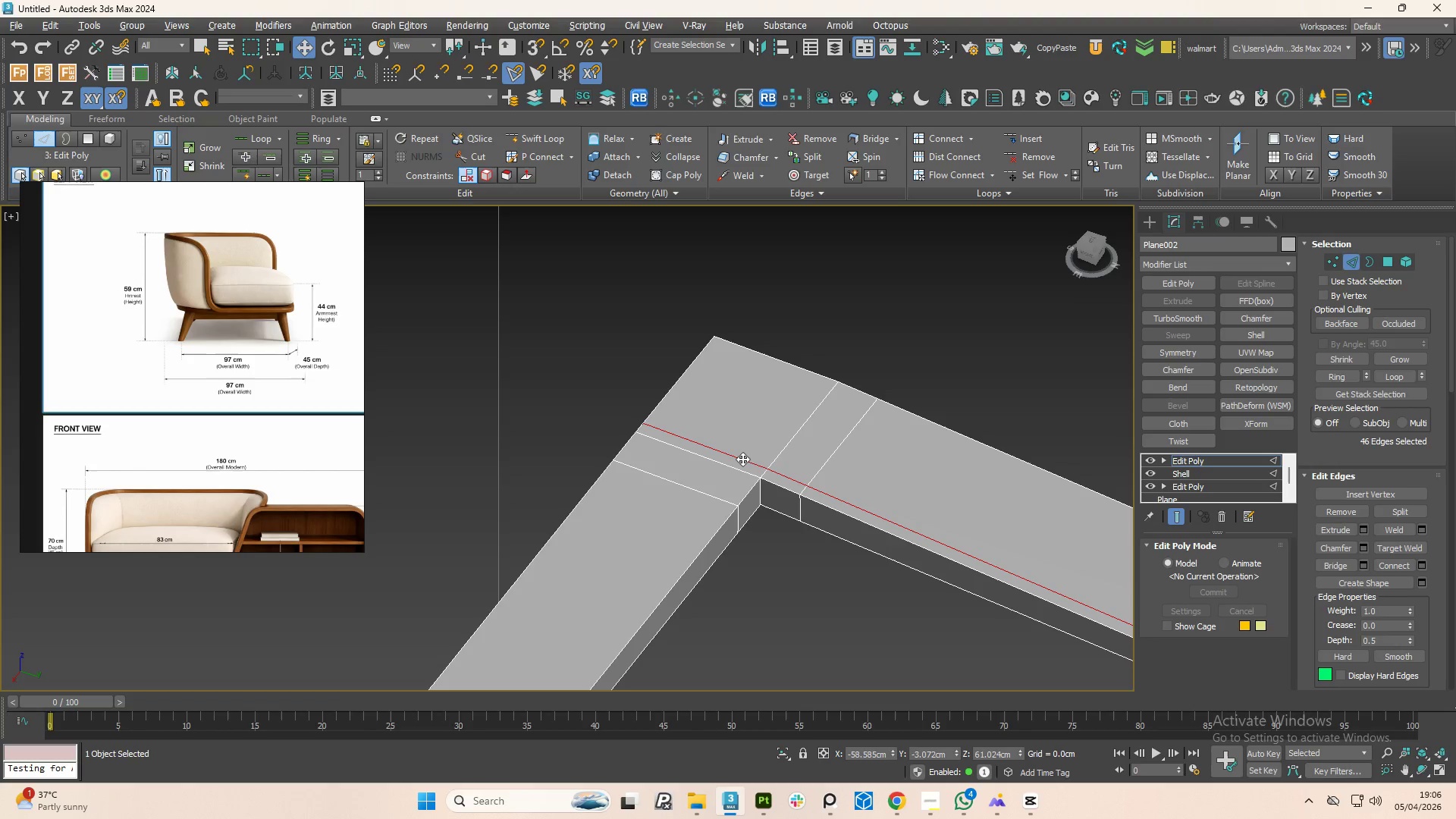 
key(Control+Backspace)
 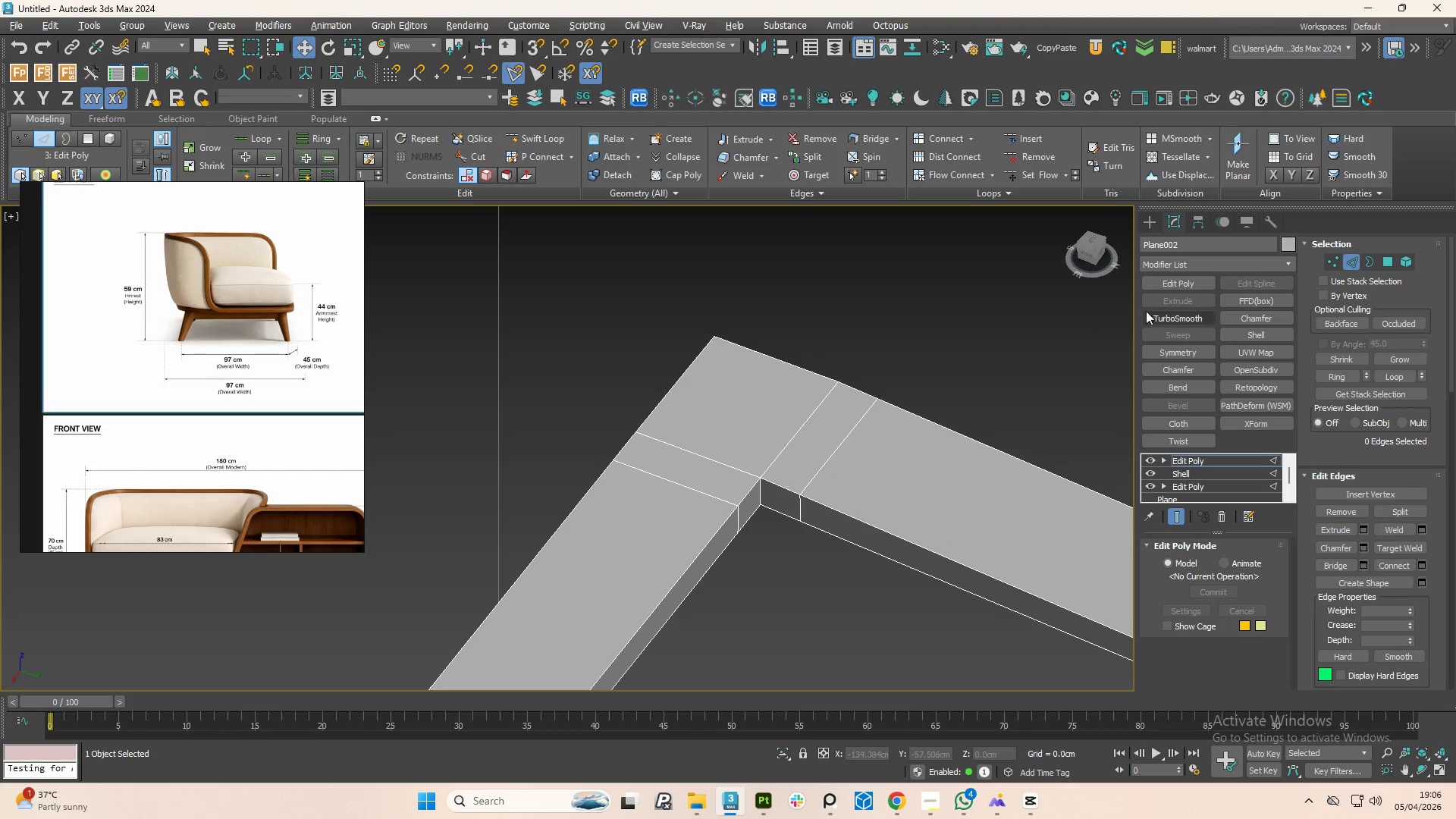 
left_click([1163, 324])
 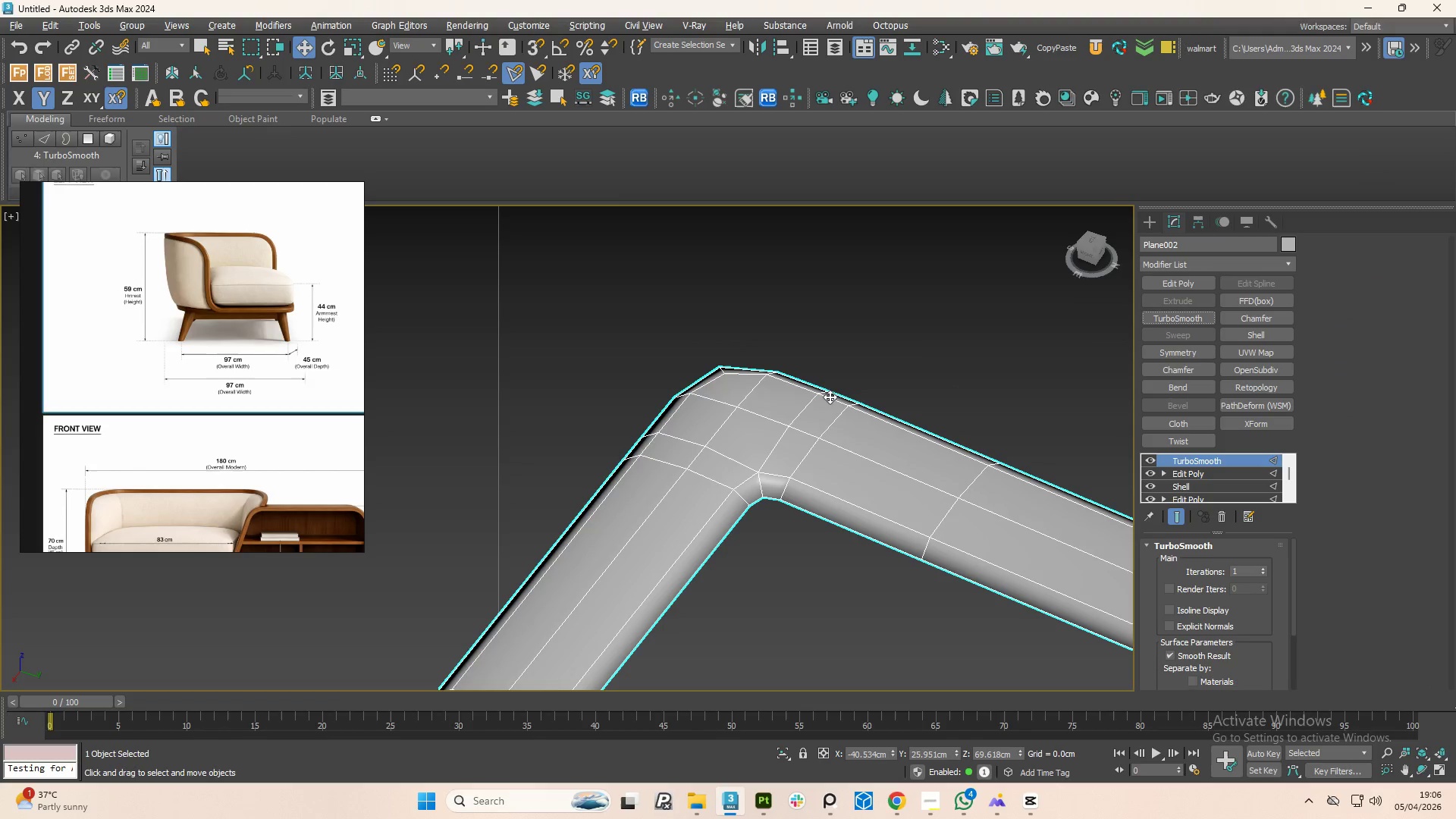 
hold_key(key=AltLeft, duration=1.26)
 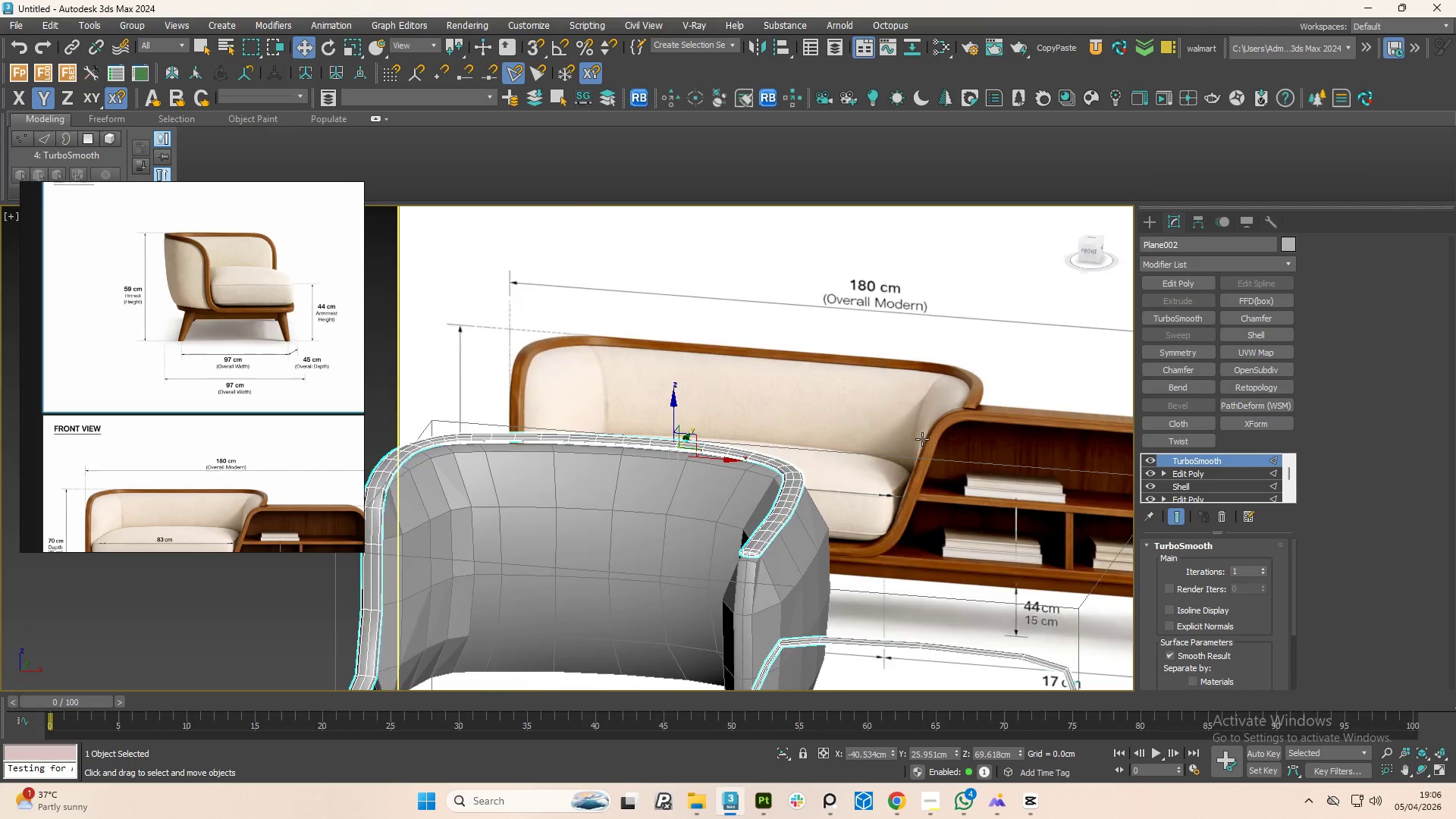 
scroll: coordinate [767, 404], scroll_direction: down, amount: 6.0
 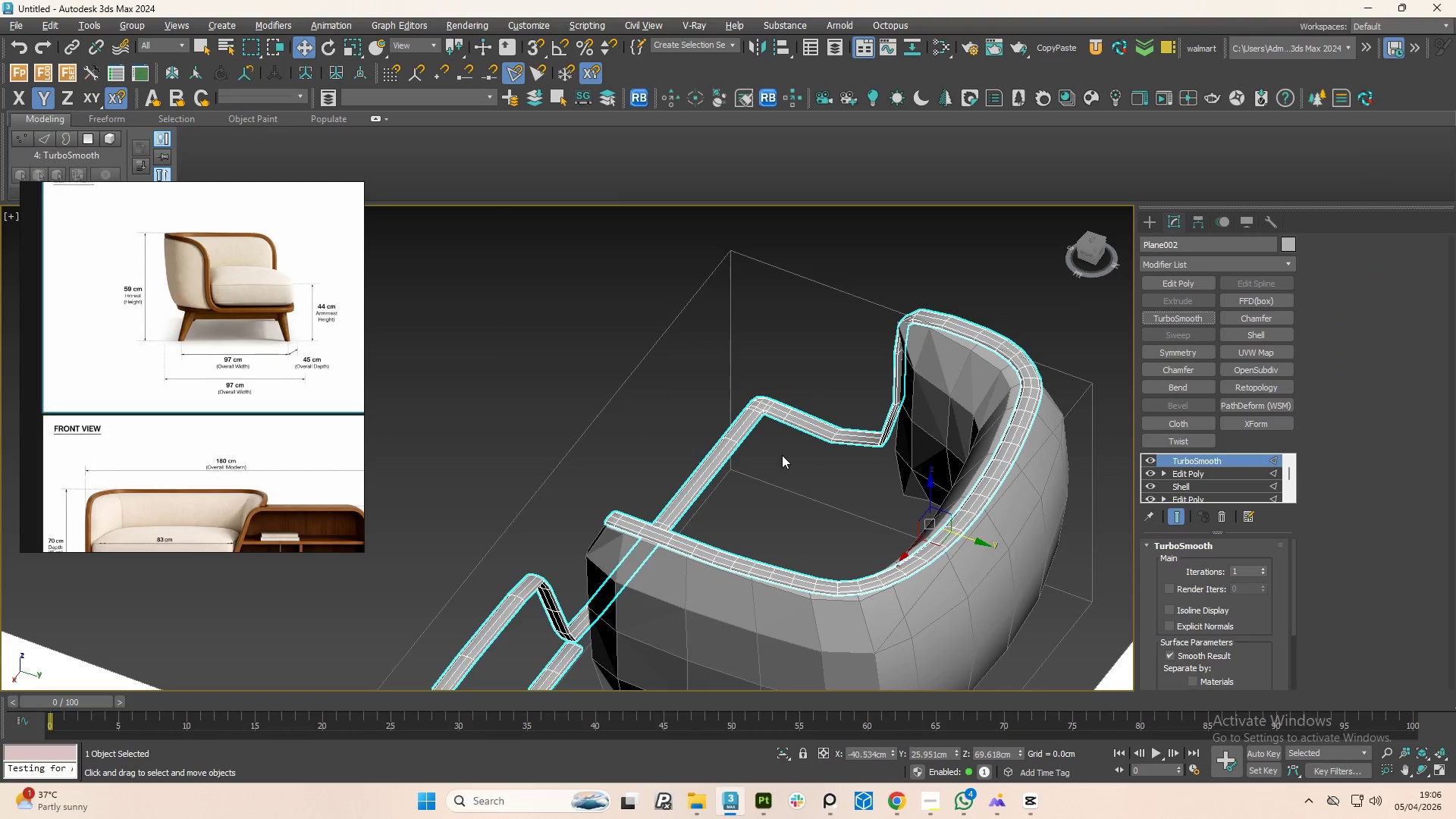 
hold_key(key=AltLeft, duration=1.09)
 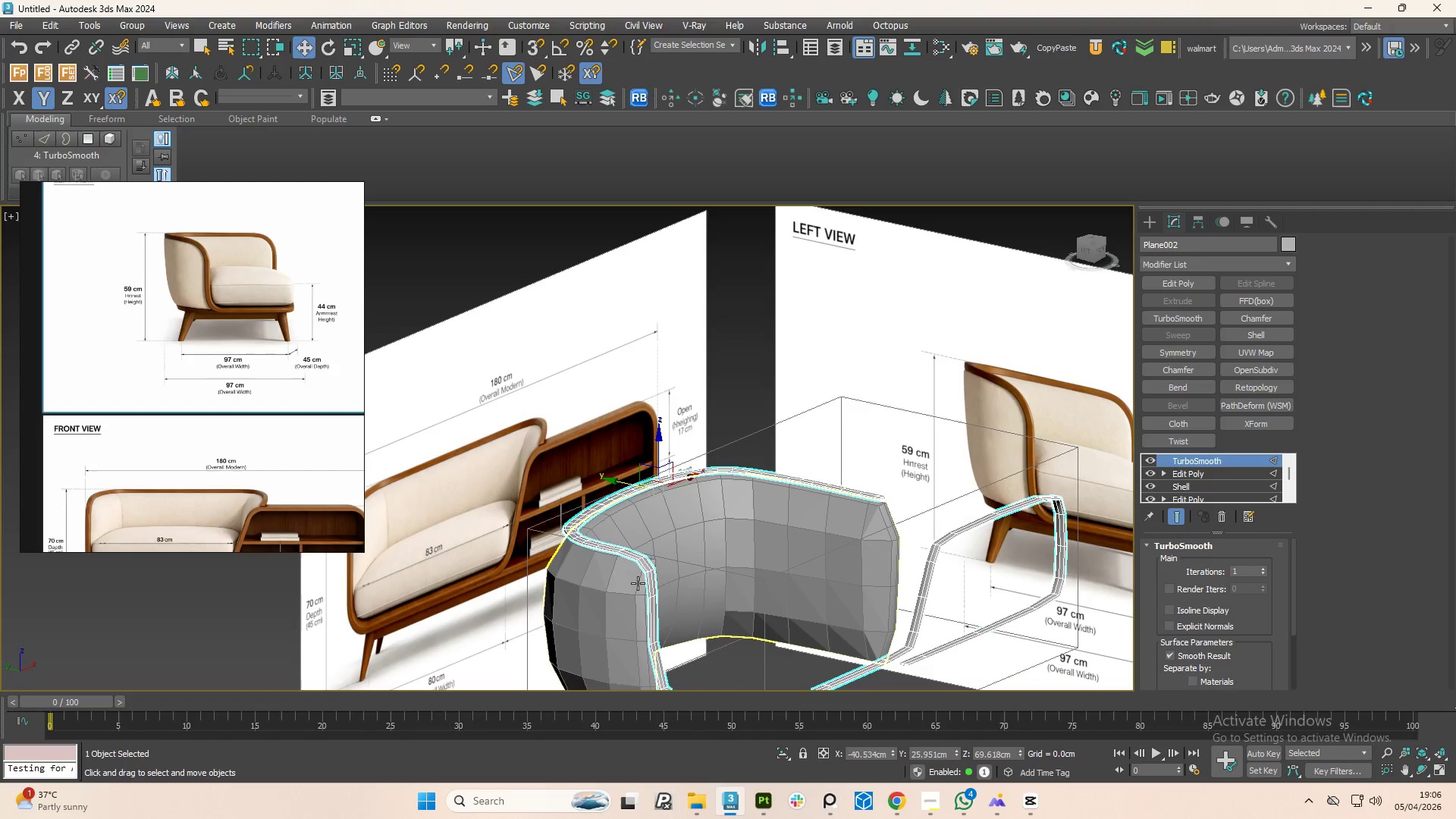 
scroll: coordinate [922, 441], scroll_direction: down, amount: 1.0
 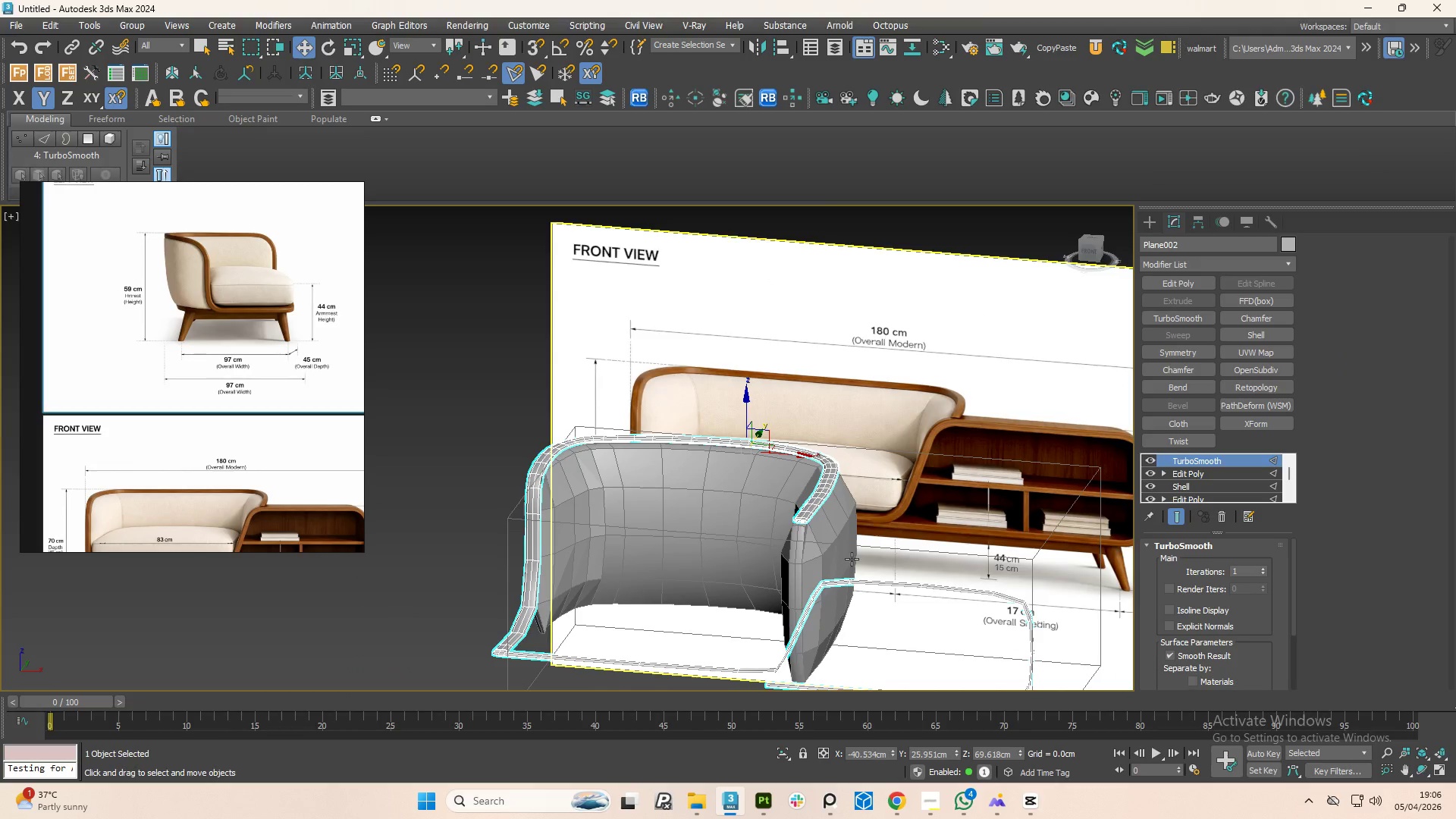 
hold_key(key=AltLeft, duration=0.75)
 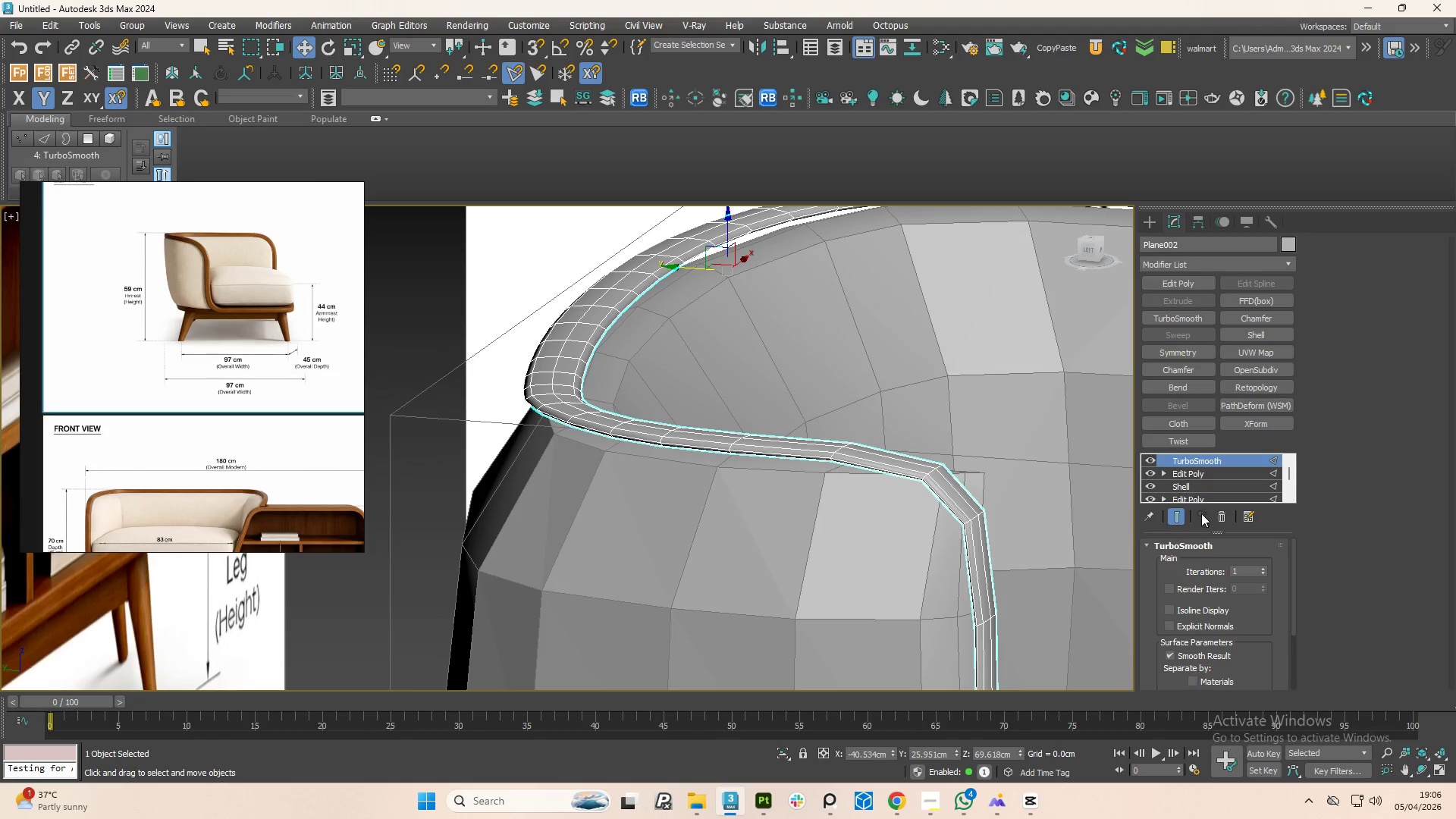 
scroll: coordinate [648, 572], scroll_direction: up, amount: 4.0
 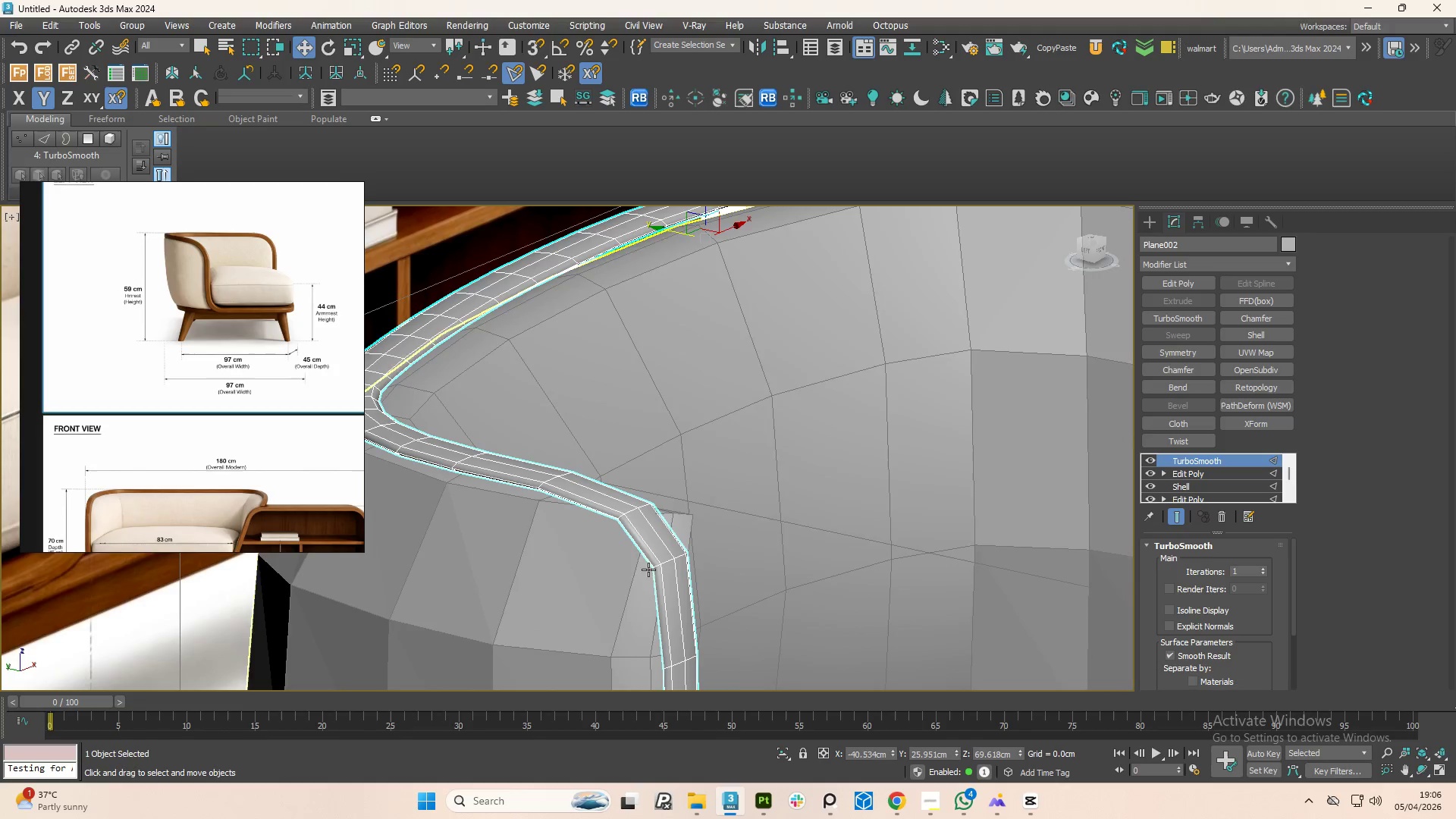 
left_click([1221, 513])
 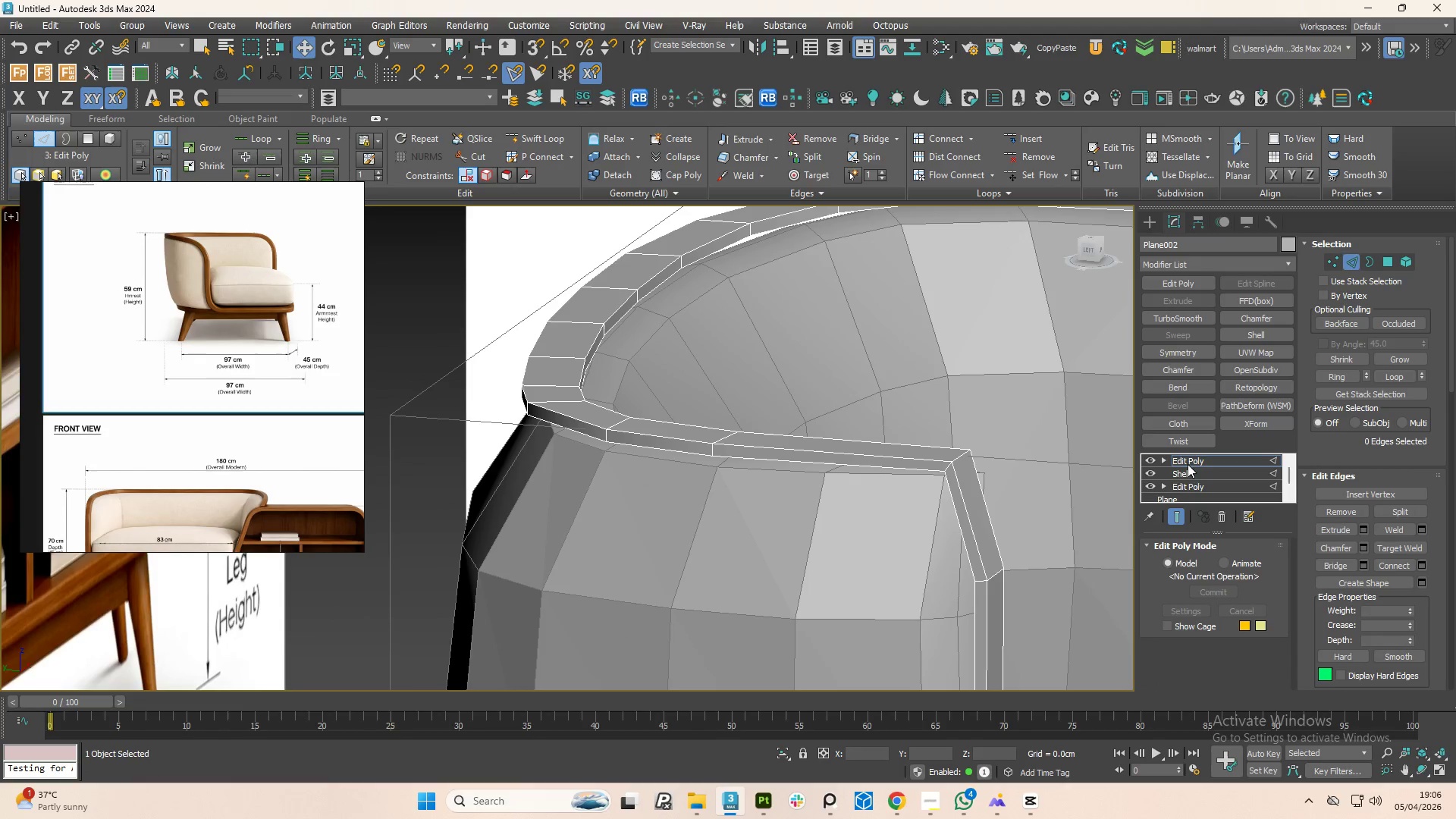 
left_click([1185, 473])
 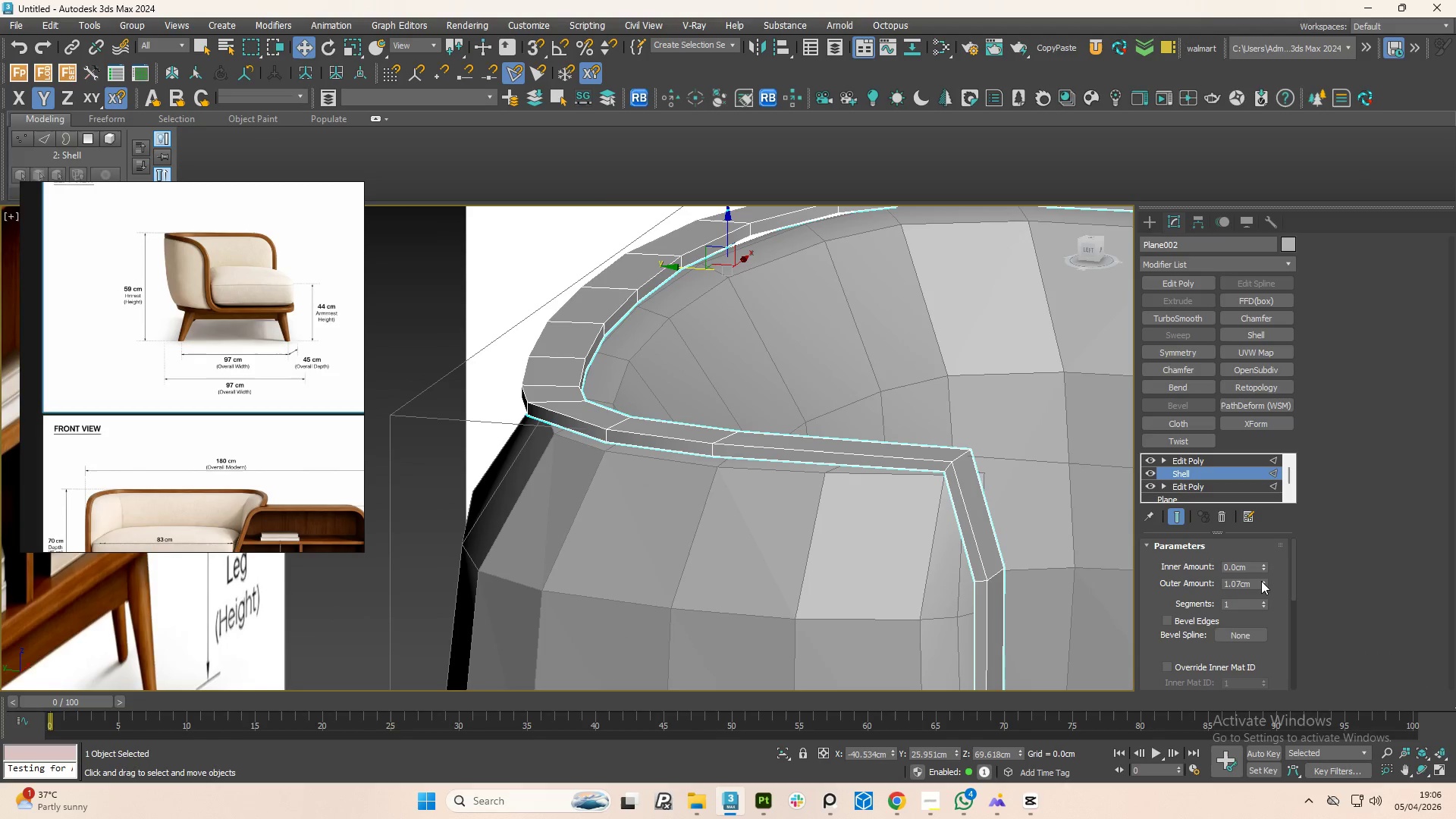 
left_click_drag(start_coordinate=[1263, 581], to_coordinate=[1235, 461])
 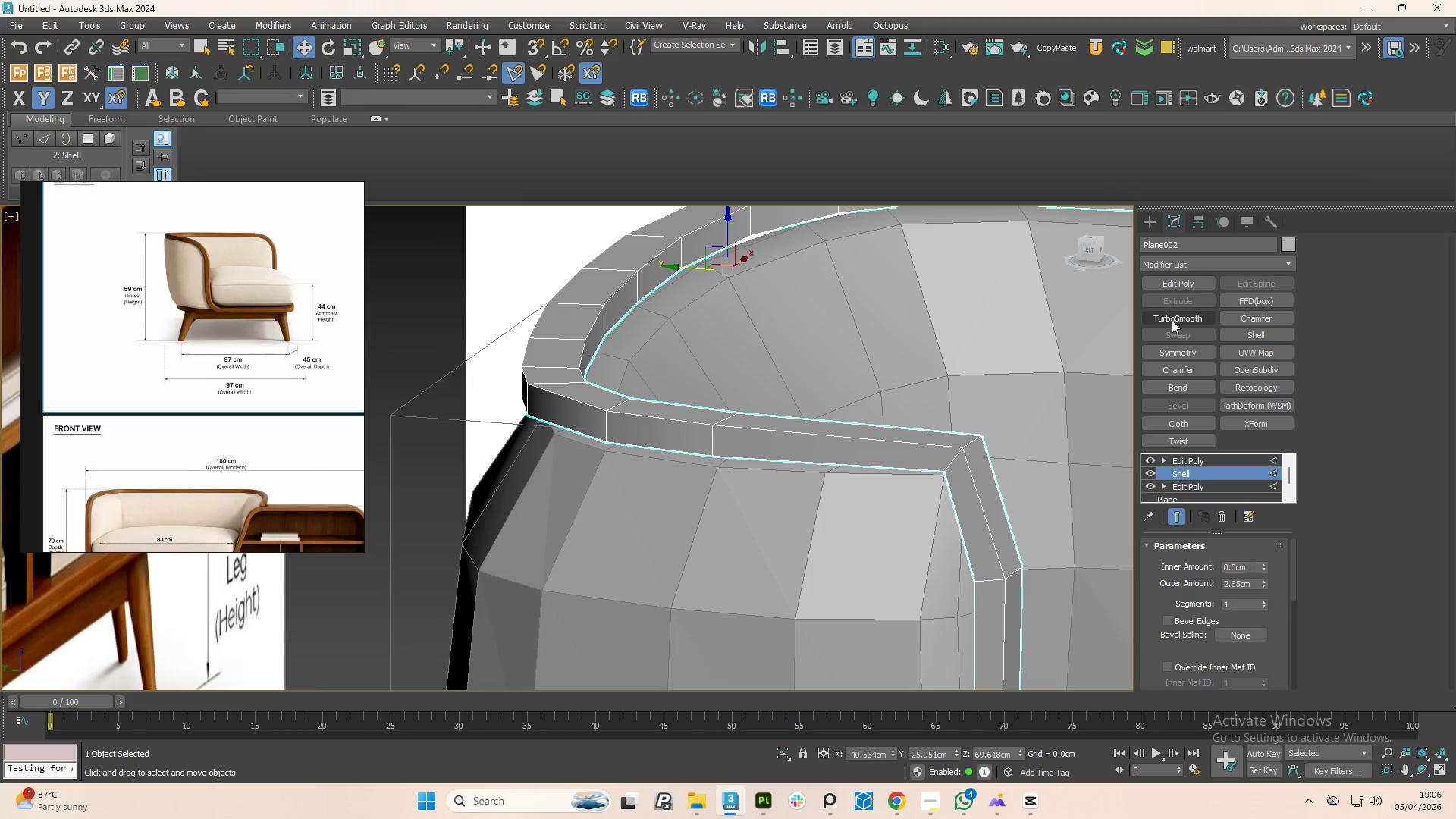 
left_click([1171, 318])
 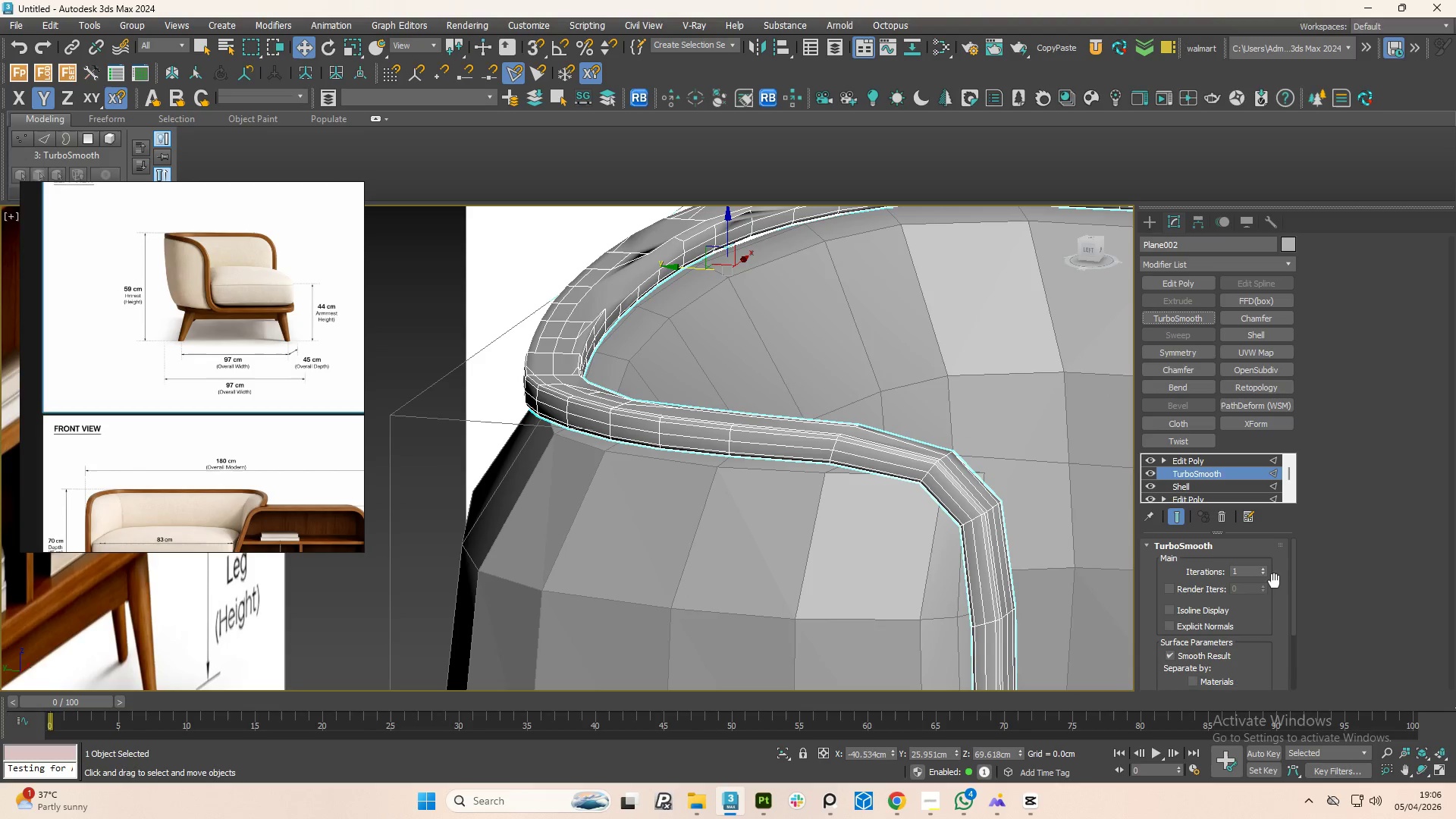 
left_click([1265, 566])
 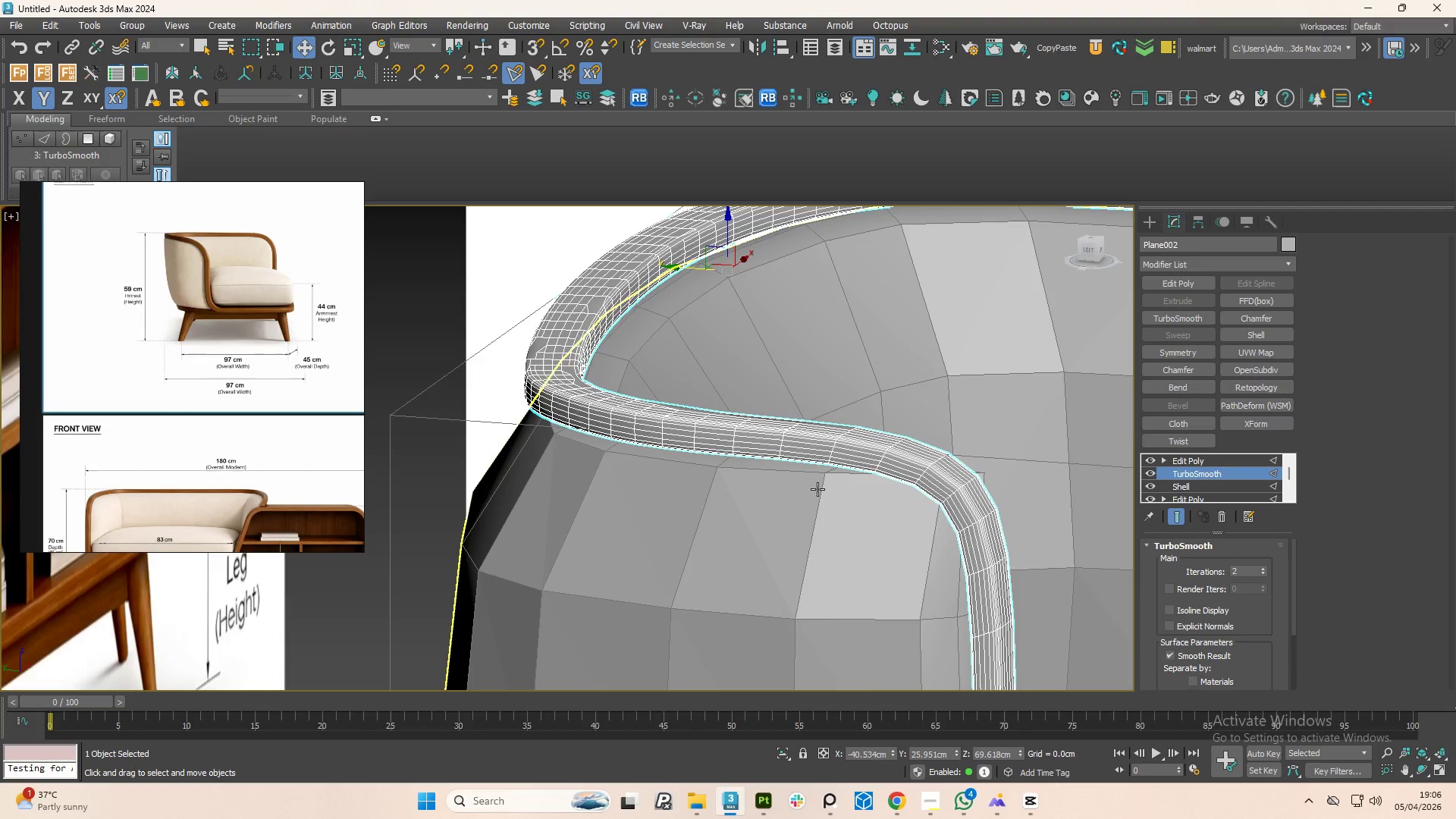 
hold_key(key=AltLeft, duration=1.08)
 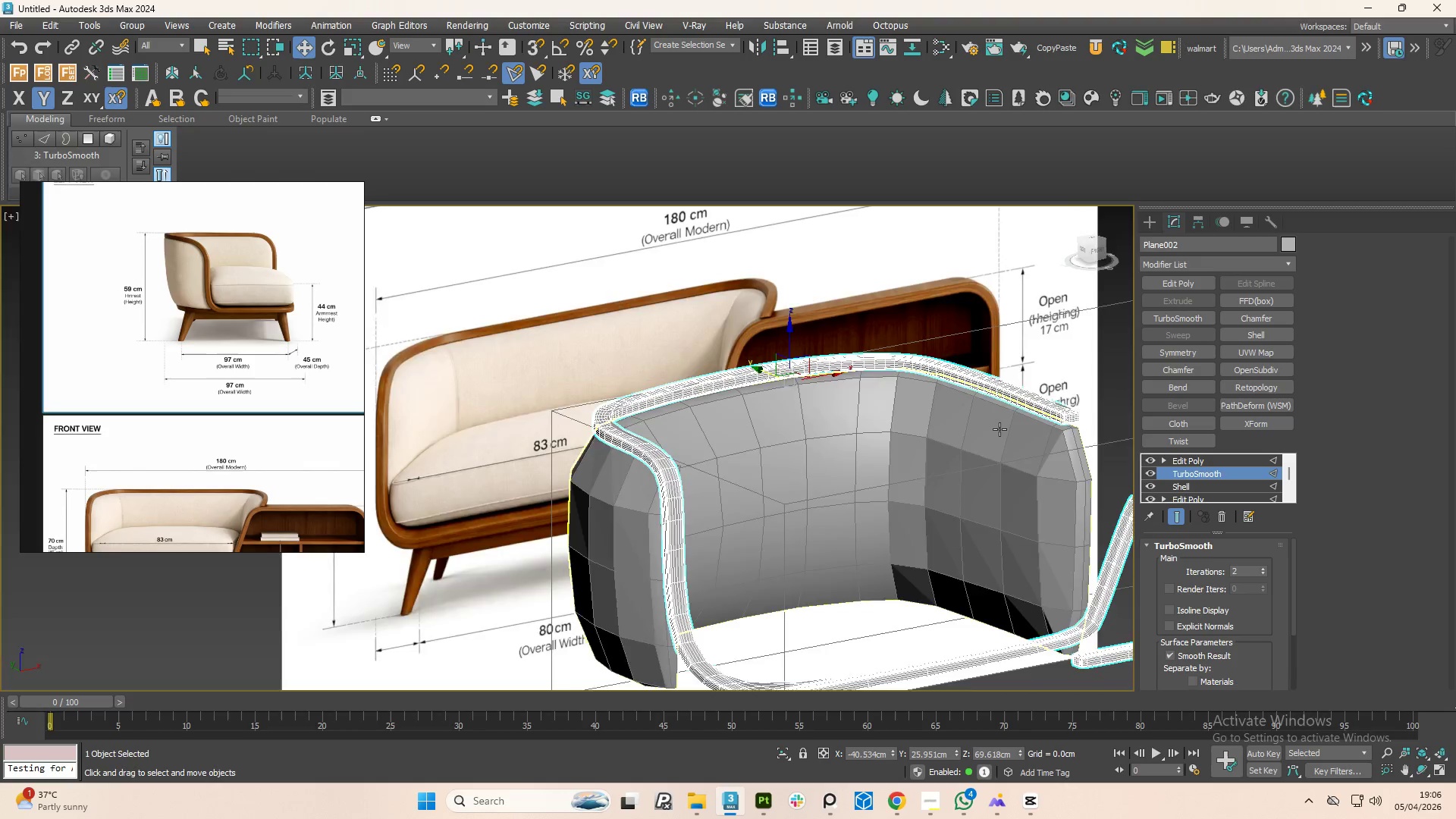 
scroll: coordinate [817, 489], scroll_direction: down, amount: 3.0
 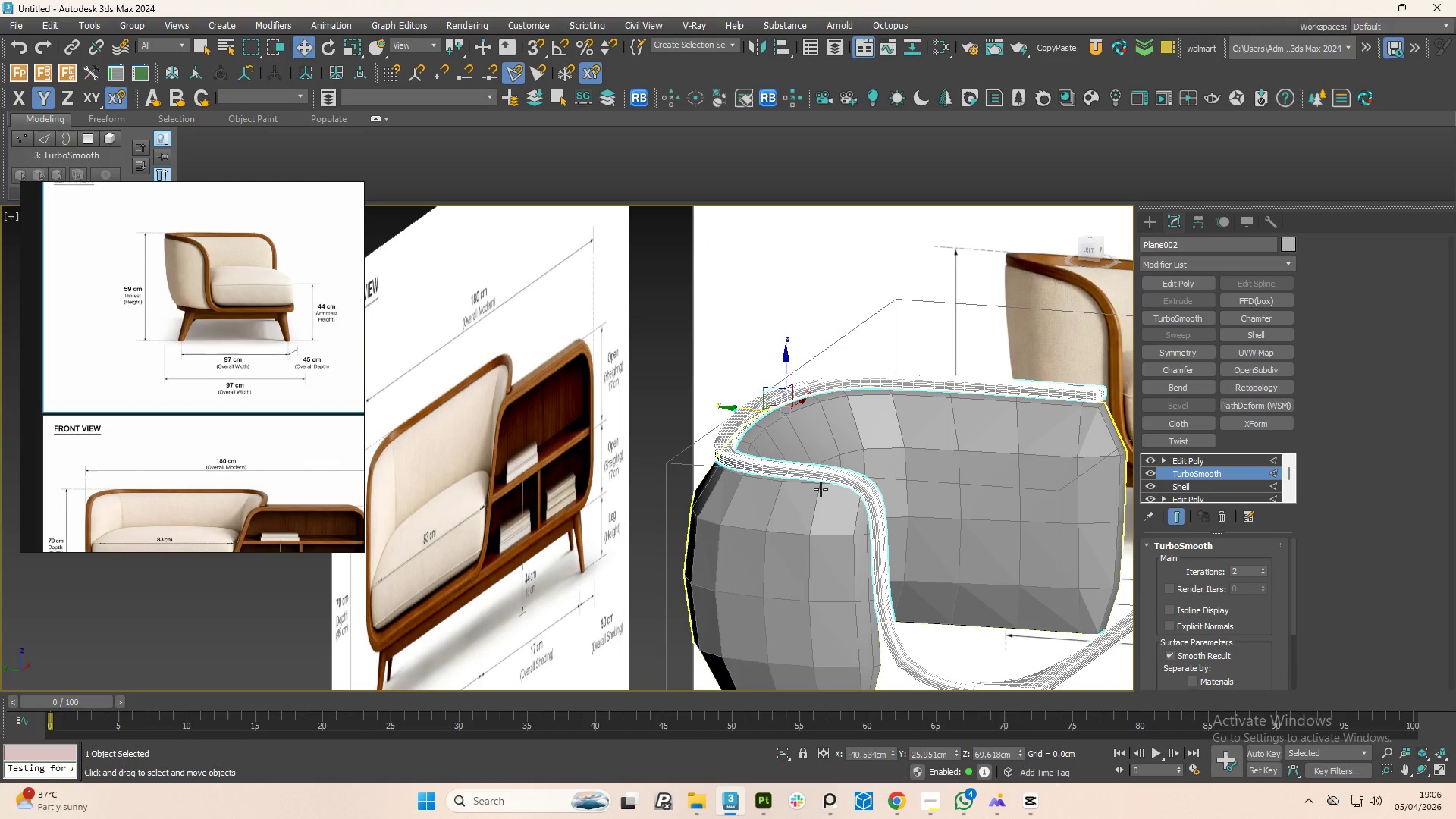 
hold_key(key=AltLeft, duration=0.91)
 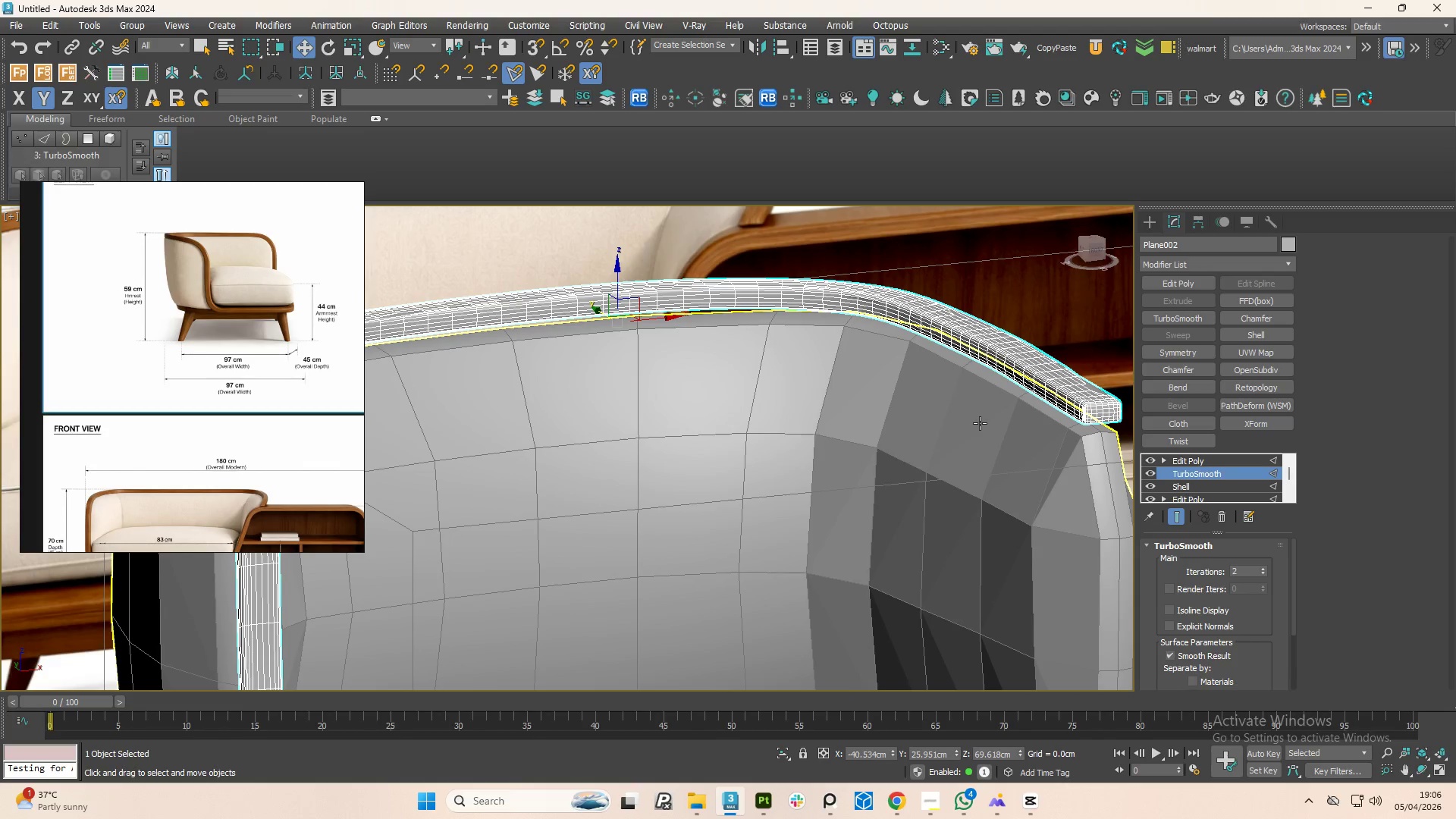 
scroll: coordinate [1002, 421], scroll_direction: up, amount: 2.0
 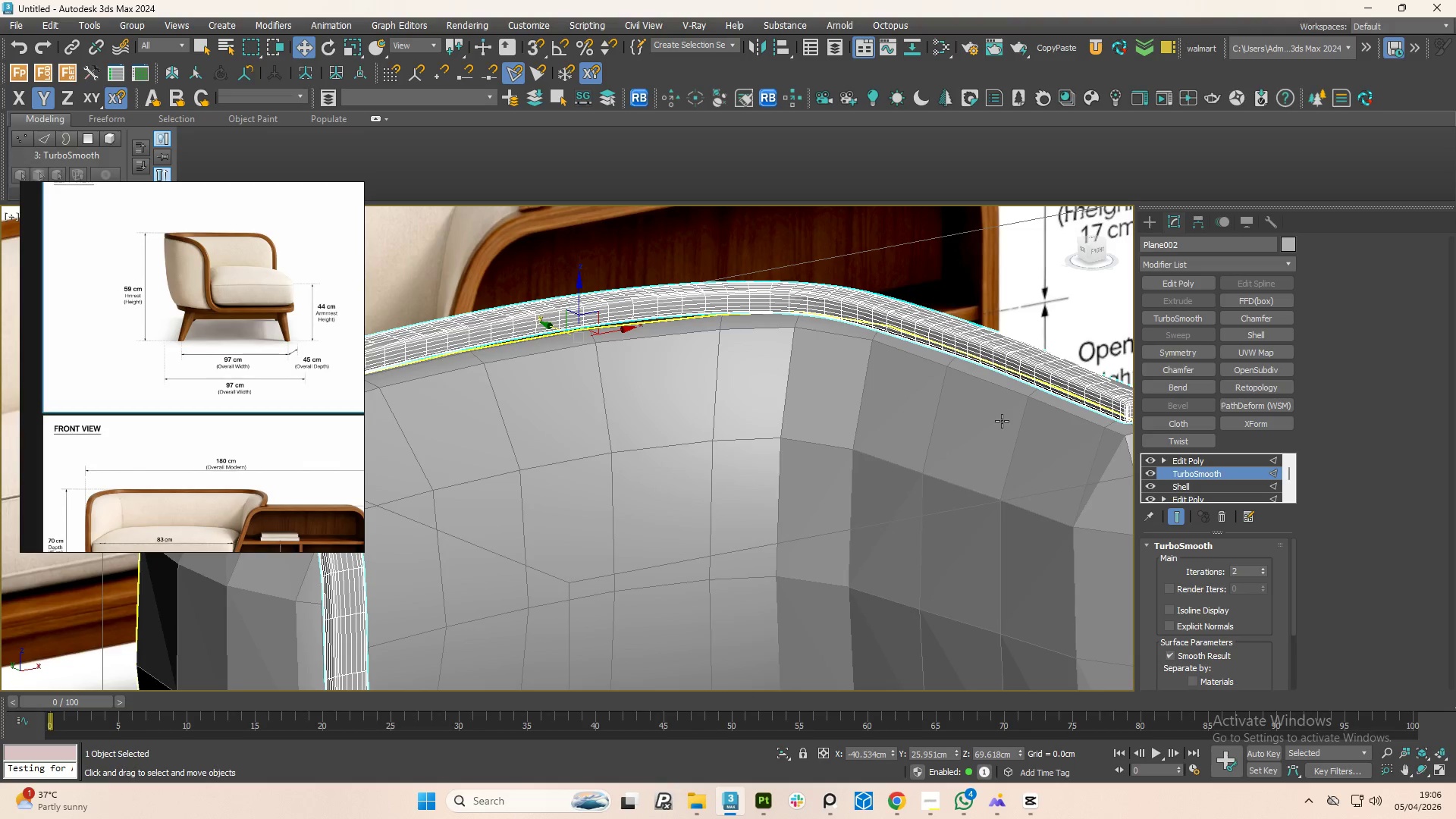 
hold_key(key=AltLeft, duration=1.5)
 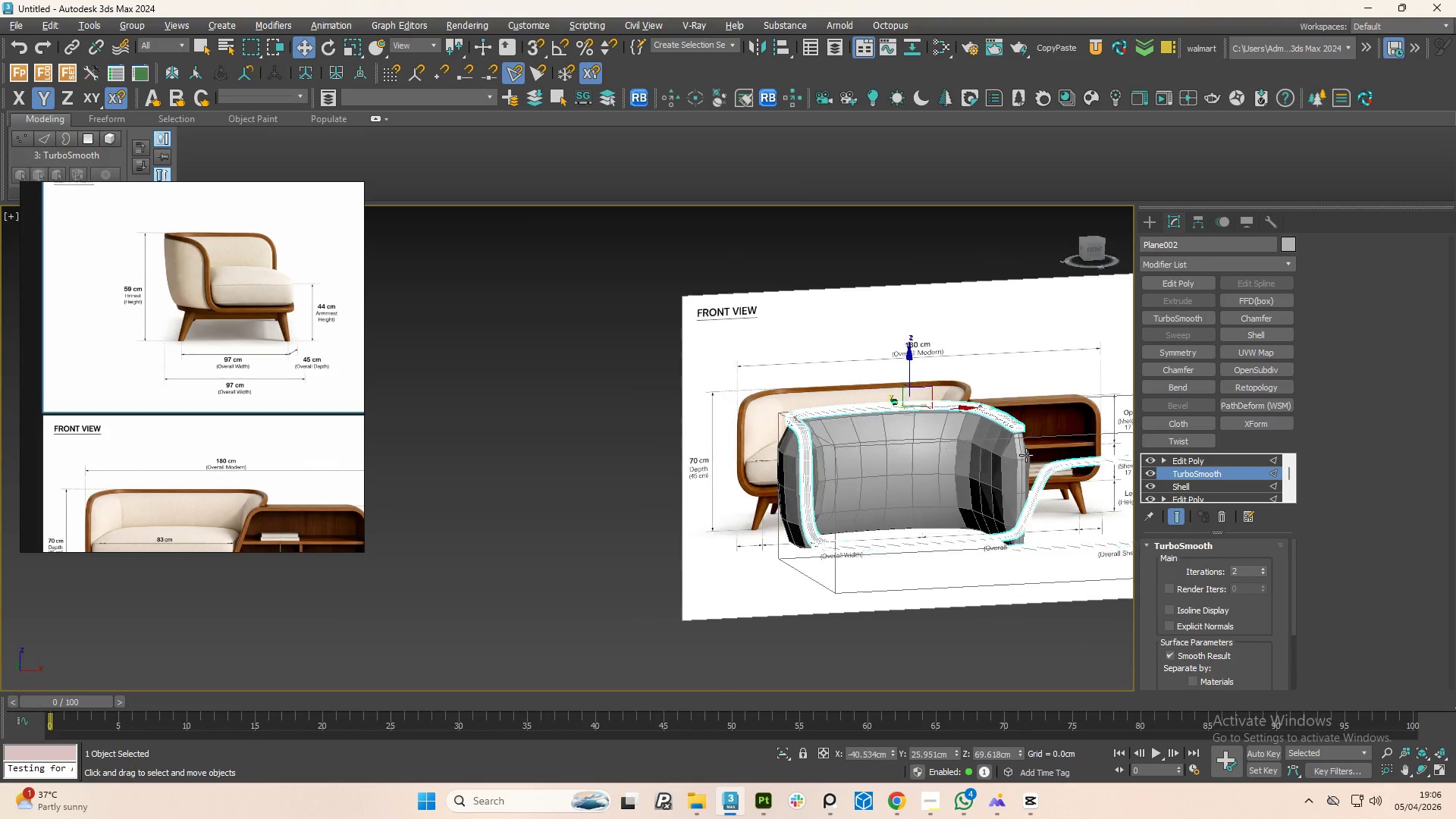 
scroll: coordinate [1009, 447], scroll_direction: down, amount: 4.0
 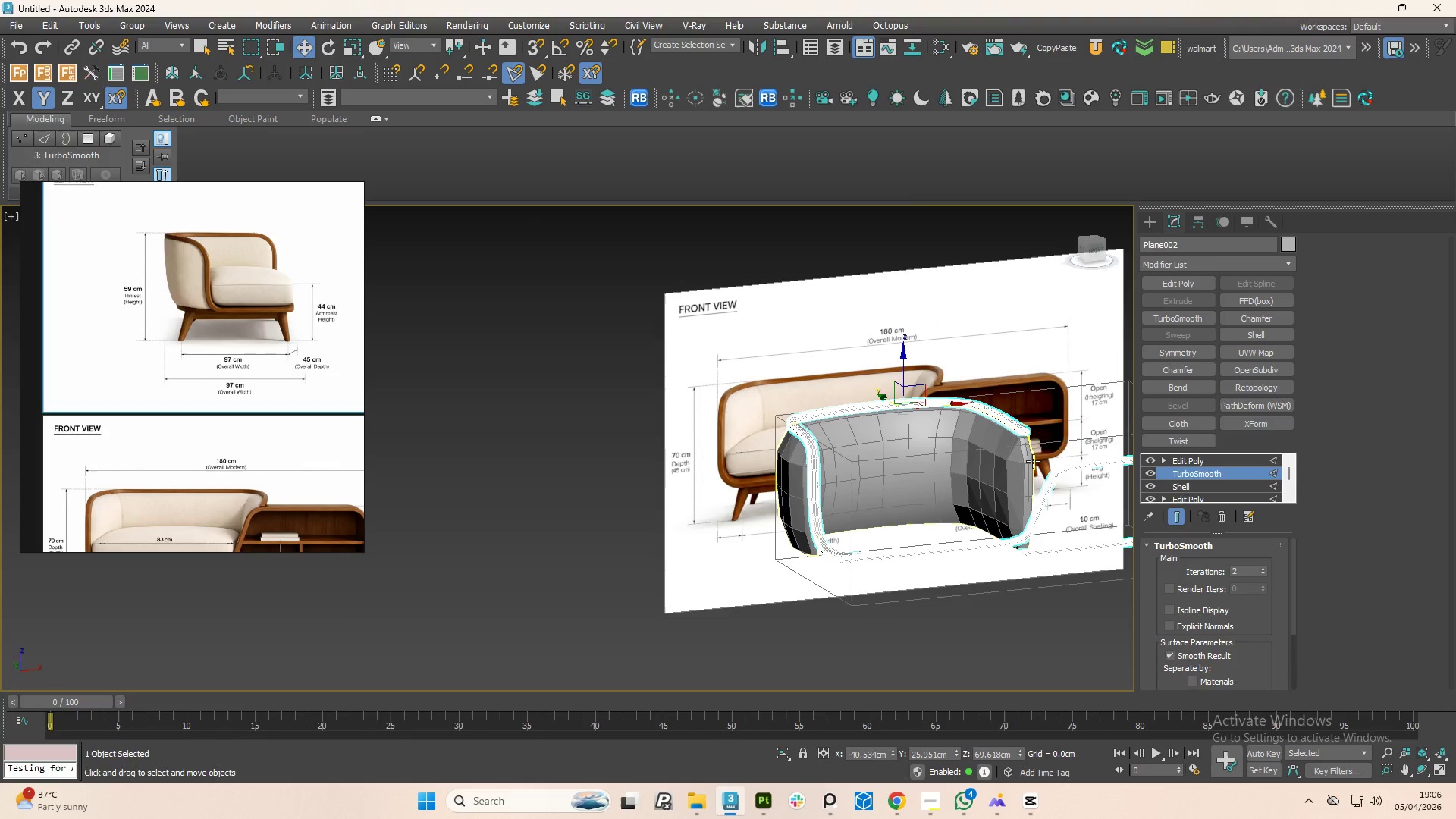 
hold_key(key=AltLeft, duration=1.52)
 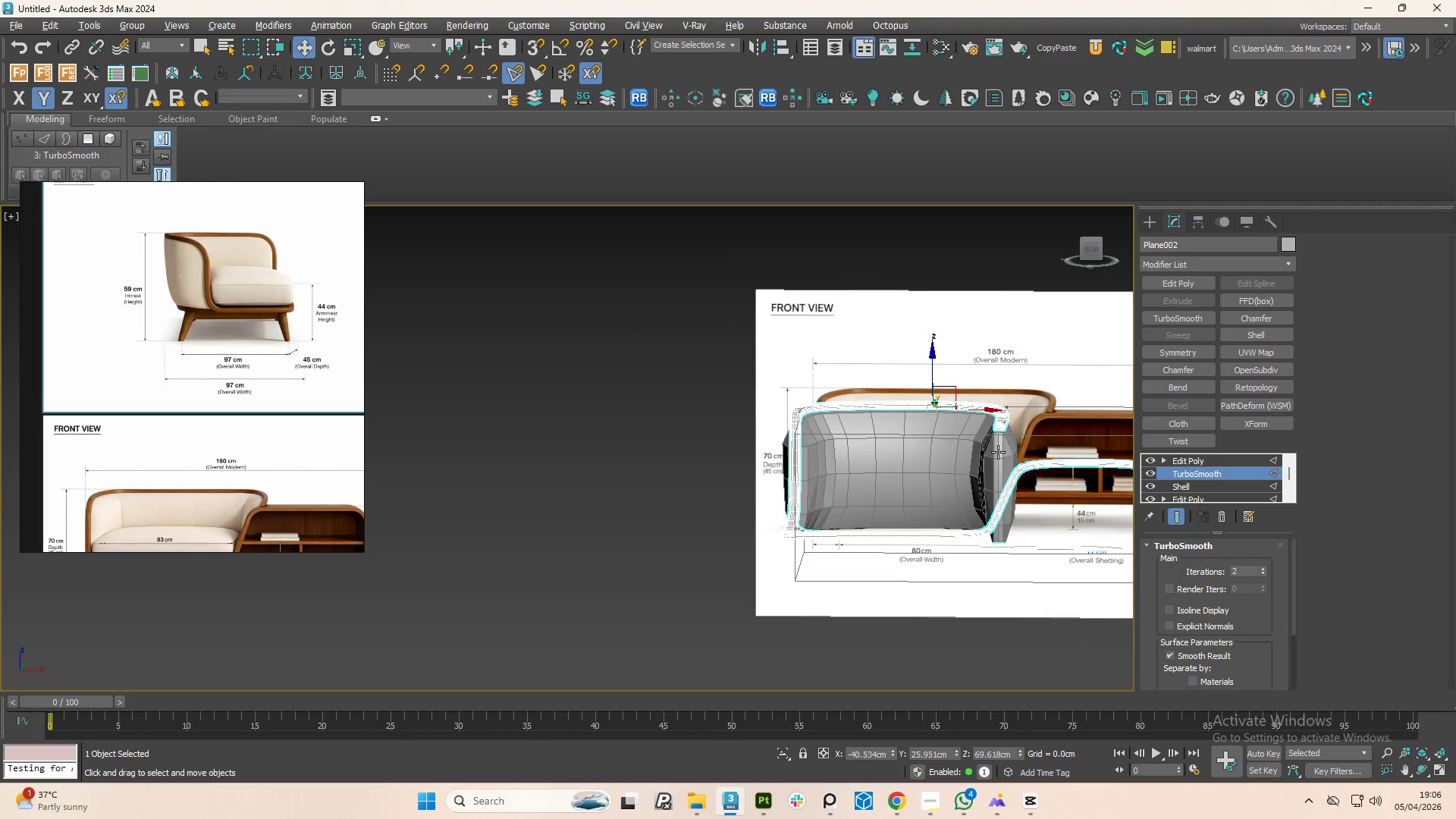 
key(Alt+AltLeft)
 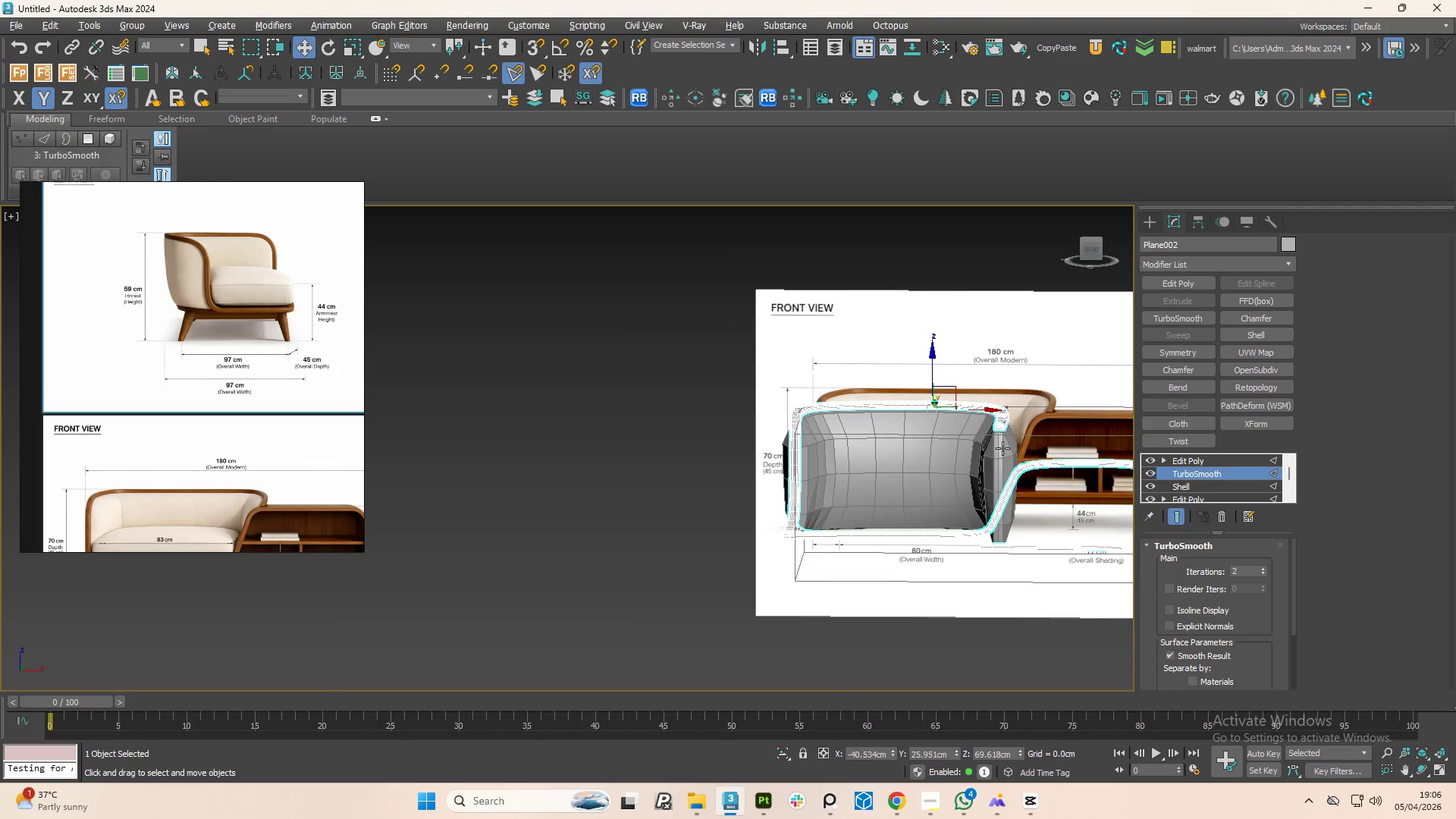 
key(Alt+AltLeft)
 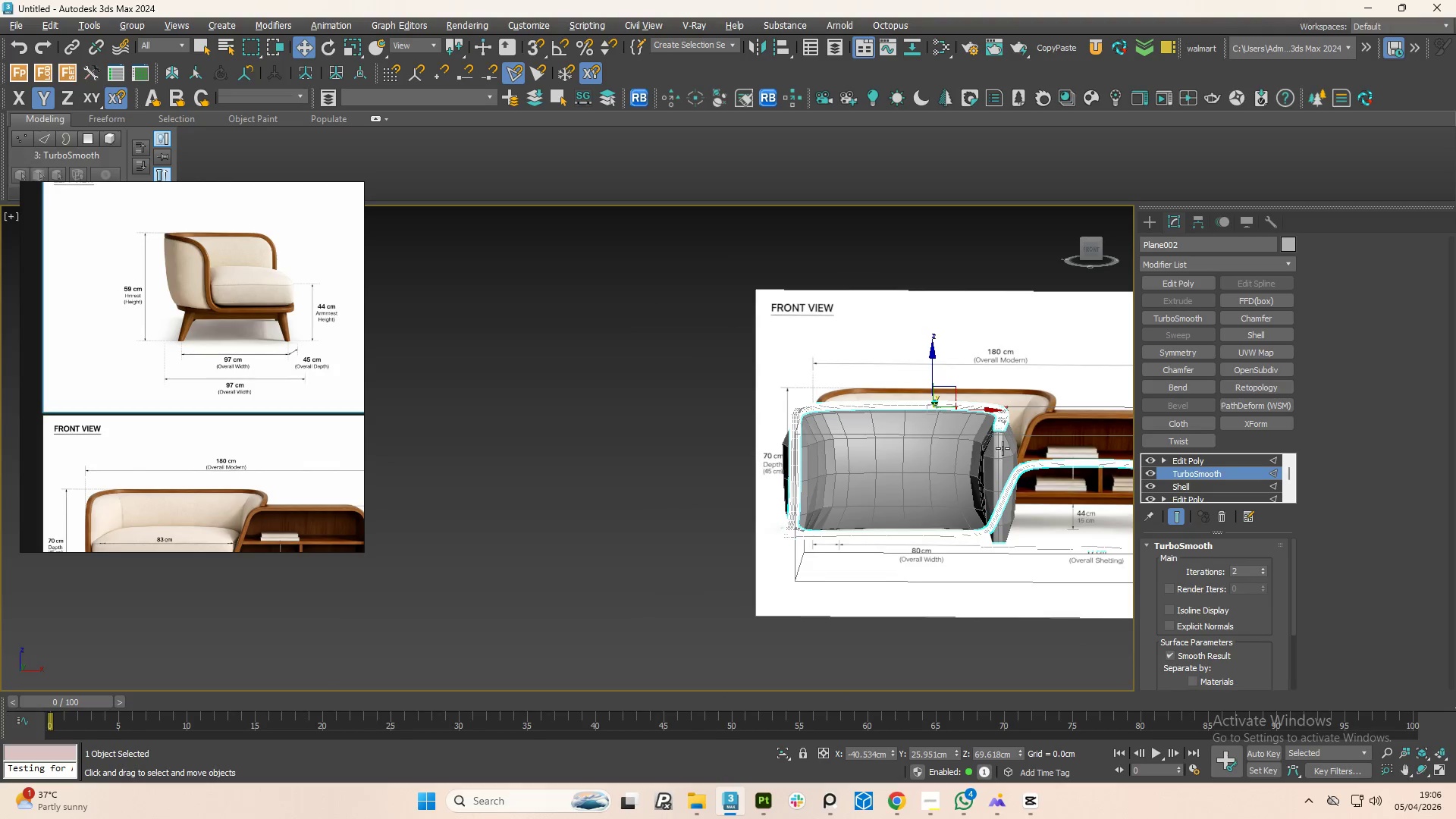 
key(Alt+AltLeft)
 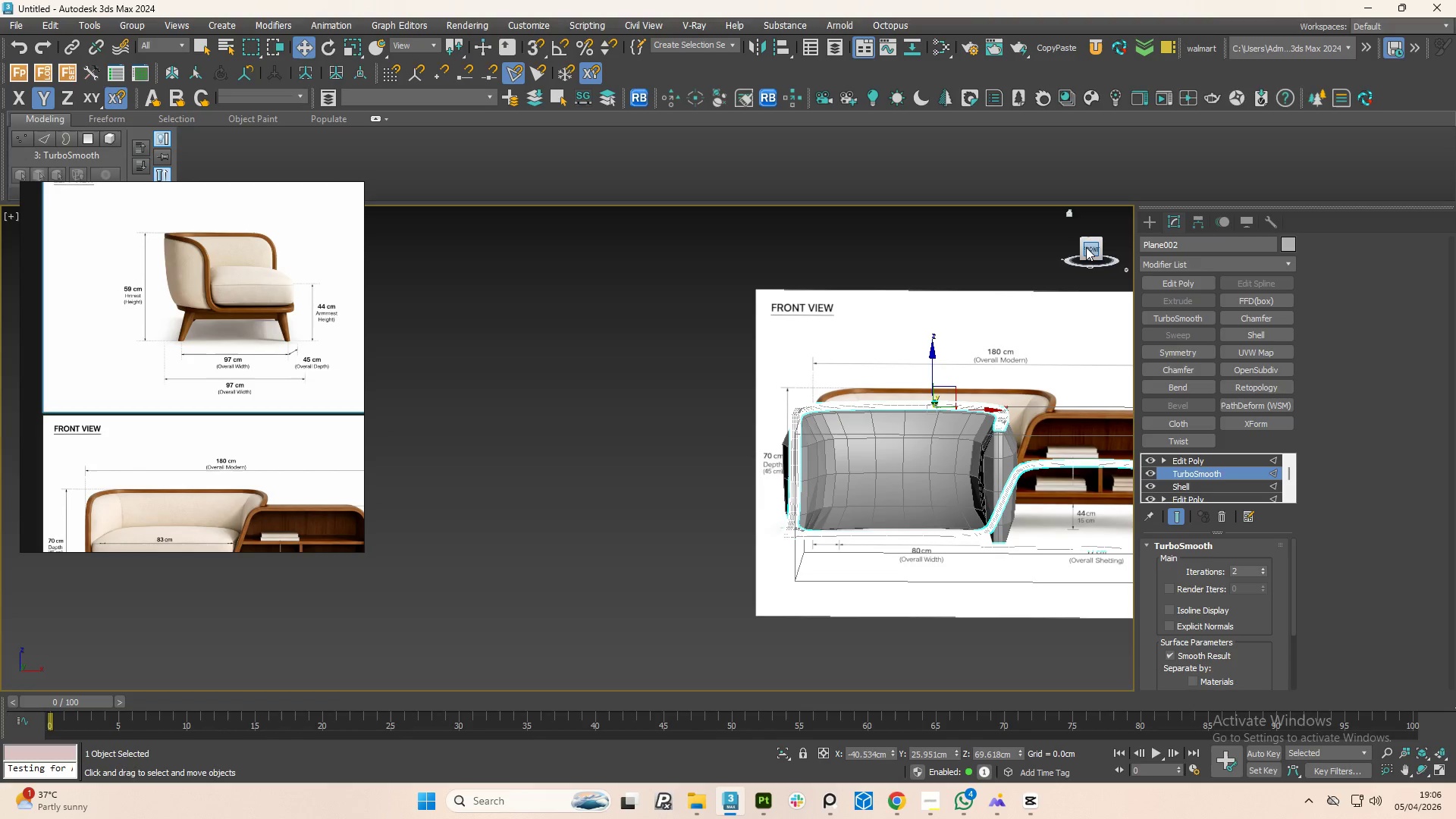 
hold_key(key=AltLeft, duration=0.69)
 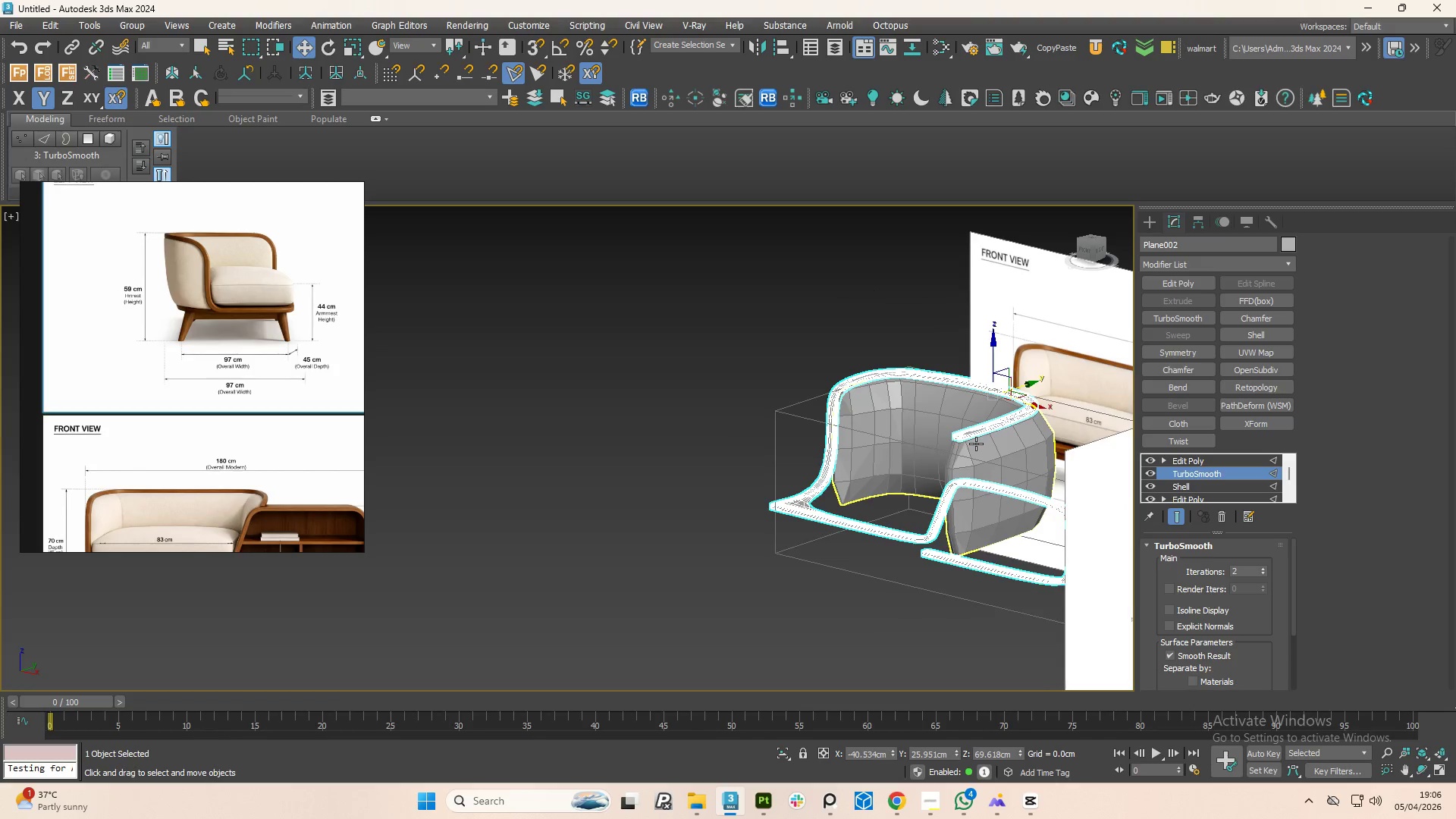 
key(F4)
 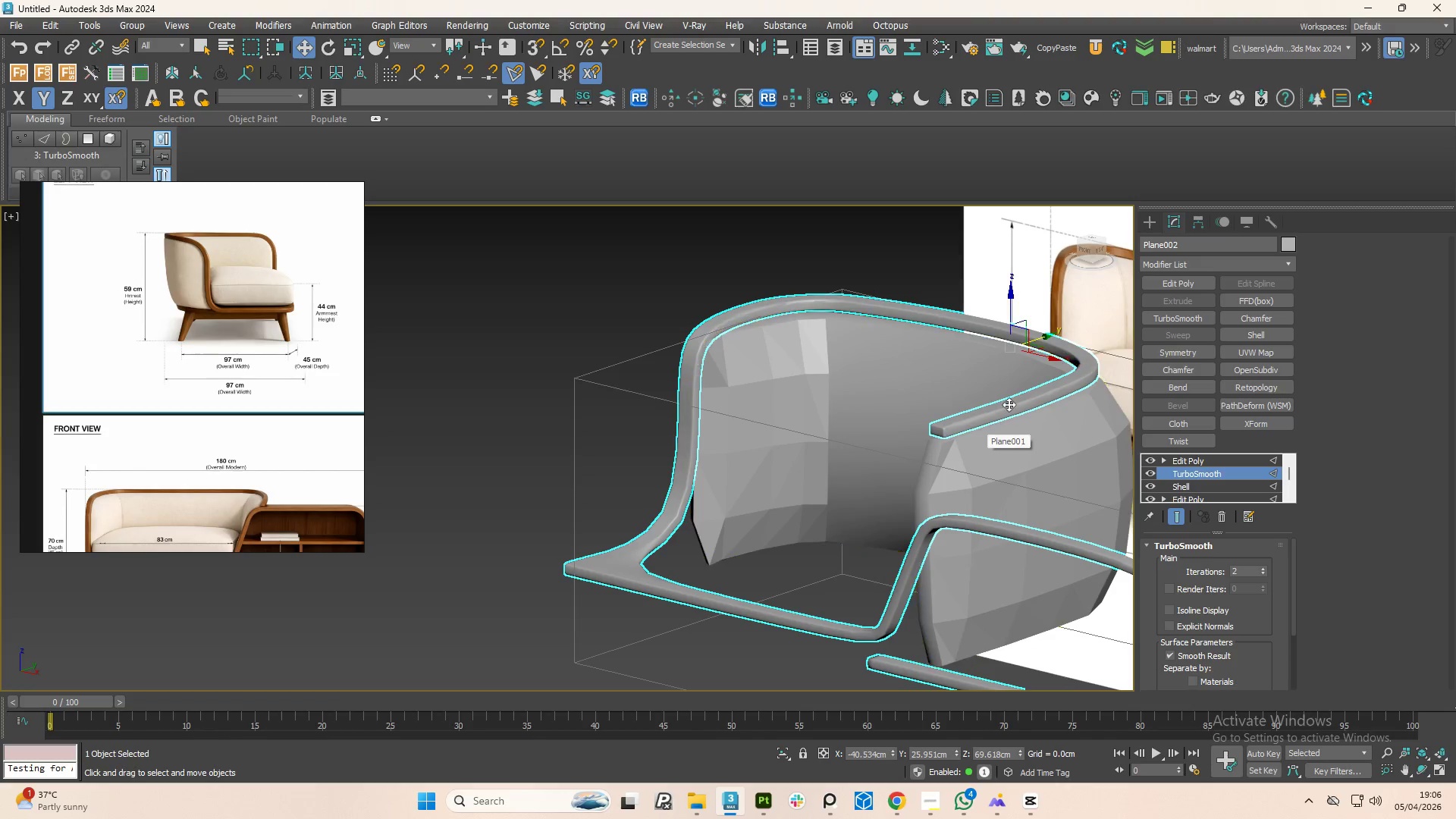 
scroll: coordinate [996, 450], scroll_direction: up, amount: 3.0
 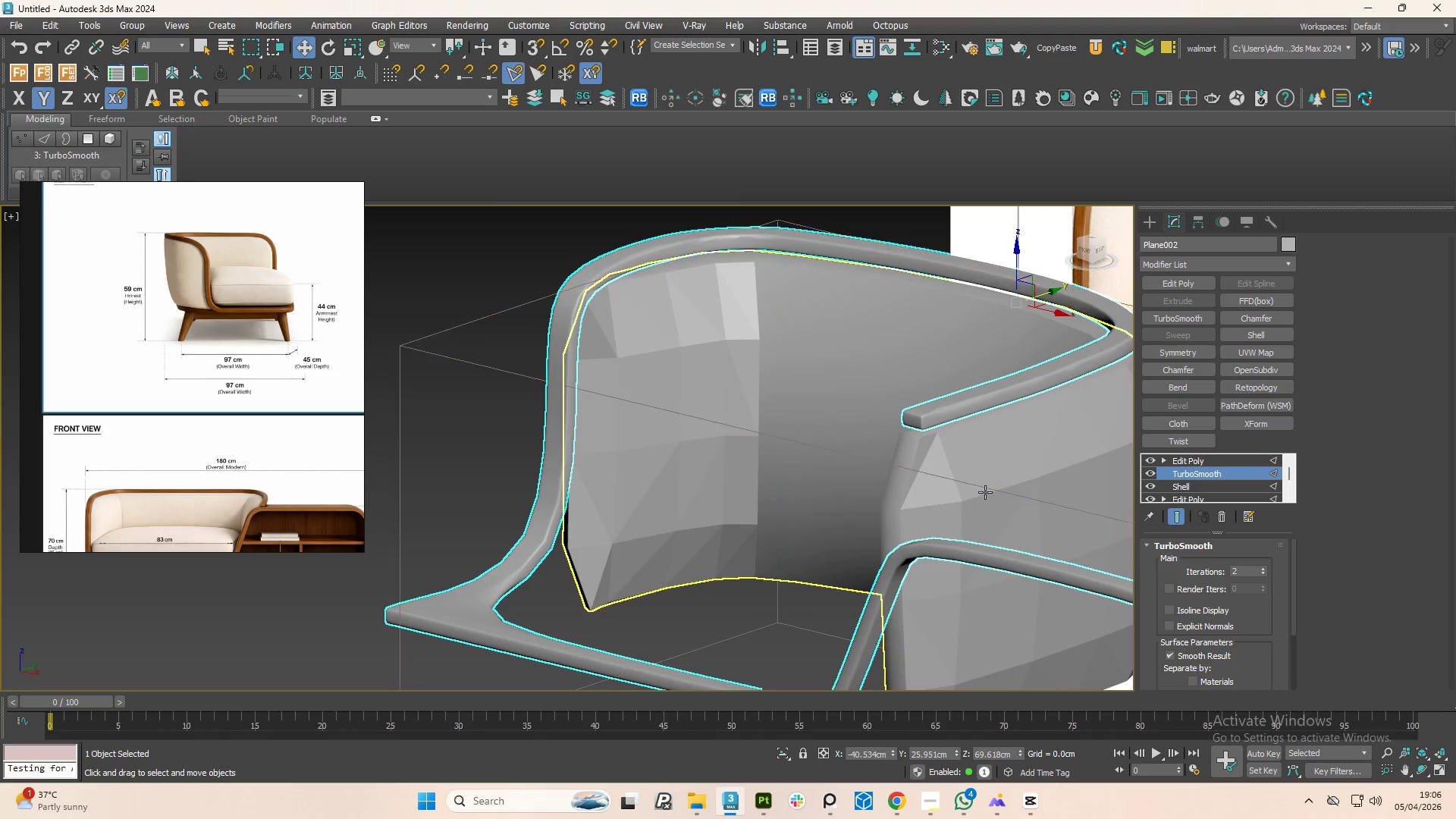 
hold_key(key=AltLeft, duration=0.55)
 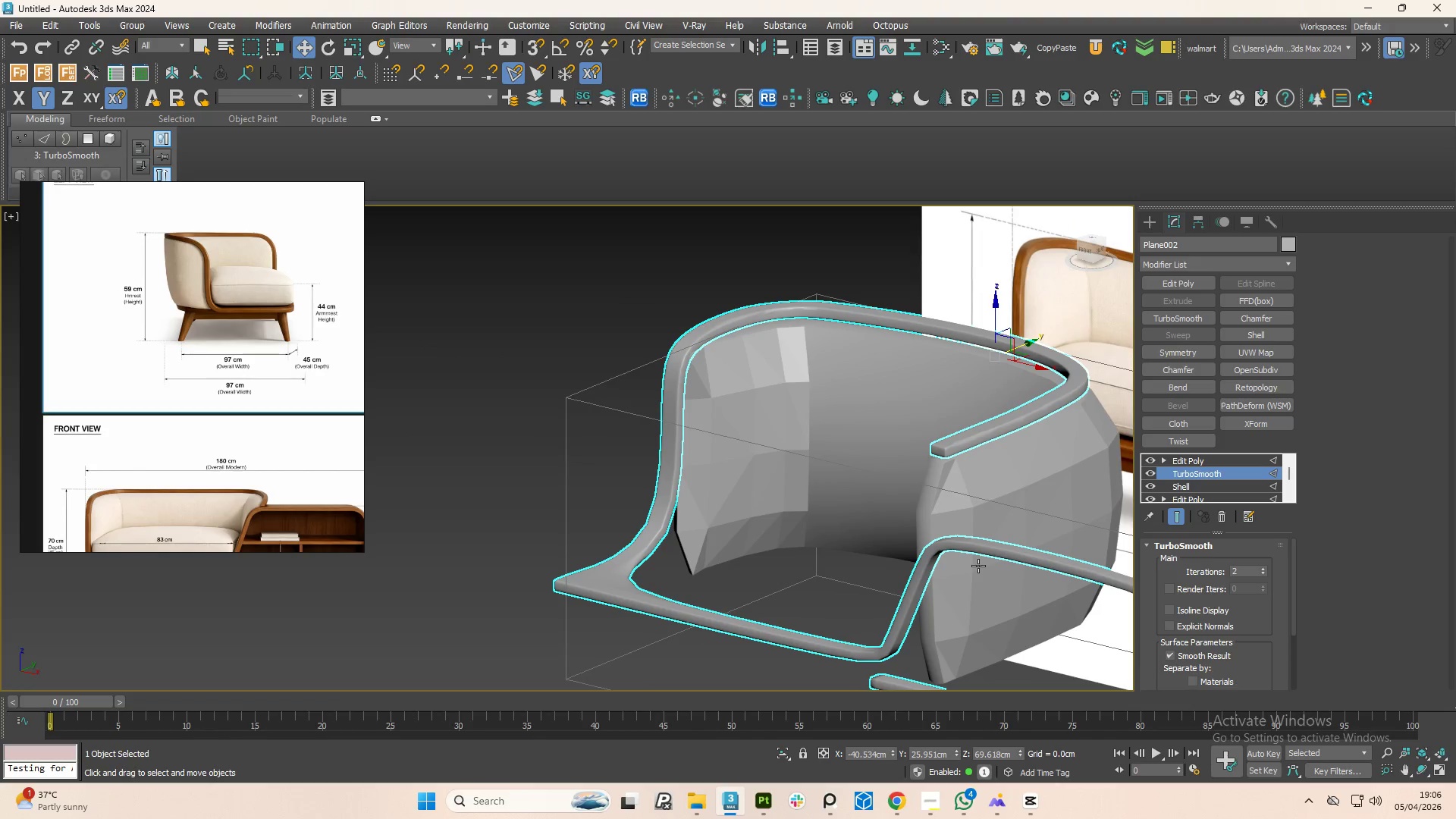 
scroll: coordinate [981, 502], scroll_direction: down, amount: 1.0
 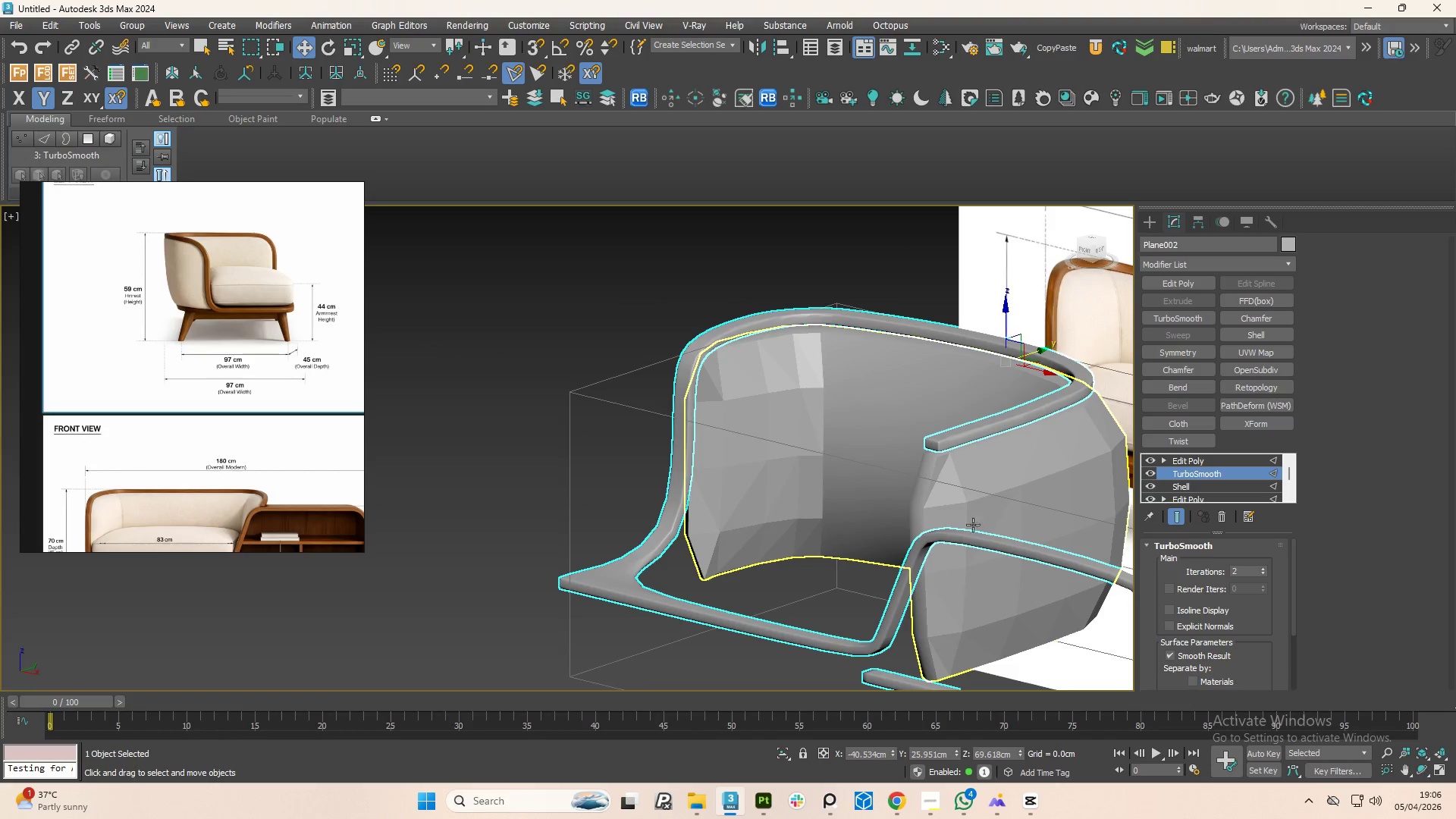 
key(Control+Z)
 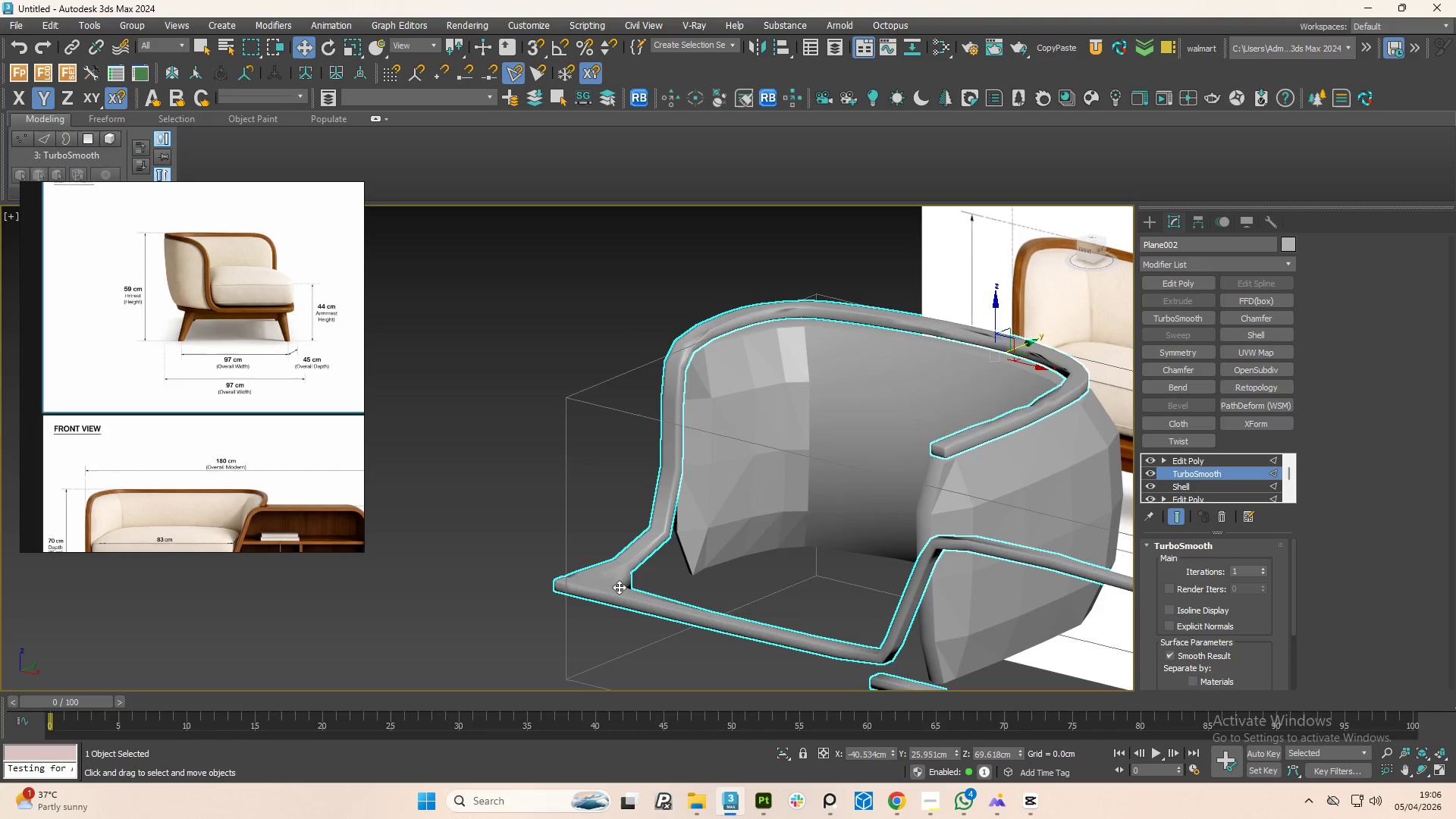 
key(Control+Z)
 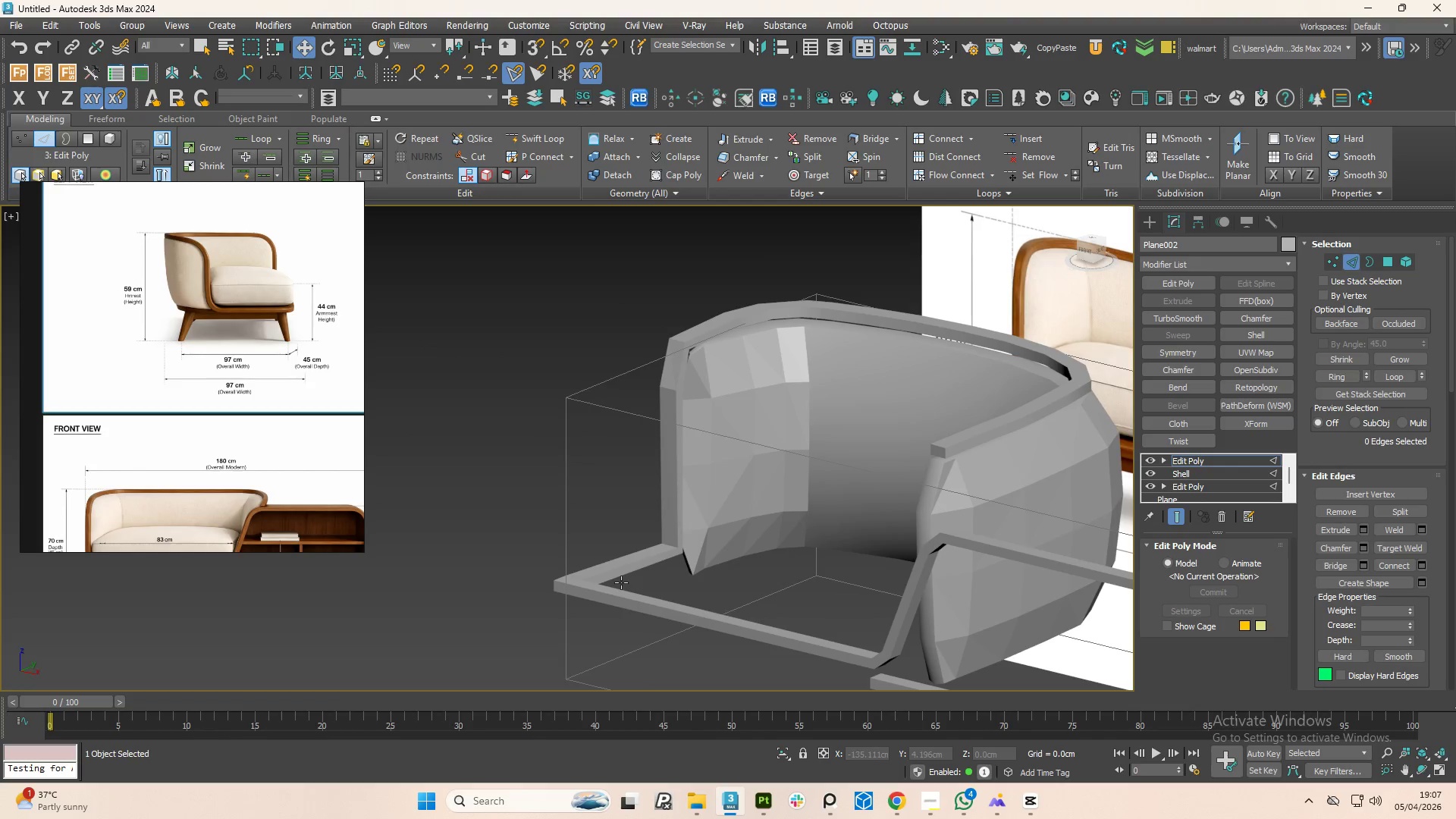 
key(F4)
 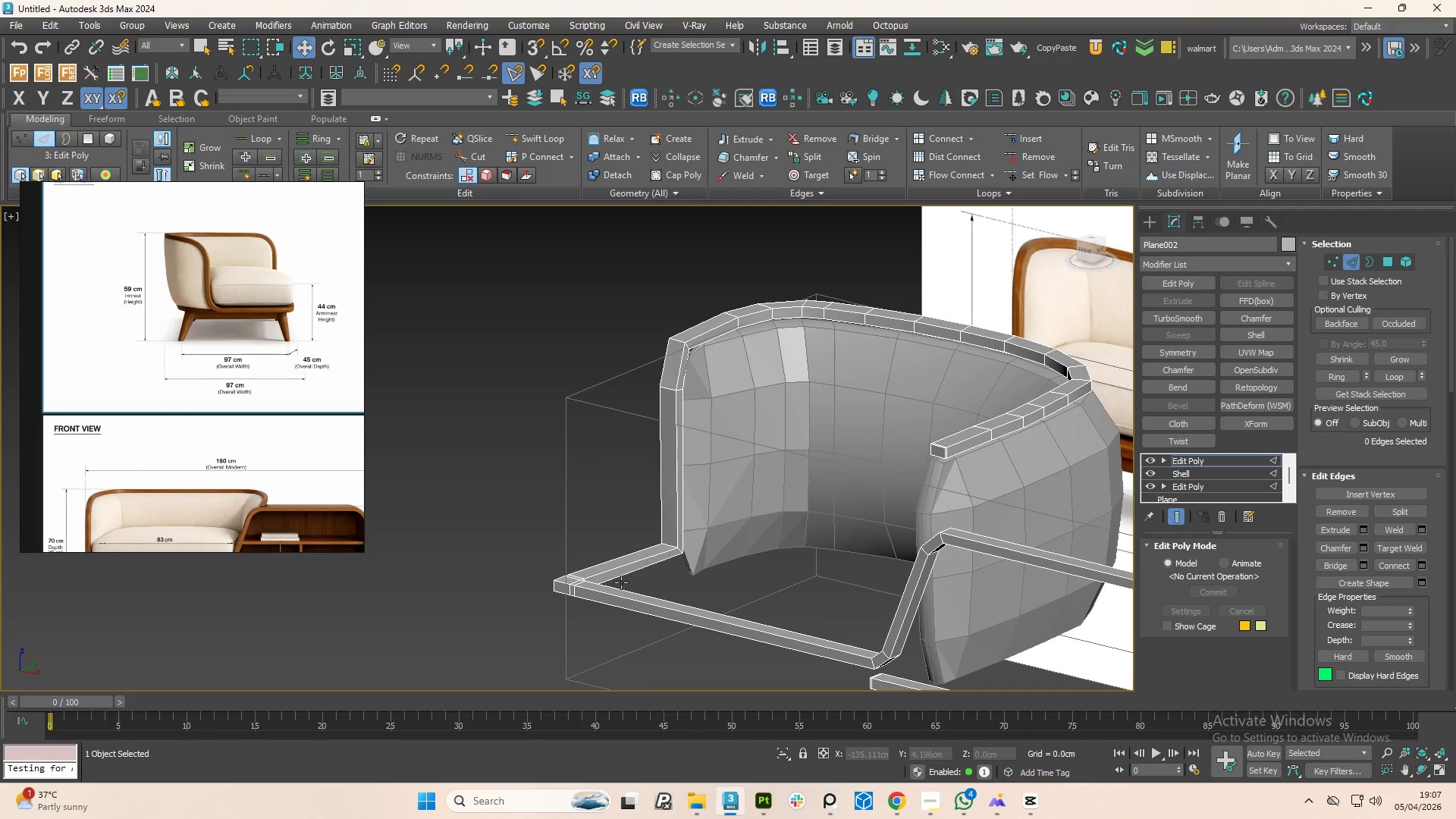 
hold_key(key=AltLeft, duration=0.77)
 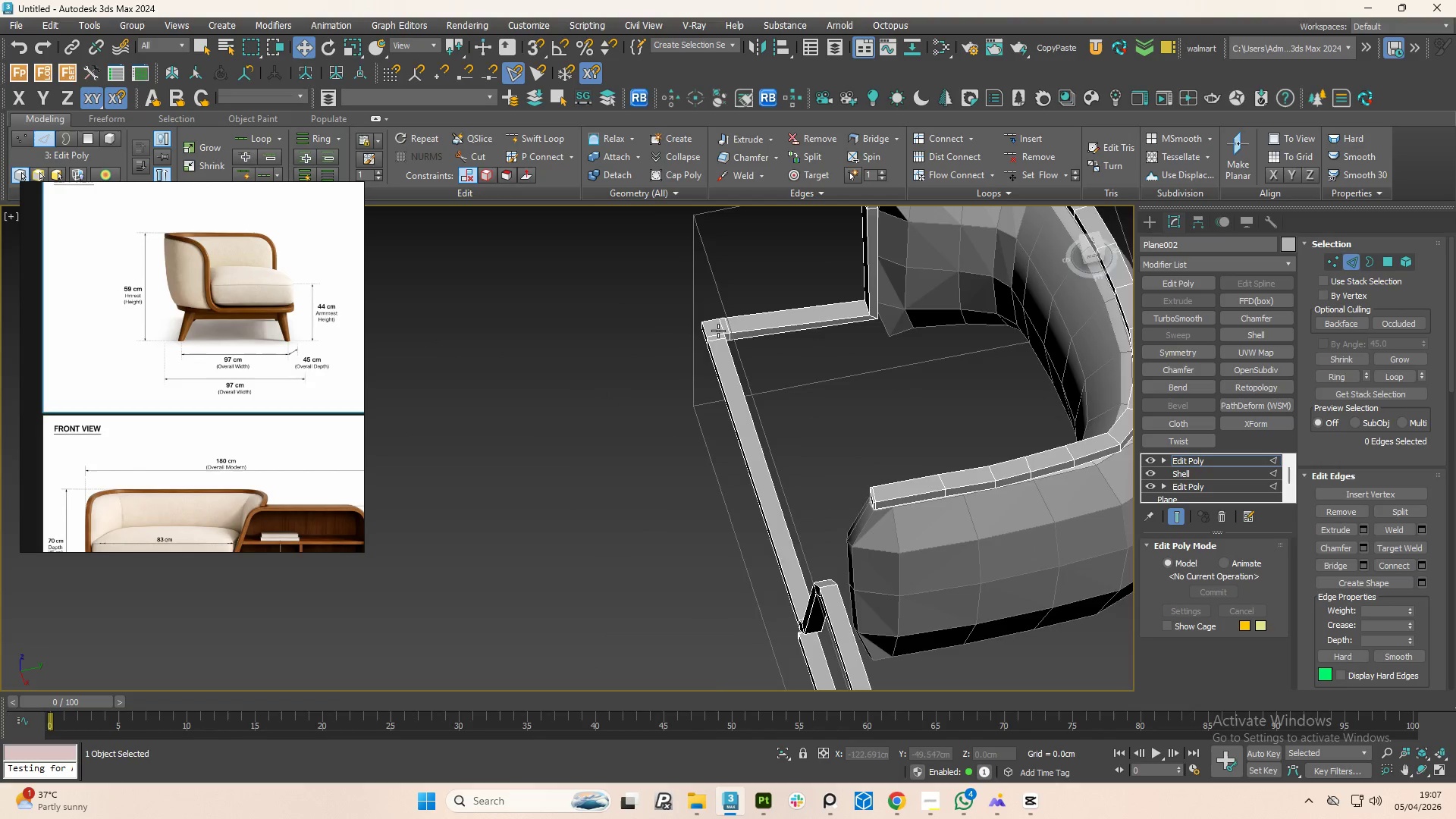 
hold_key(key=AltLeft, duration=0.66)
scroll: coordinate [702, 431], scroll_direction: up, amount: 6.0
 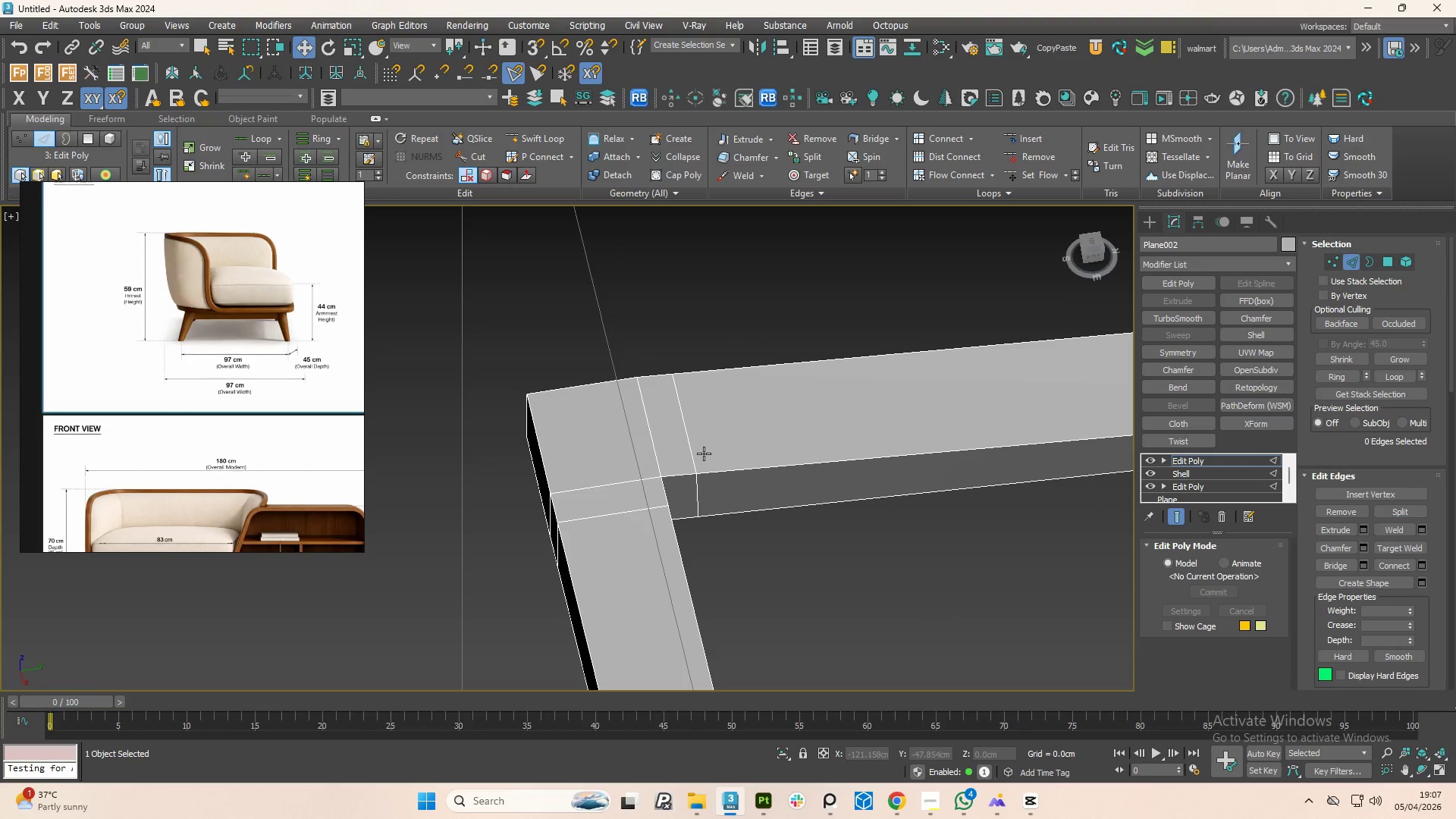 
key(Alt+1)
 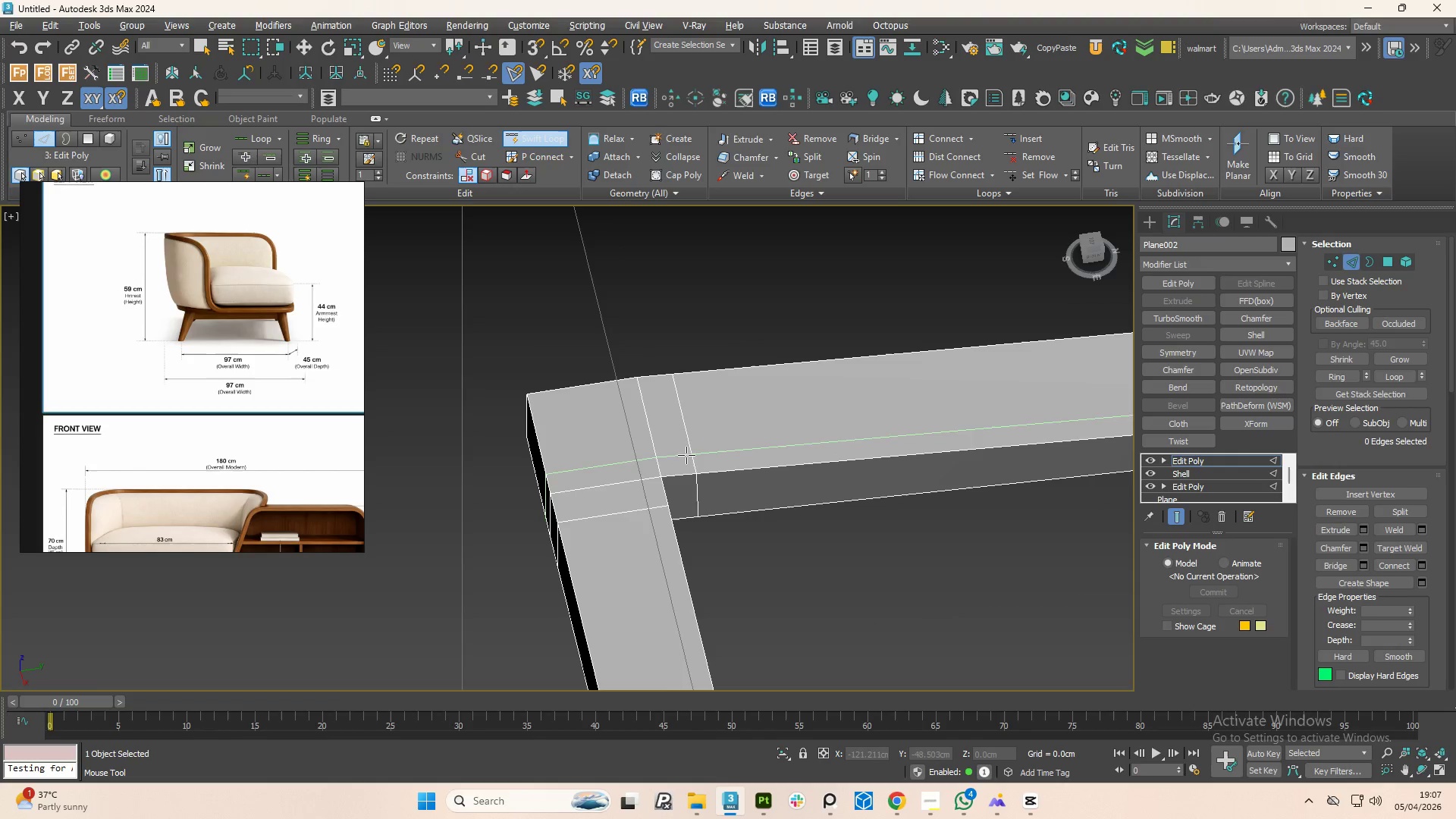 
left_click([685, 445])
 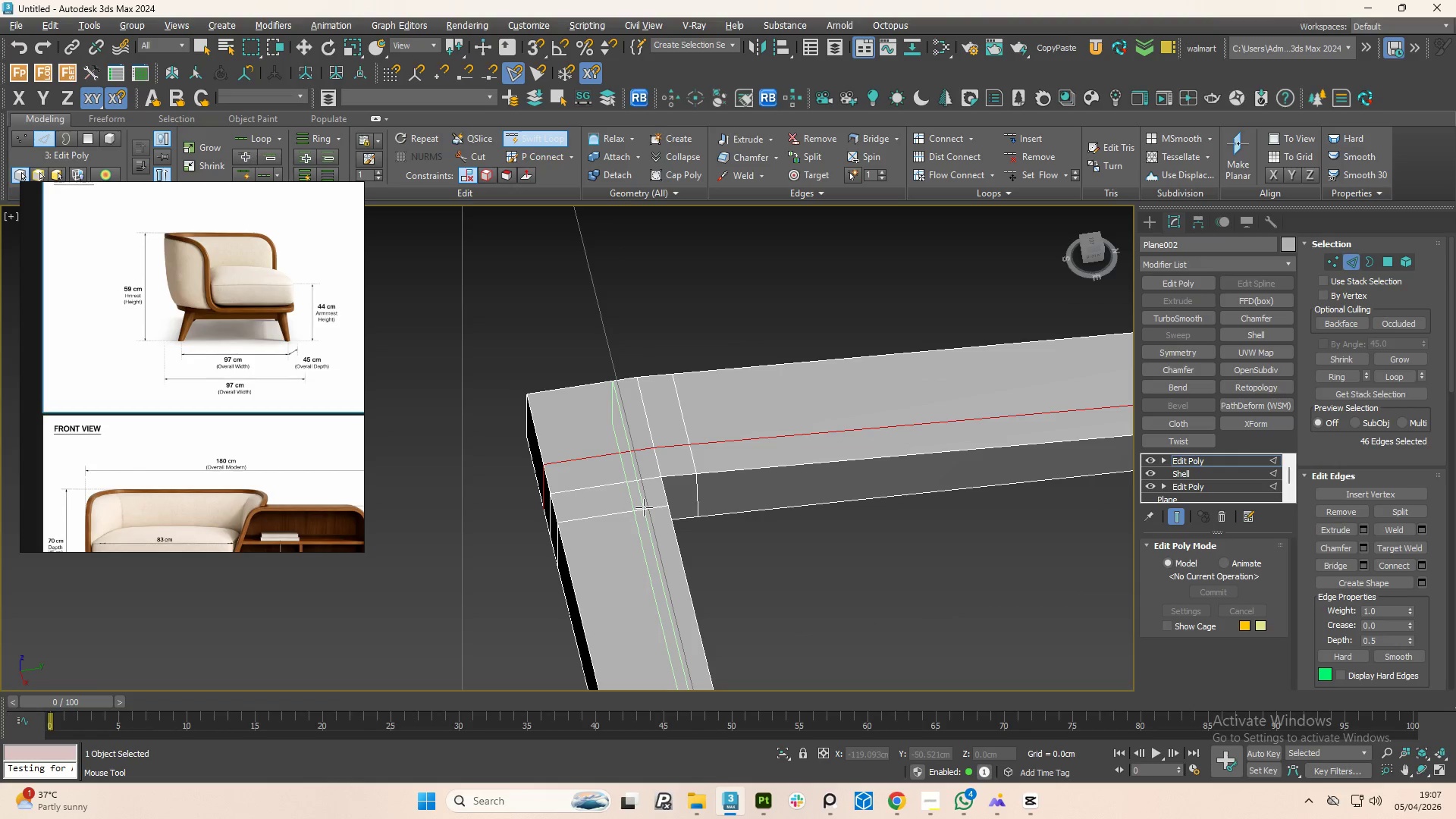 
left_click([644, 507])
 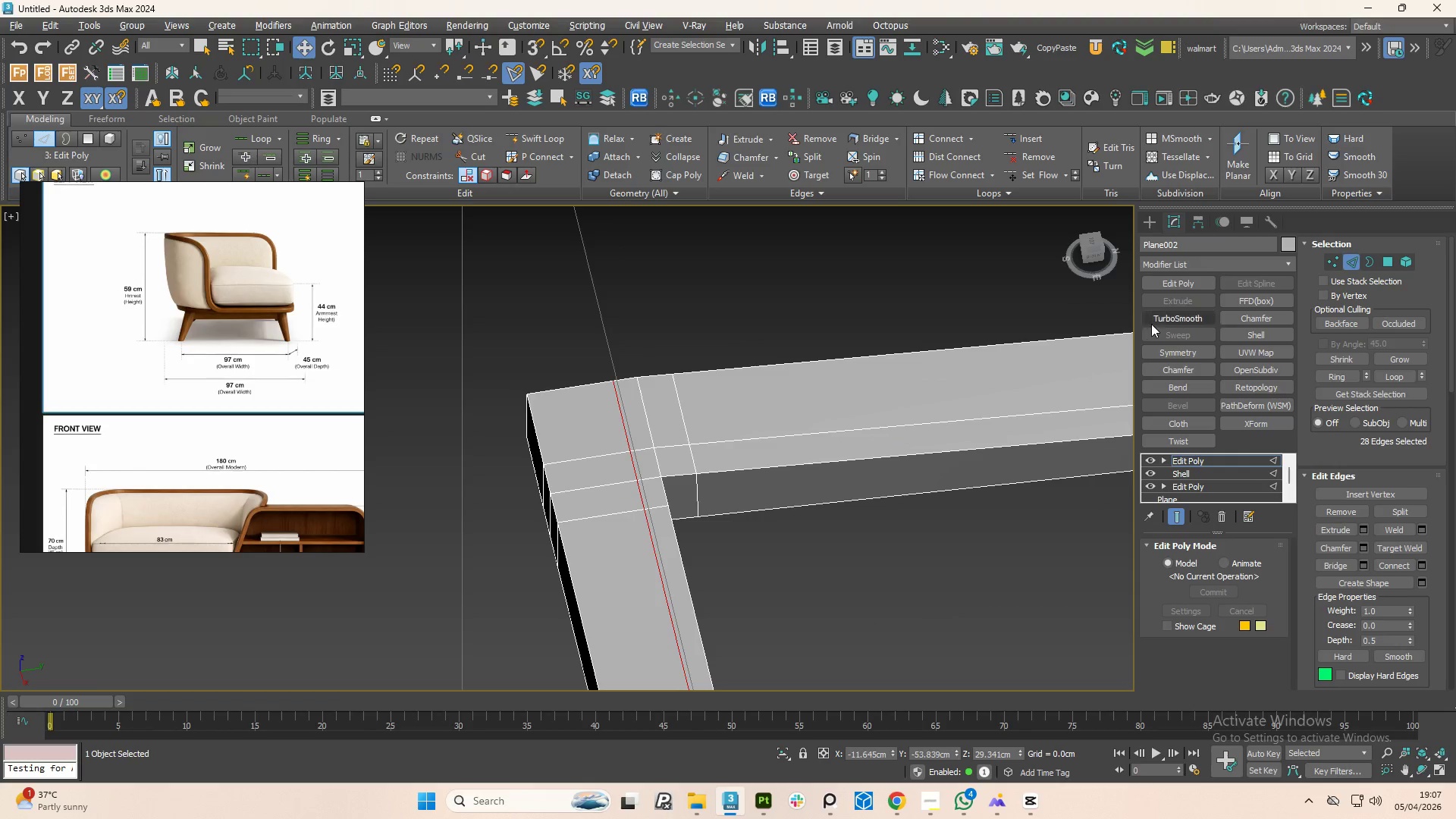 
left_click([1171, 319])
 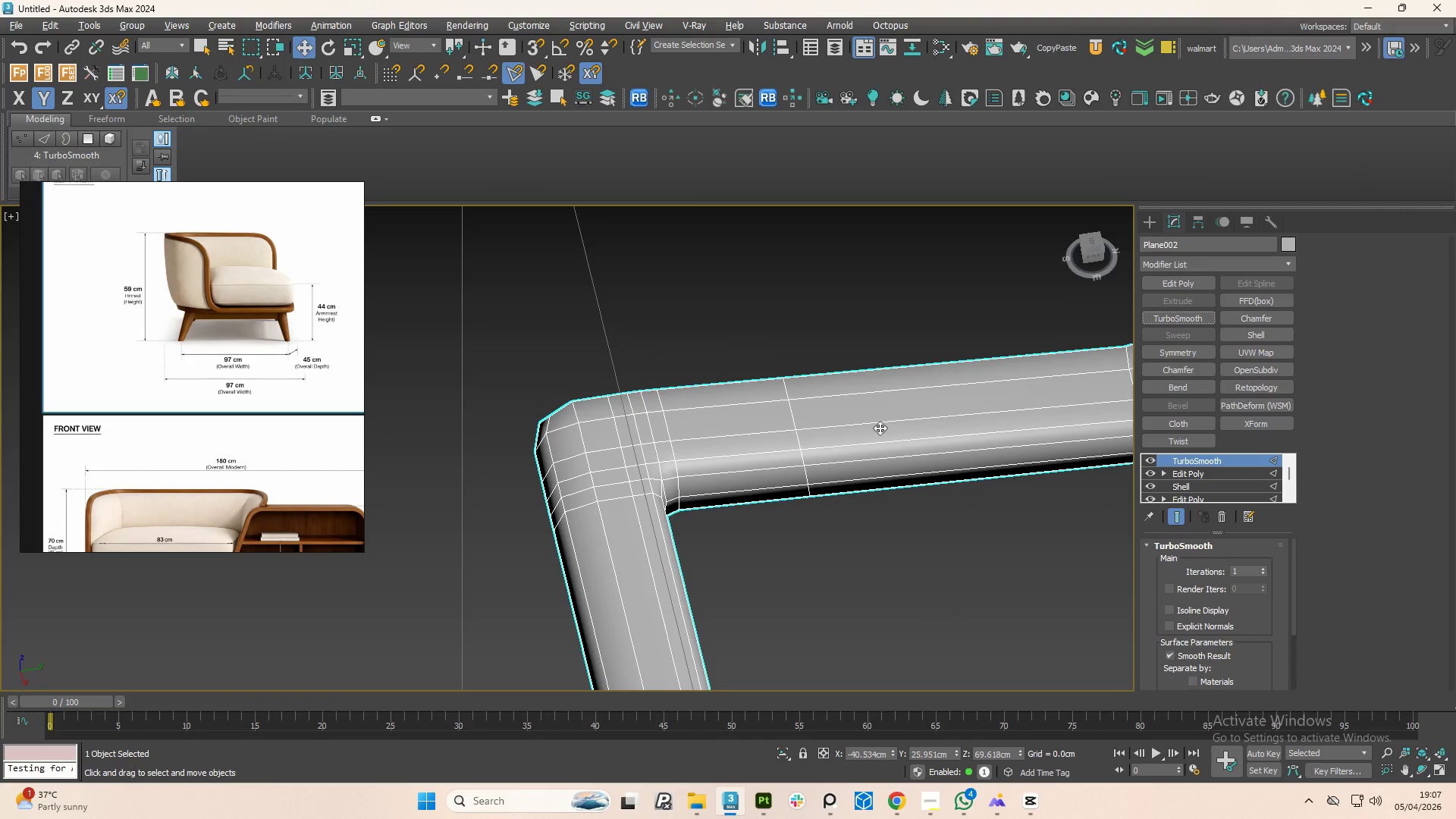 
hold_key(key=AltLeft, duration=1.33)
 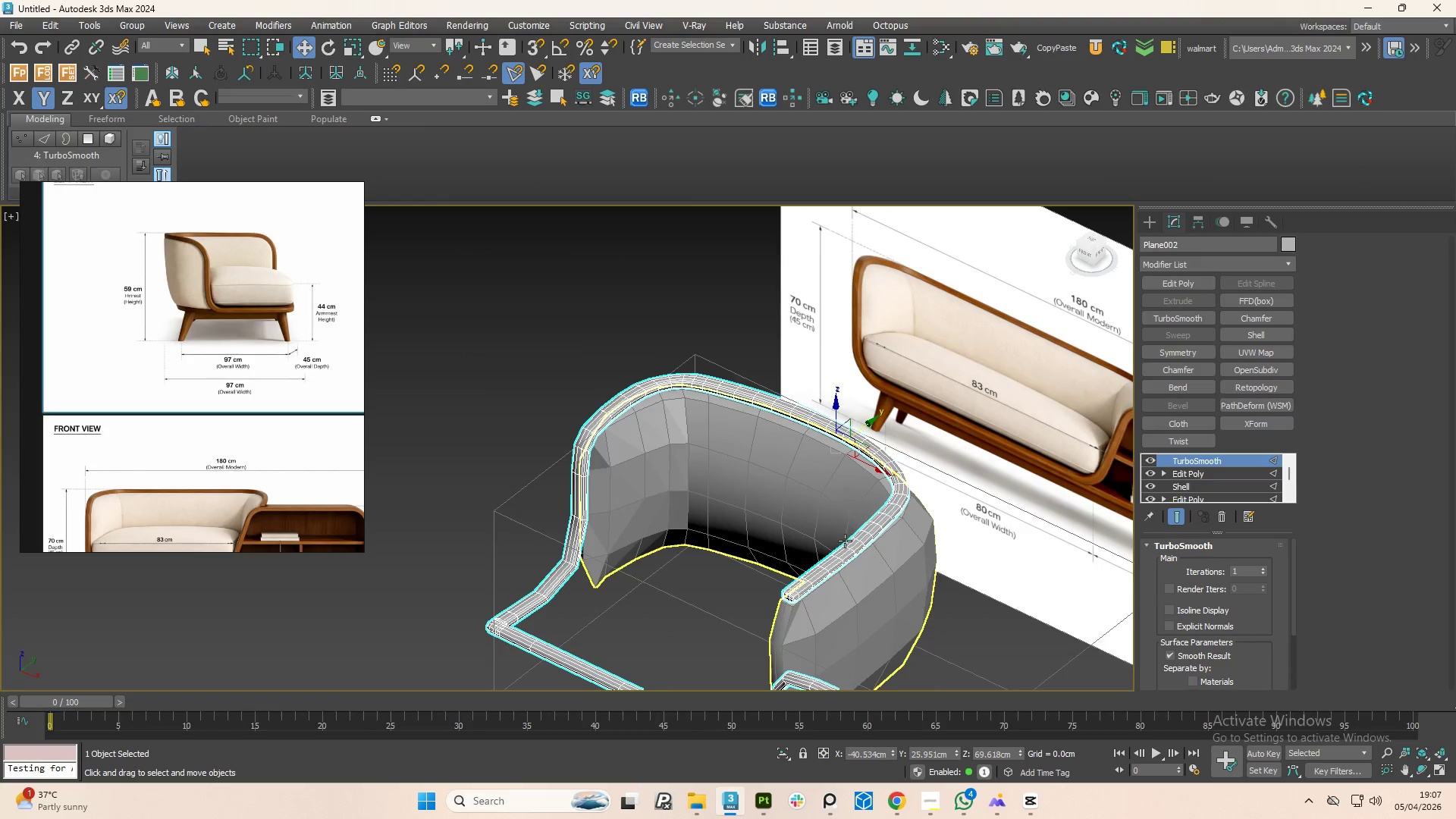 
scroll: coordinate [629, 441], scroll_direction: down, amount: 6.0
 